 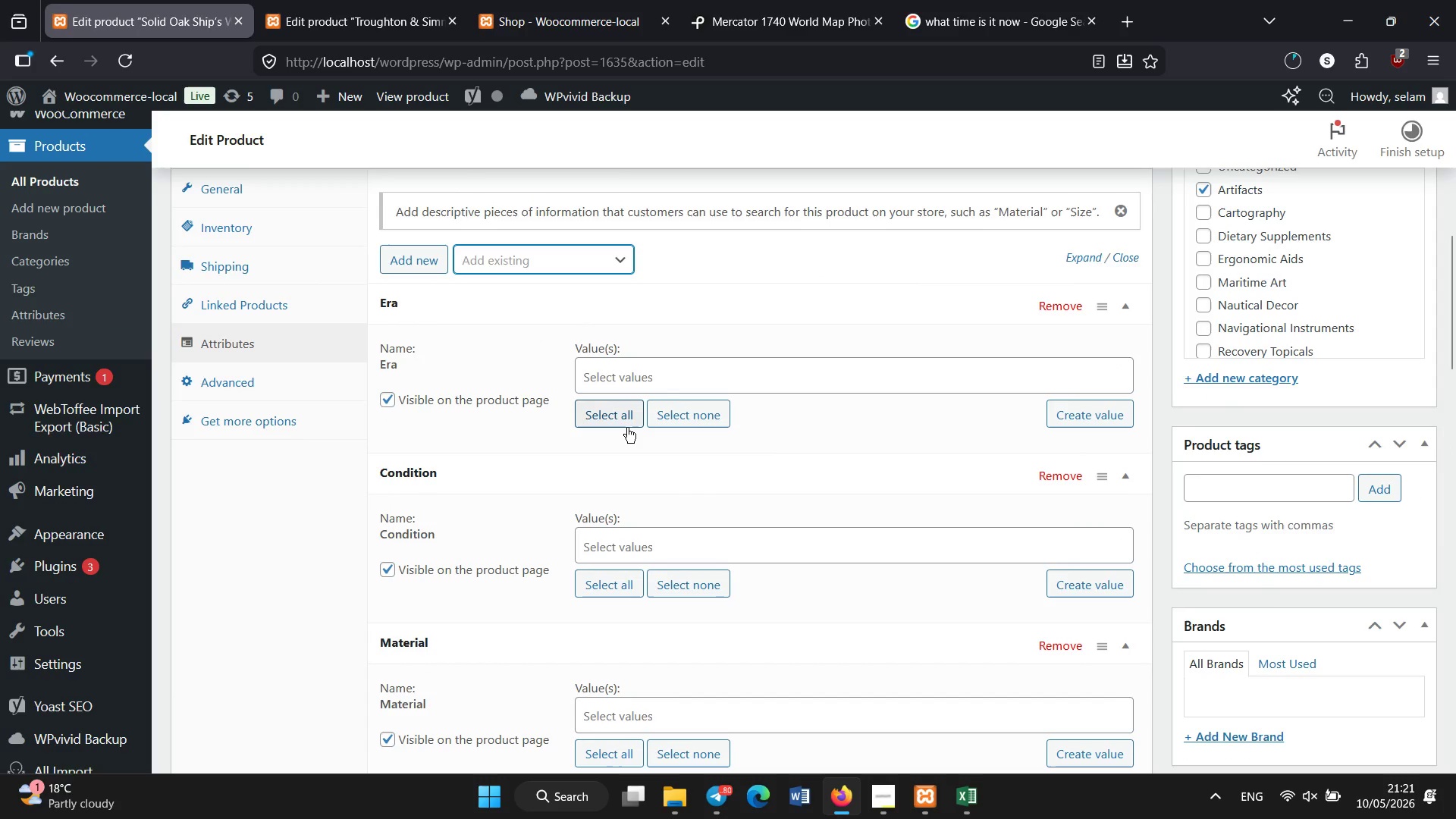 
left_click([607, 265])
 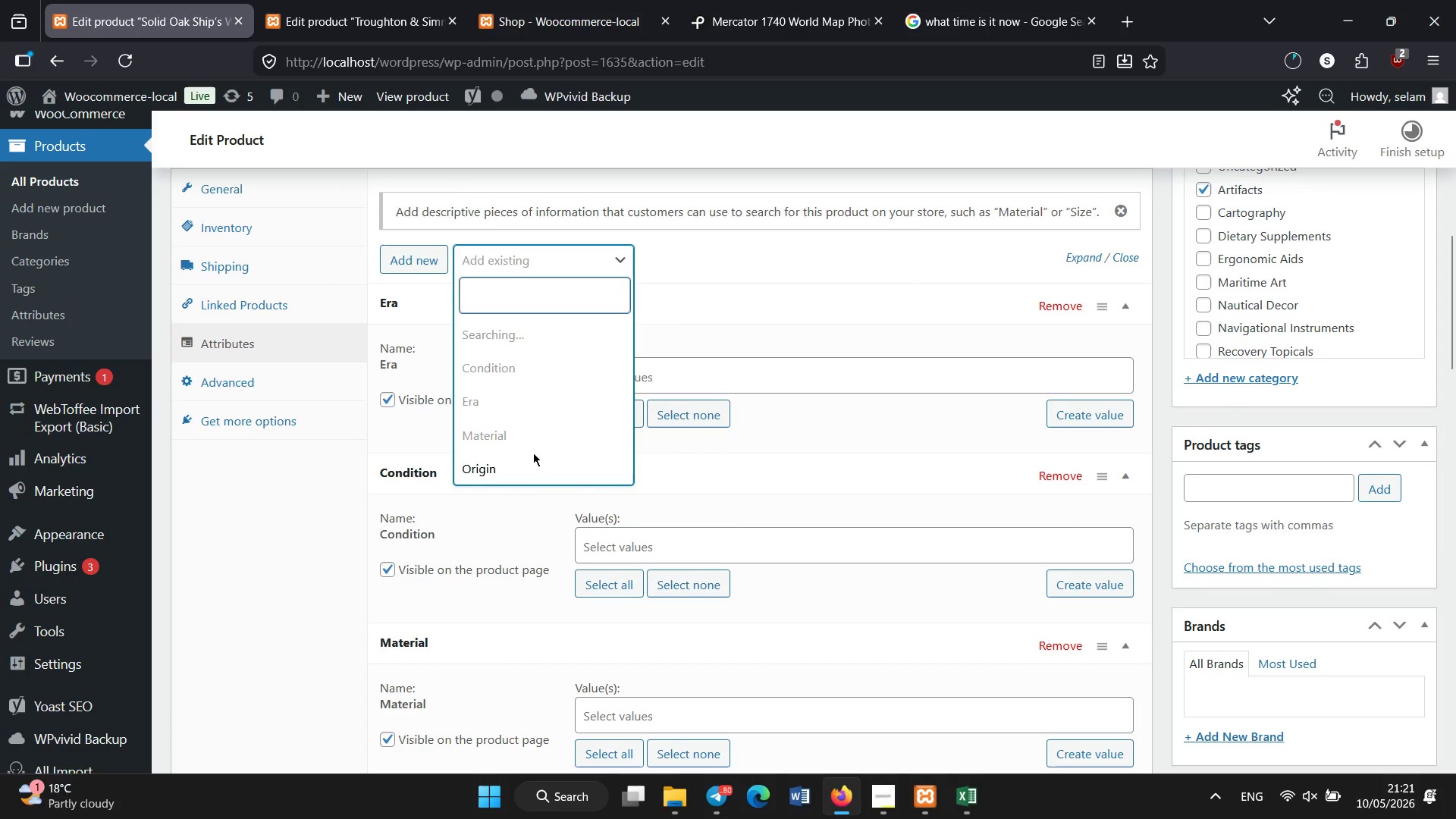 
left_click([522, 475])
 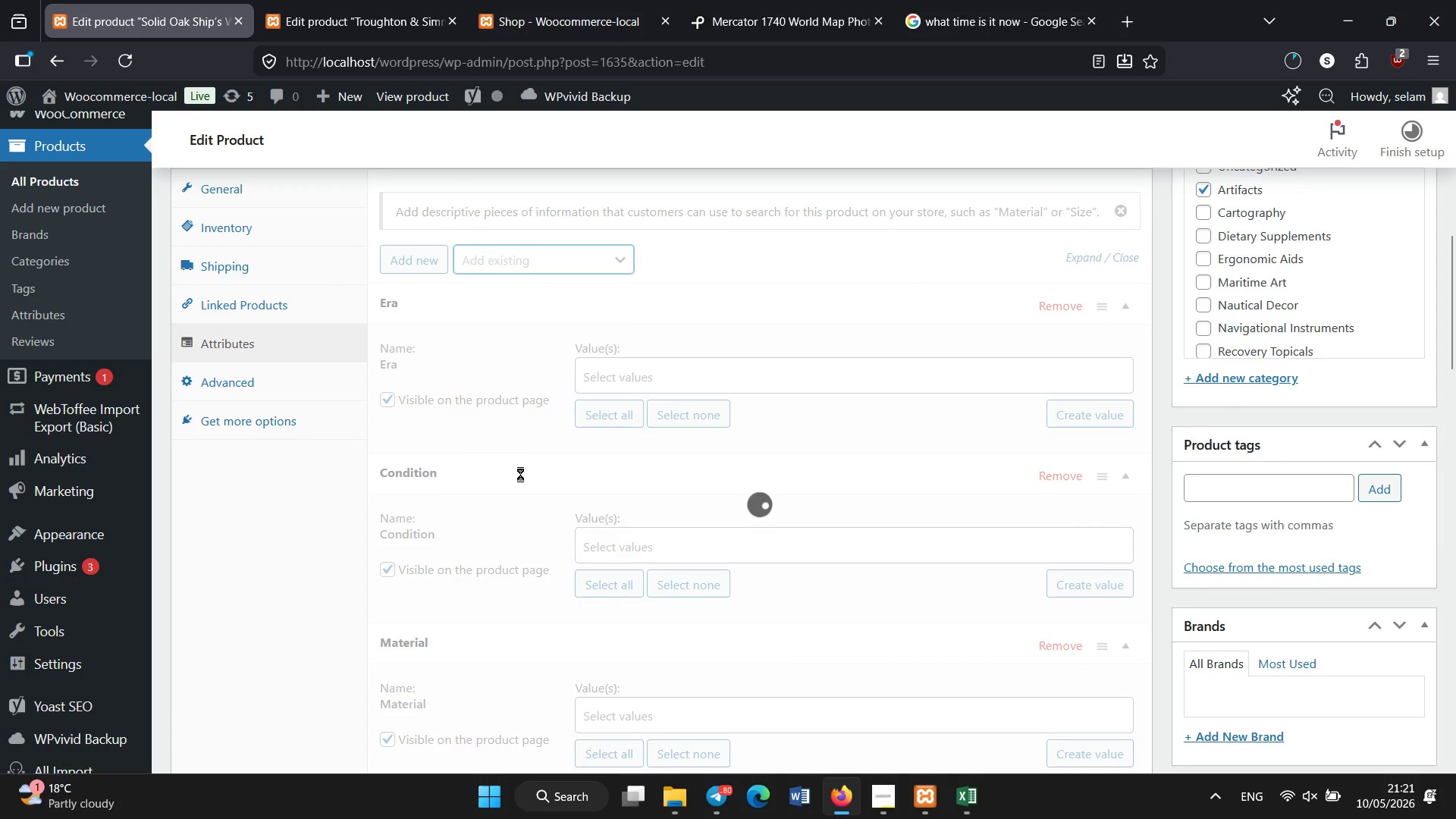 
scroll: coordinate [520, 474], scroll_direction: down, amount: 2.0
 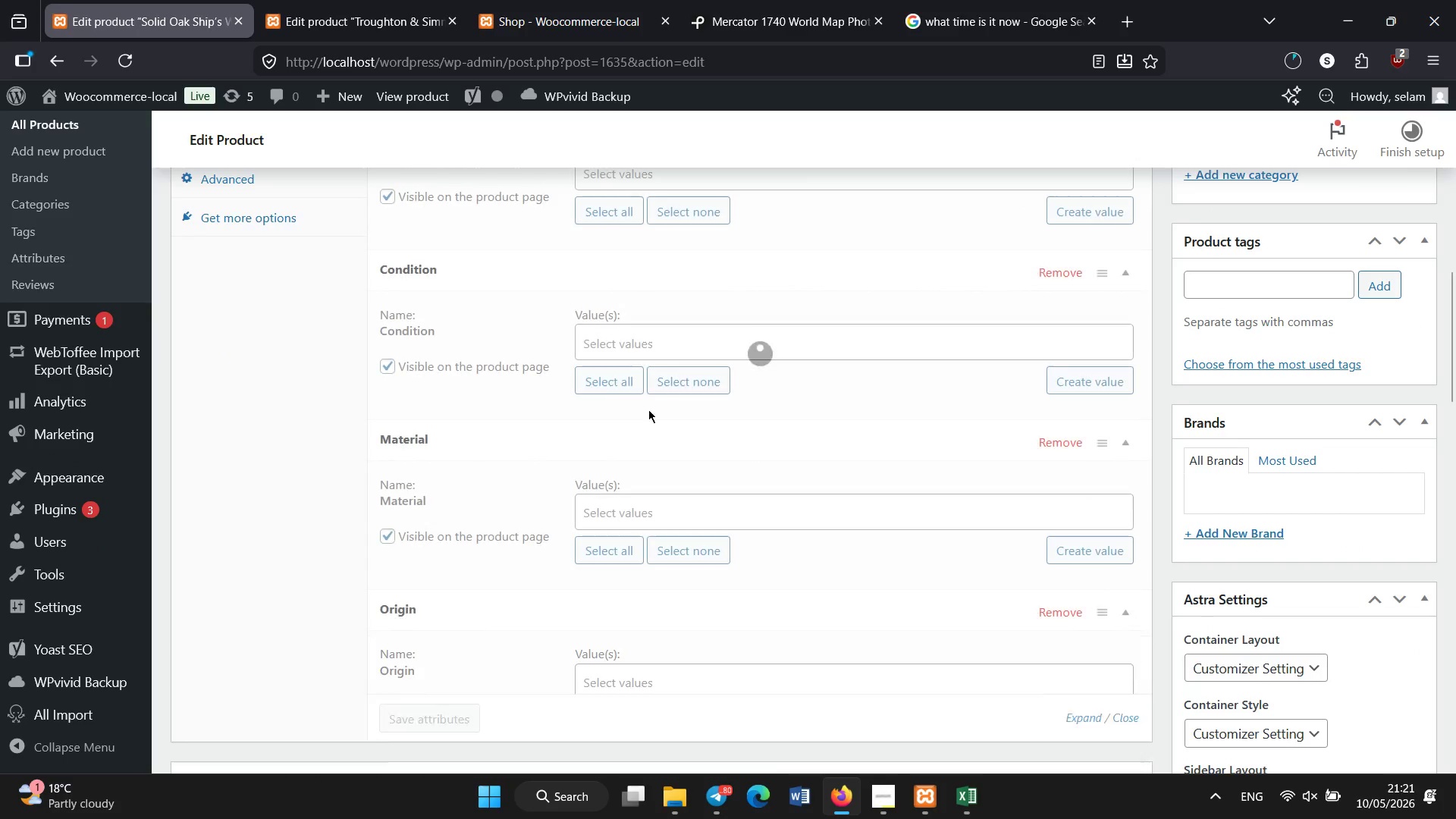 
left_click_drag(start_coordinate=[1455, 394], to_coordinate=[1455, 358])
 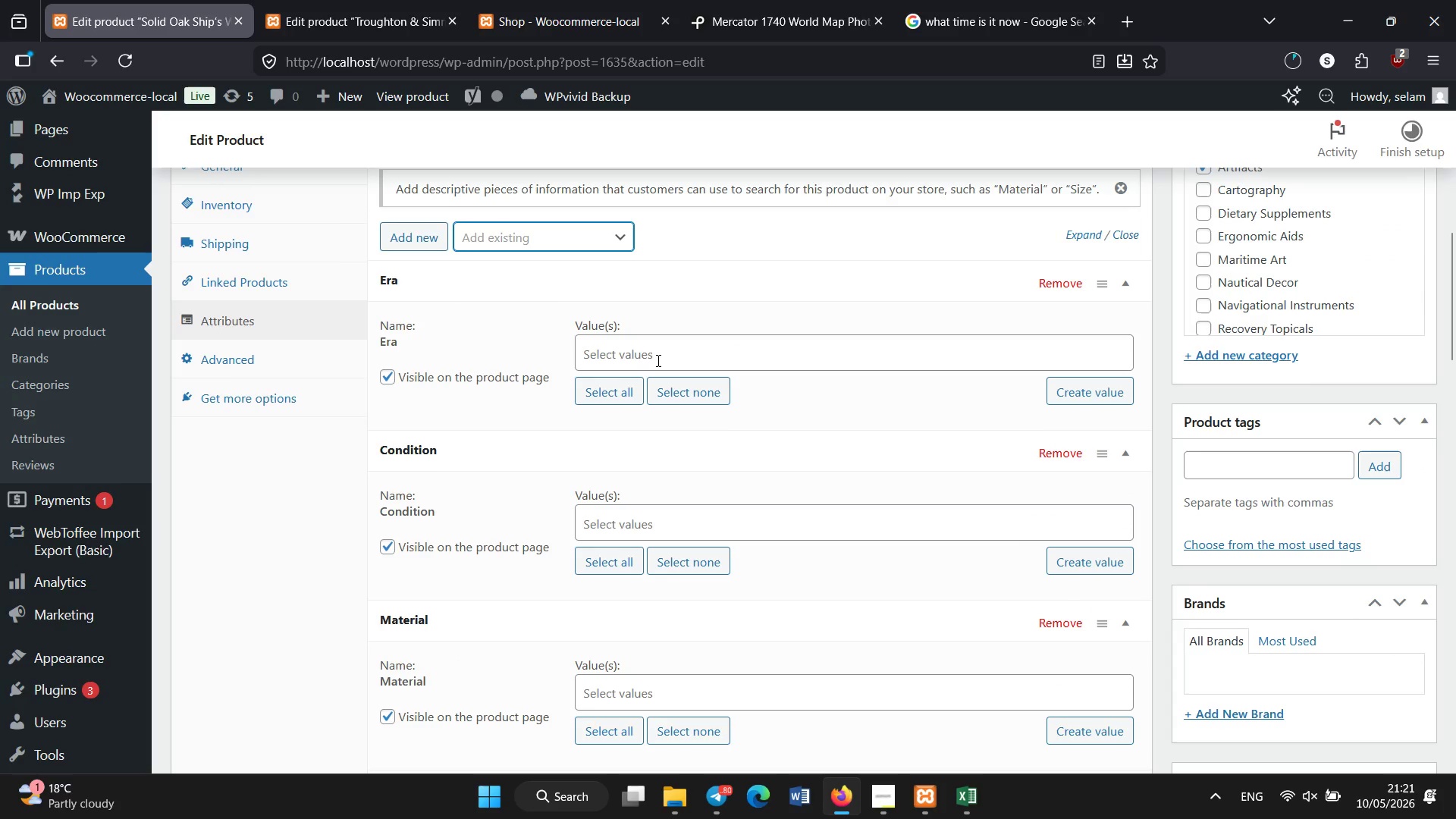 
left_click([661, 353])
 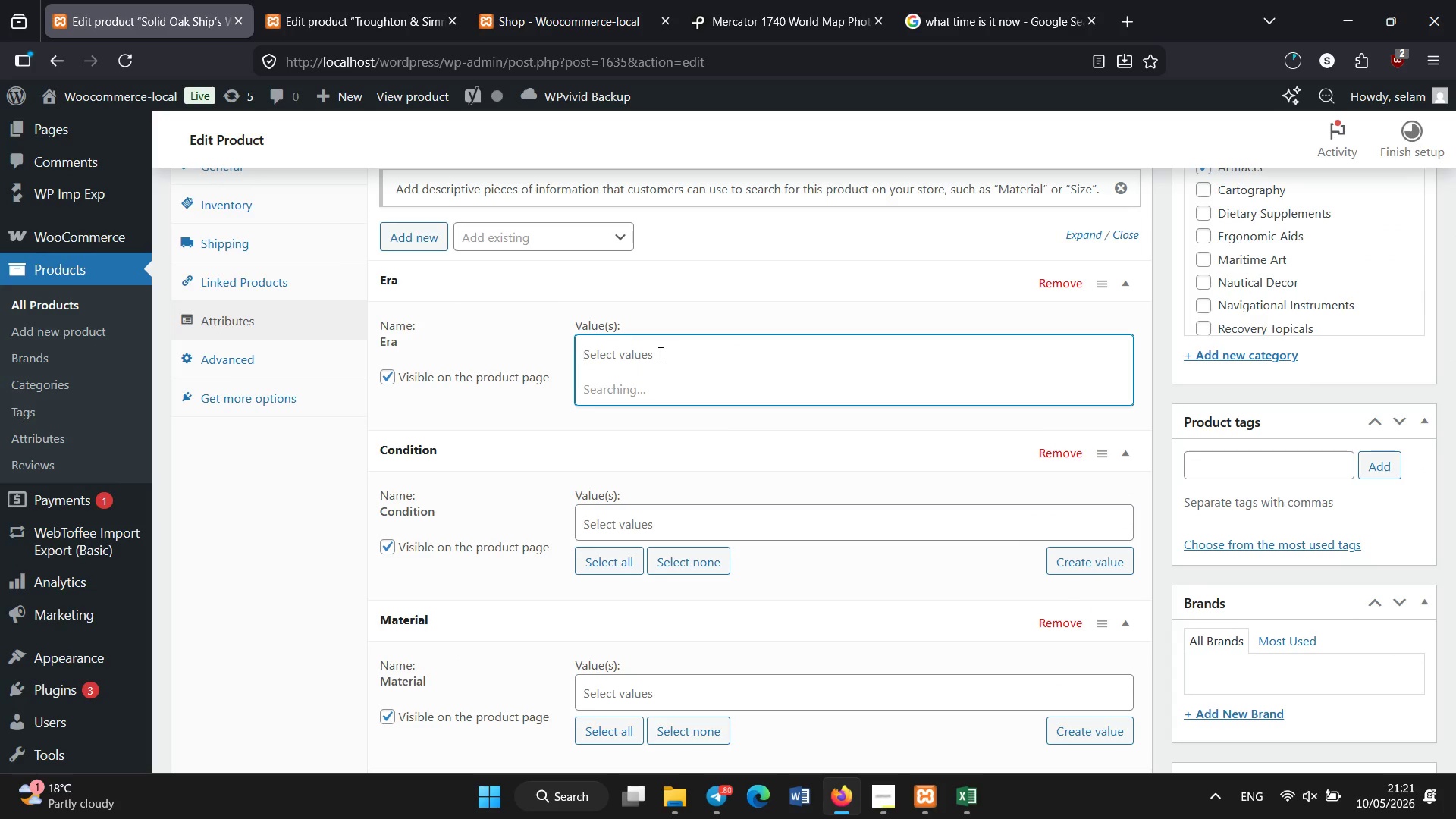 
wait(6.48)
 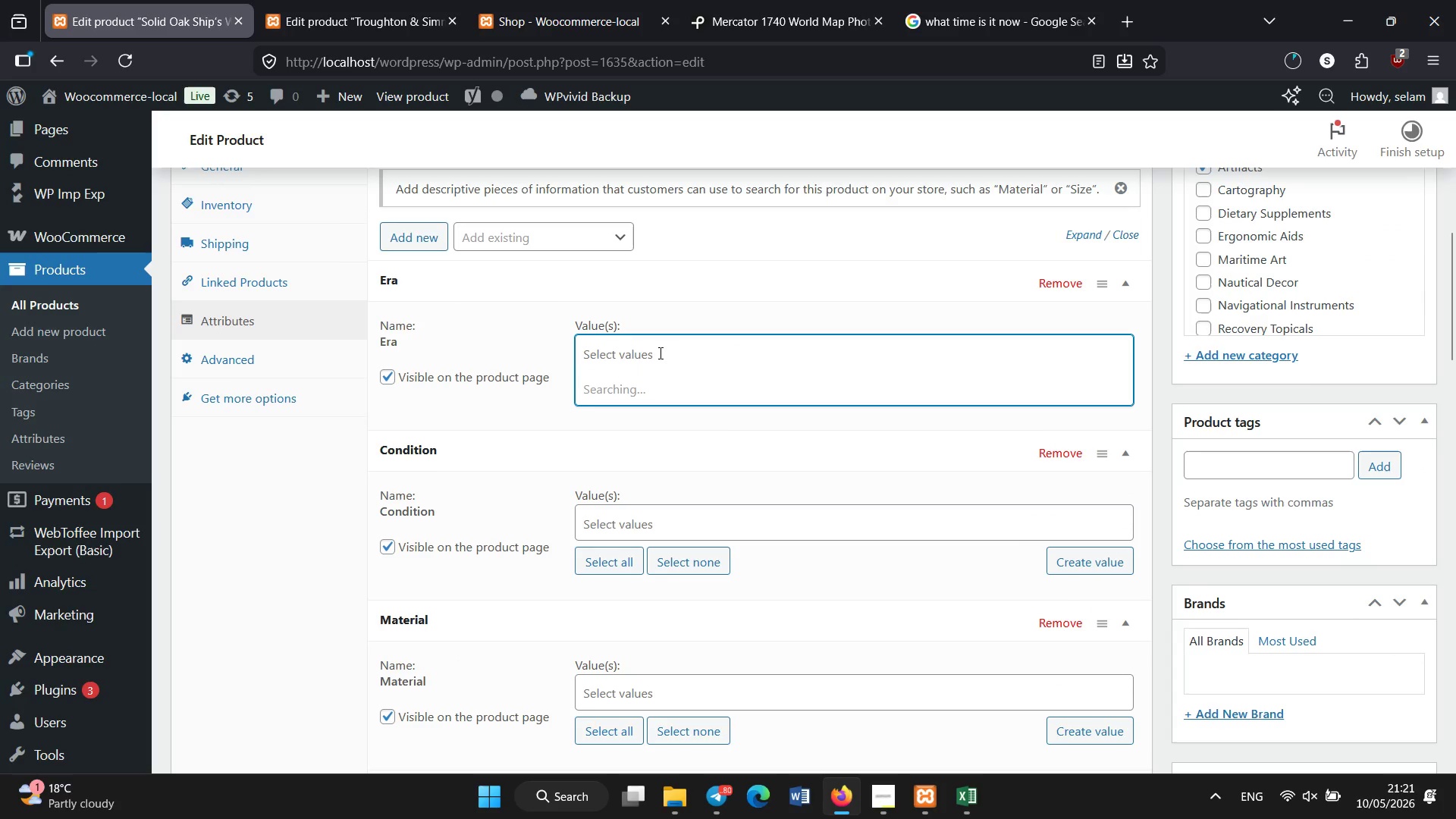 
left_click([648, 395])
 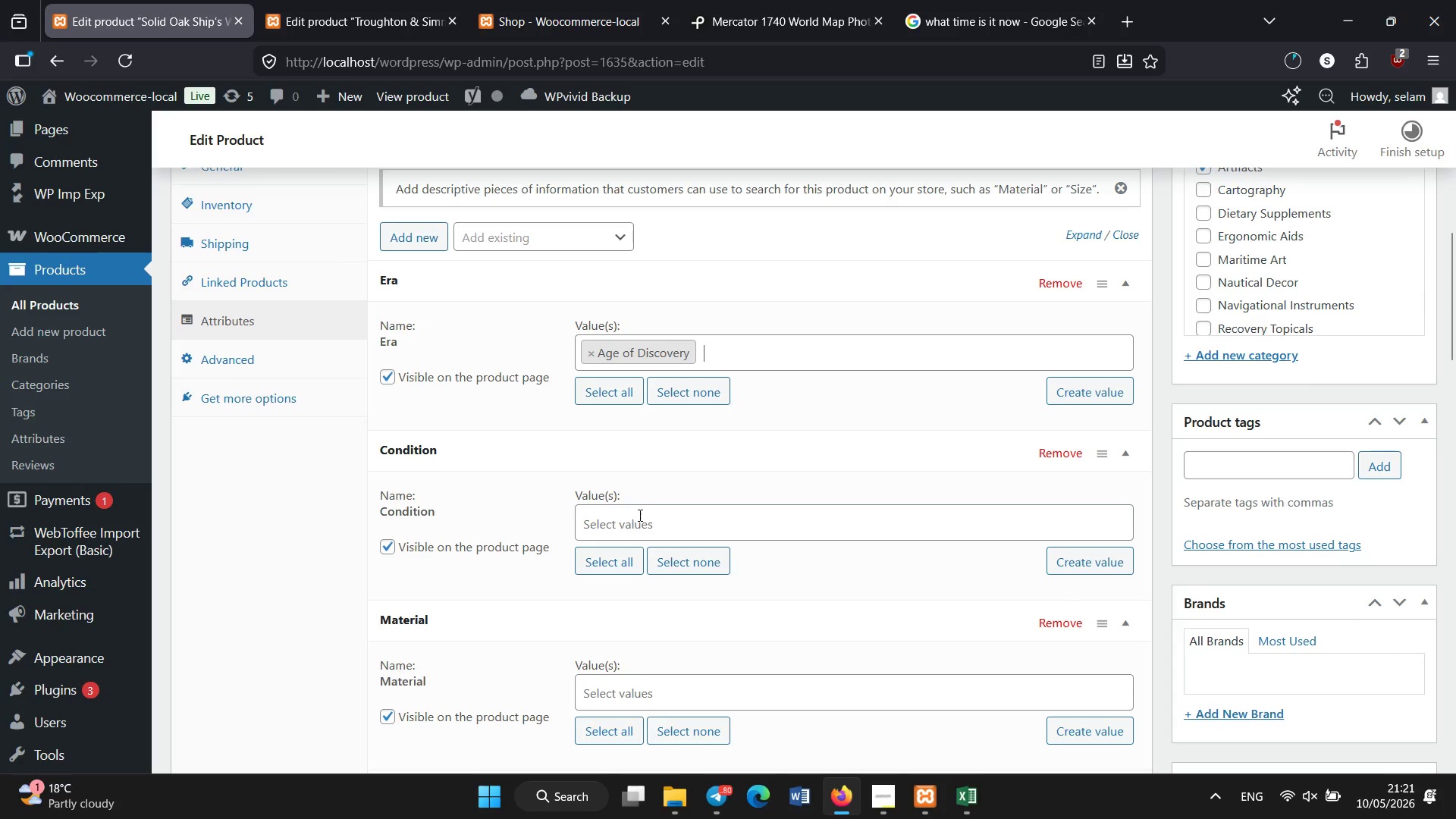 
left_click([639, 518])
 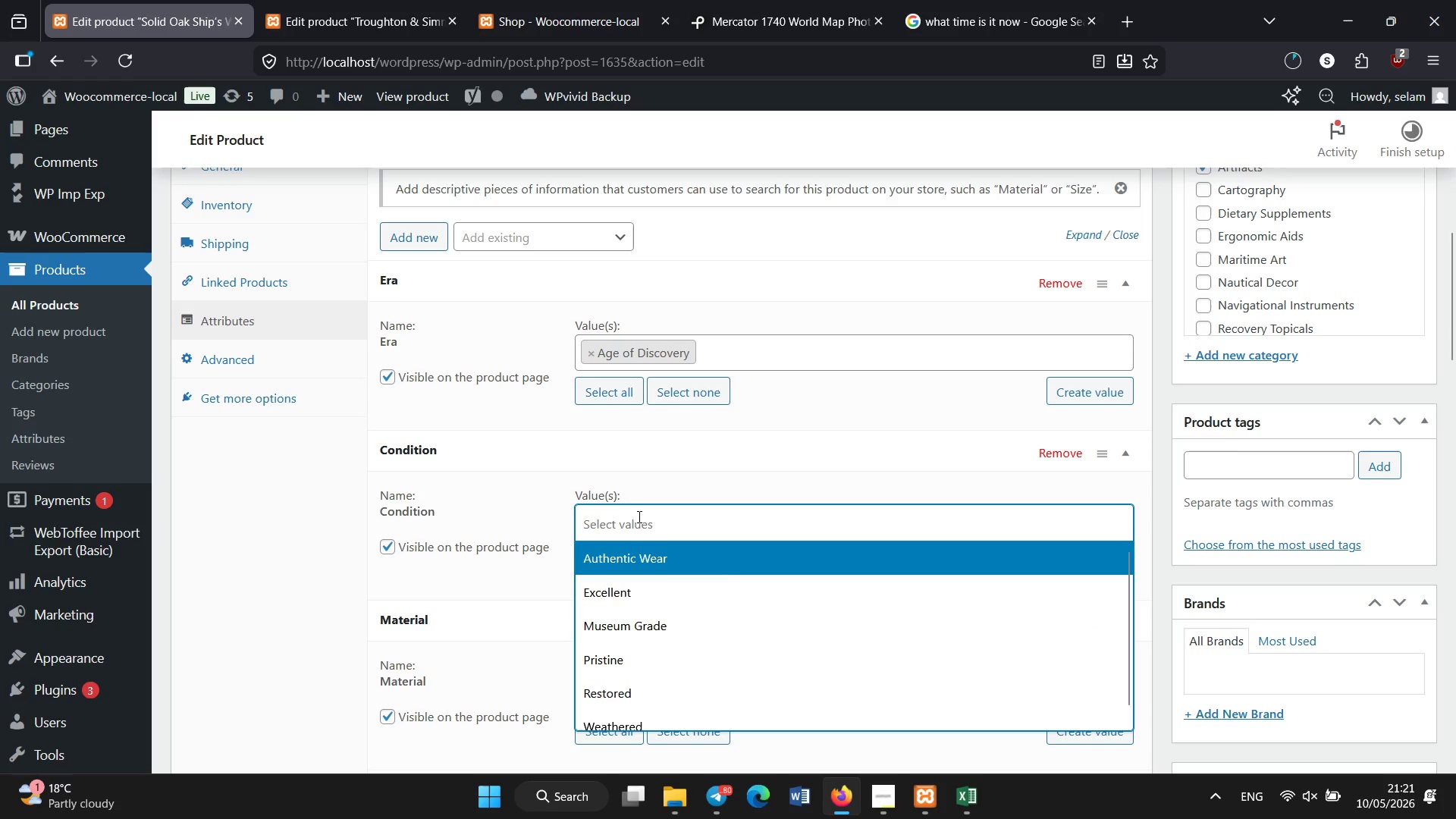 
wait(5.12)
 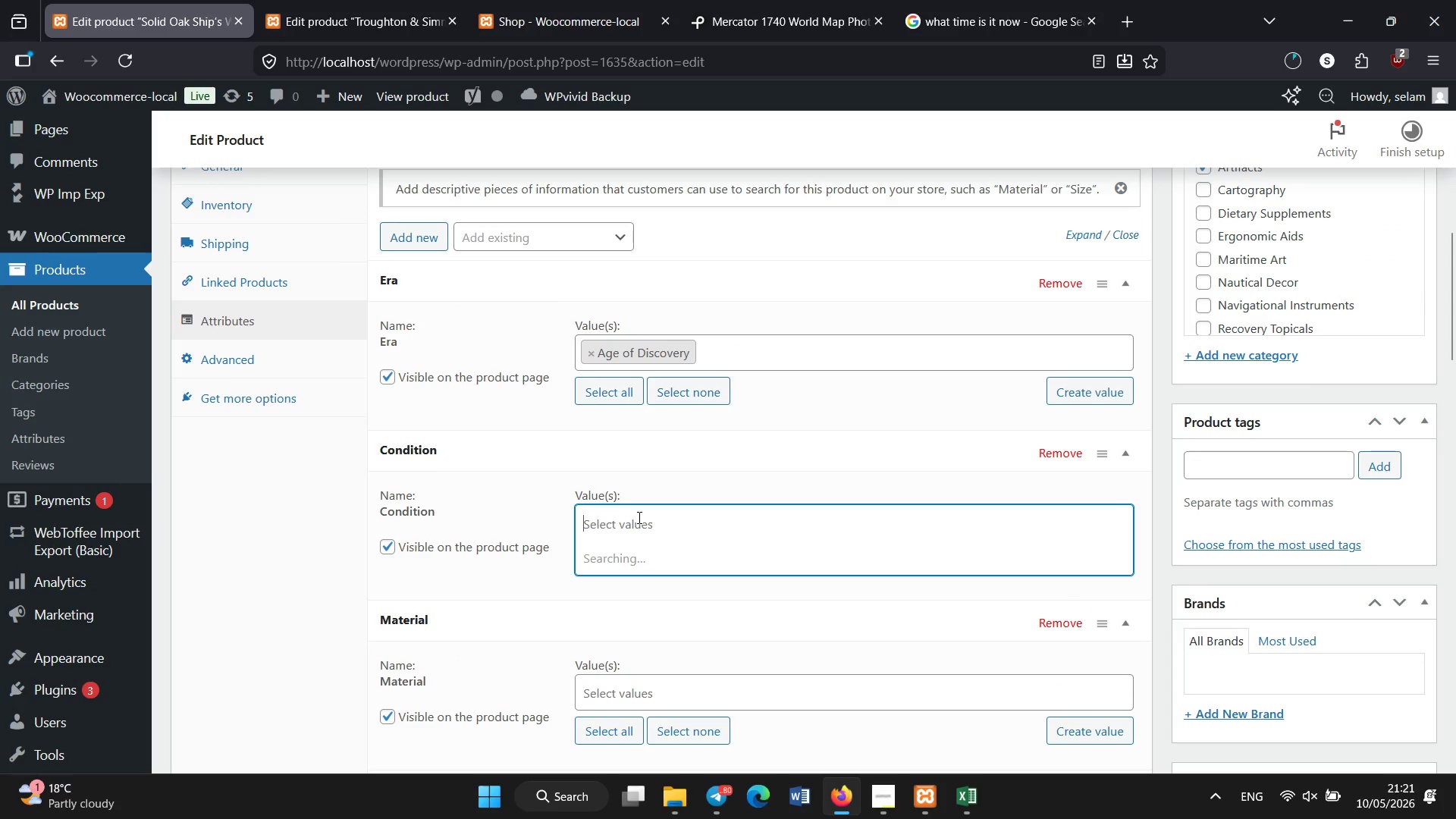 
left_click([649, 717])
 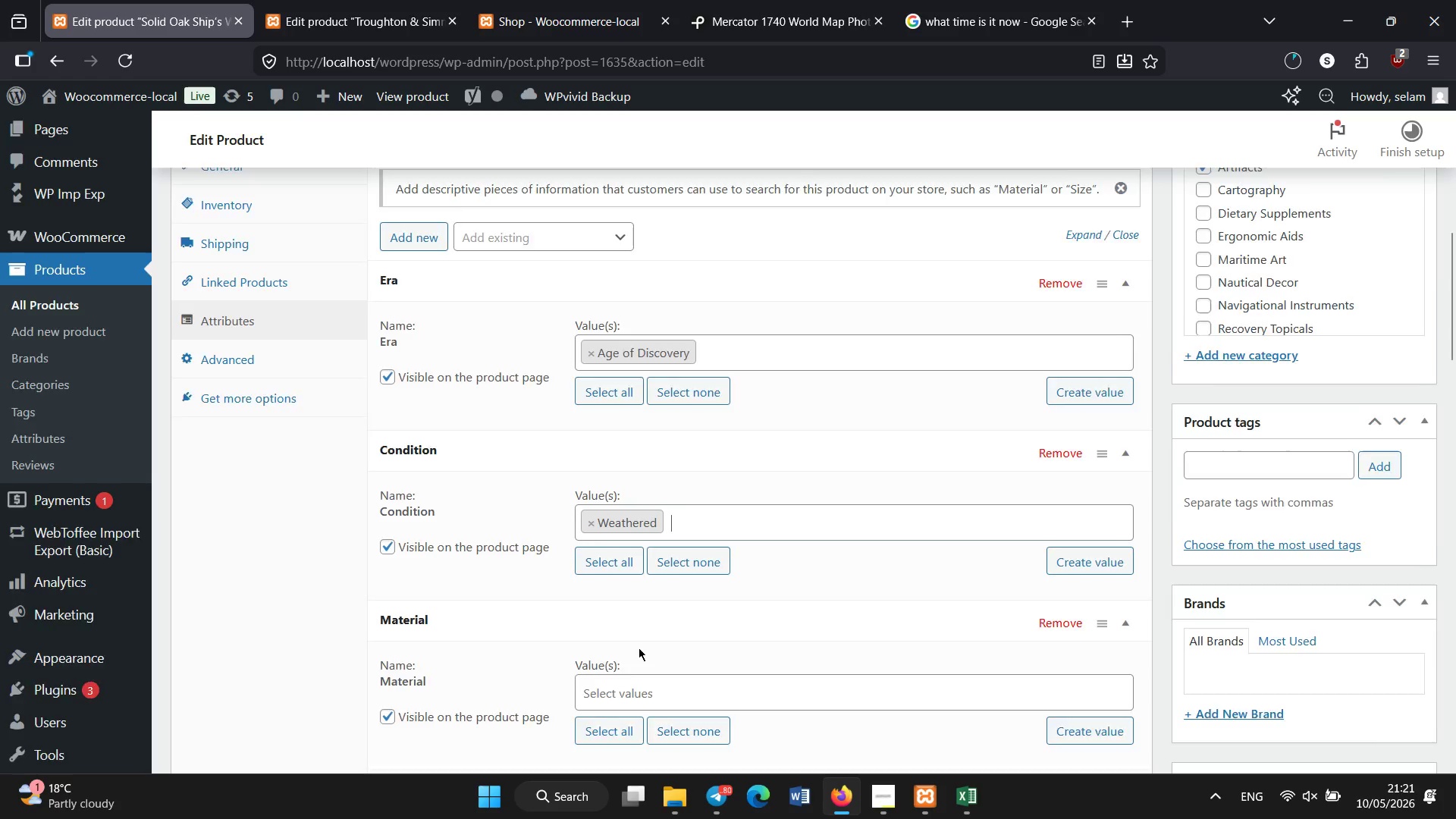 
scroll: coordinate [639, 648], scroll_direction: down, amount: 1.0
 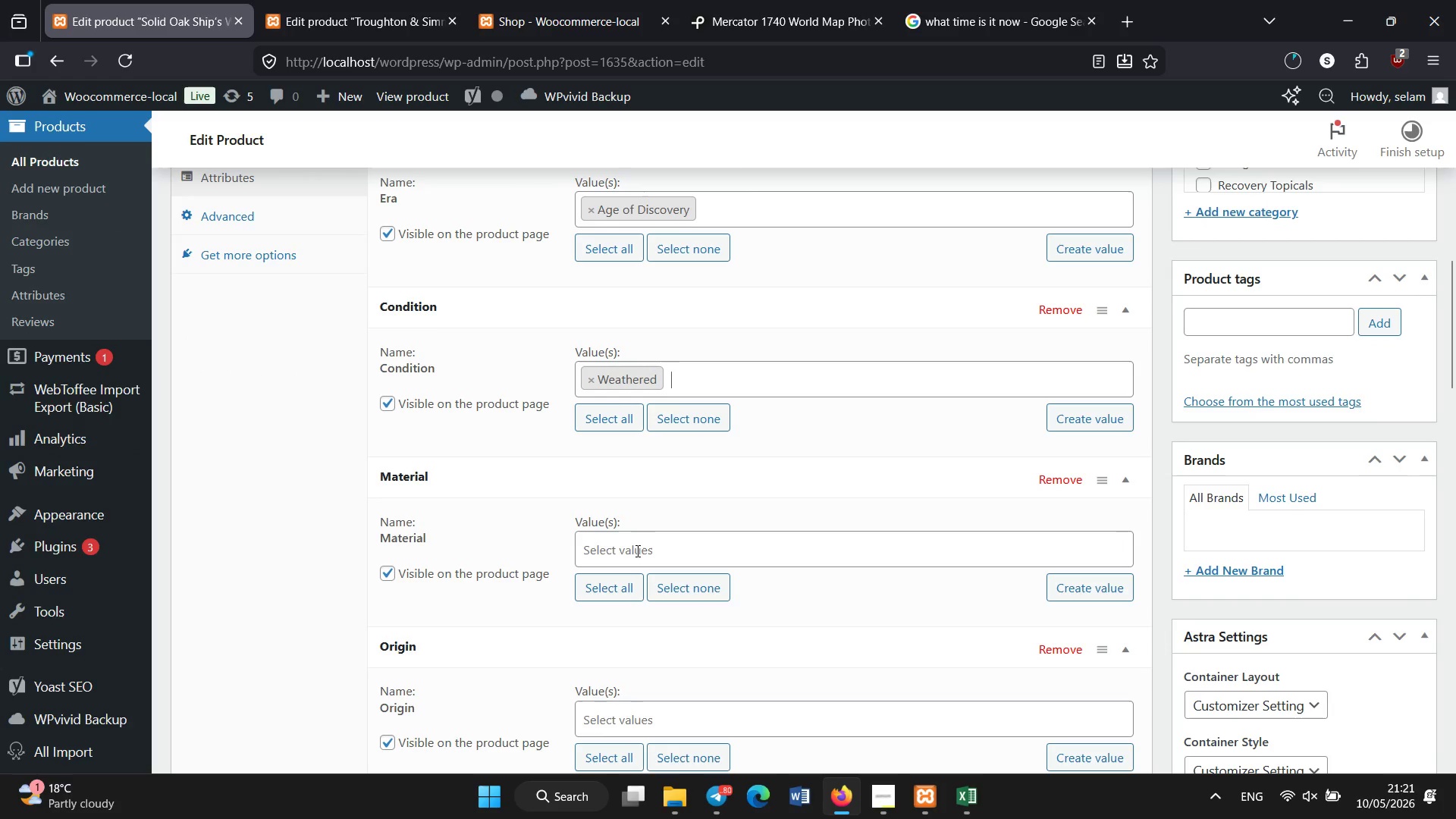 
left_click([638, 551])
 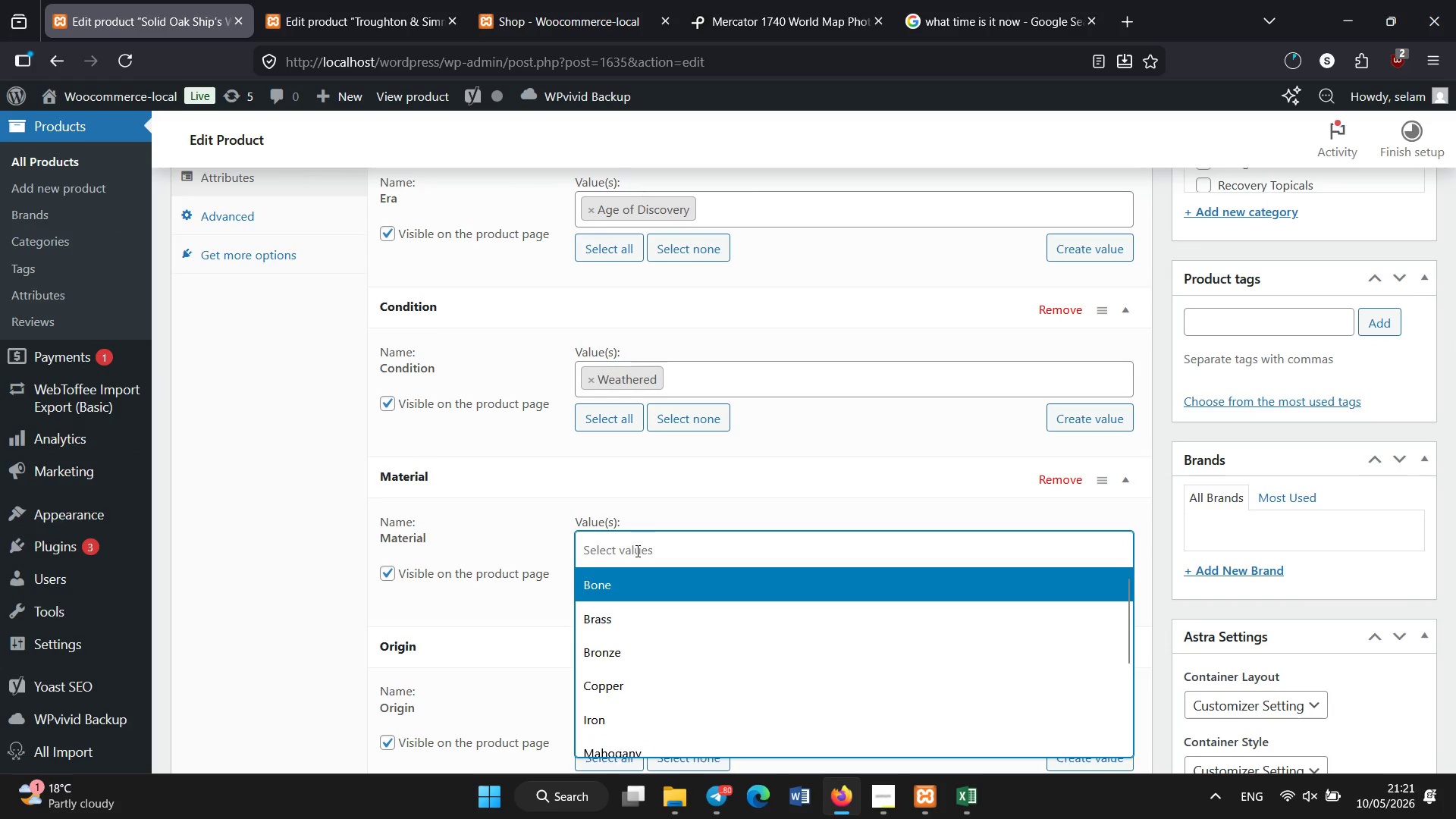 
left_click([644, 737])
 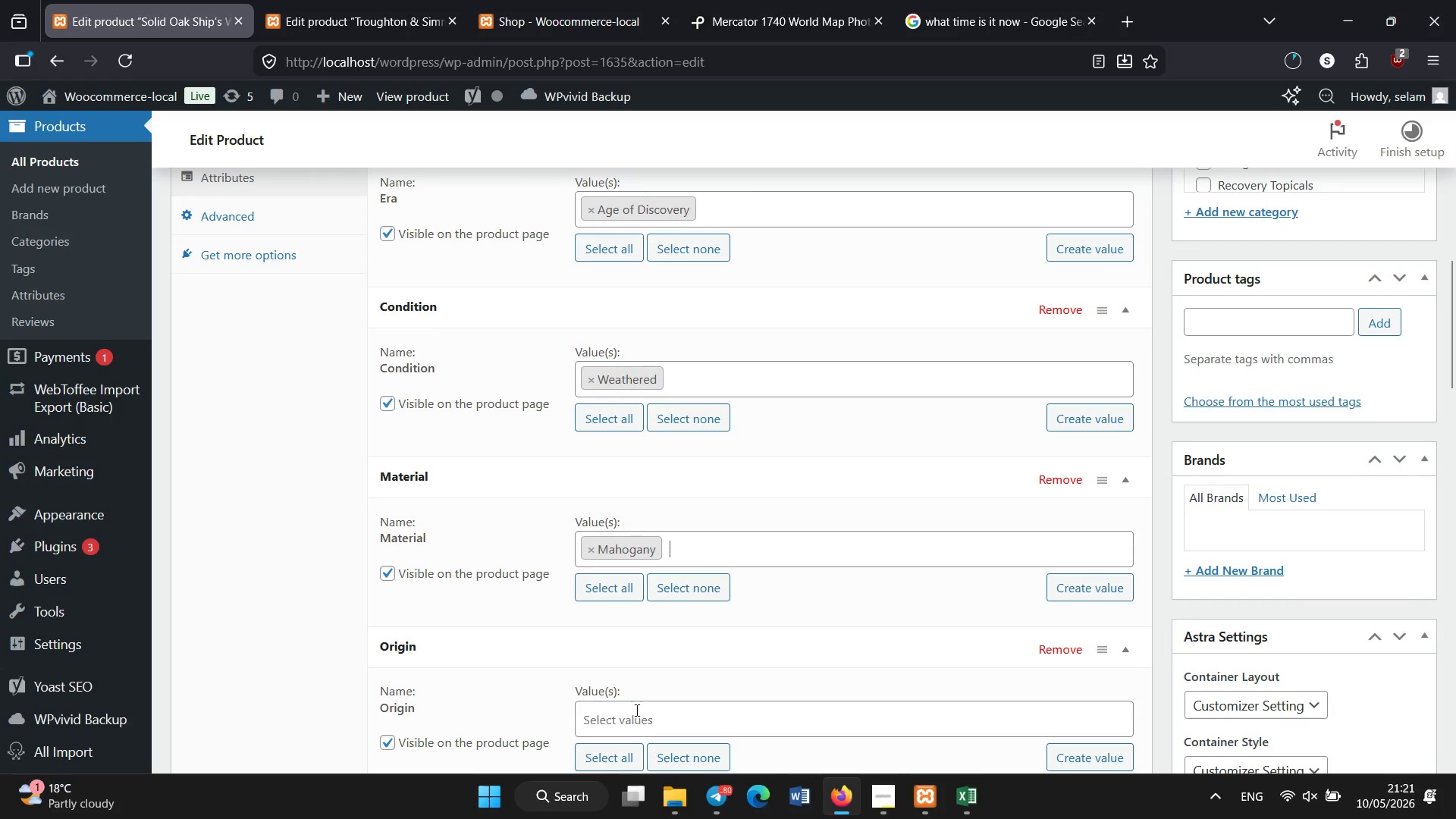 
scroll: coordinate [634, 699], scroll_direction: down, amount: 2.0
 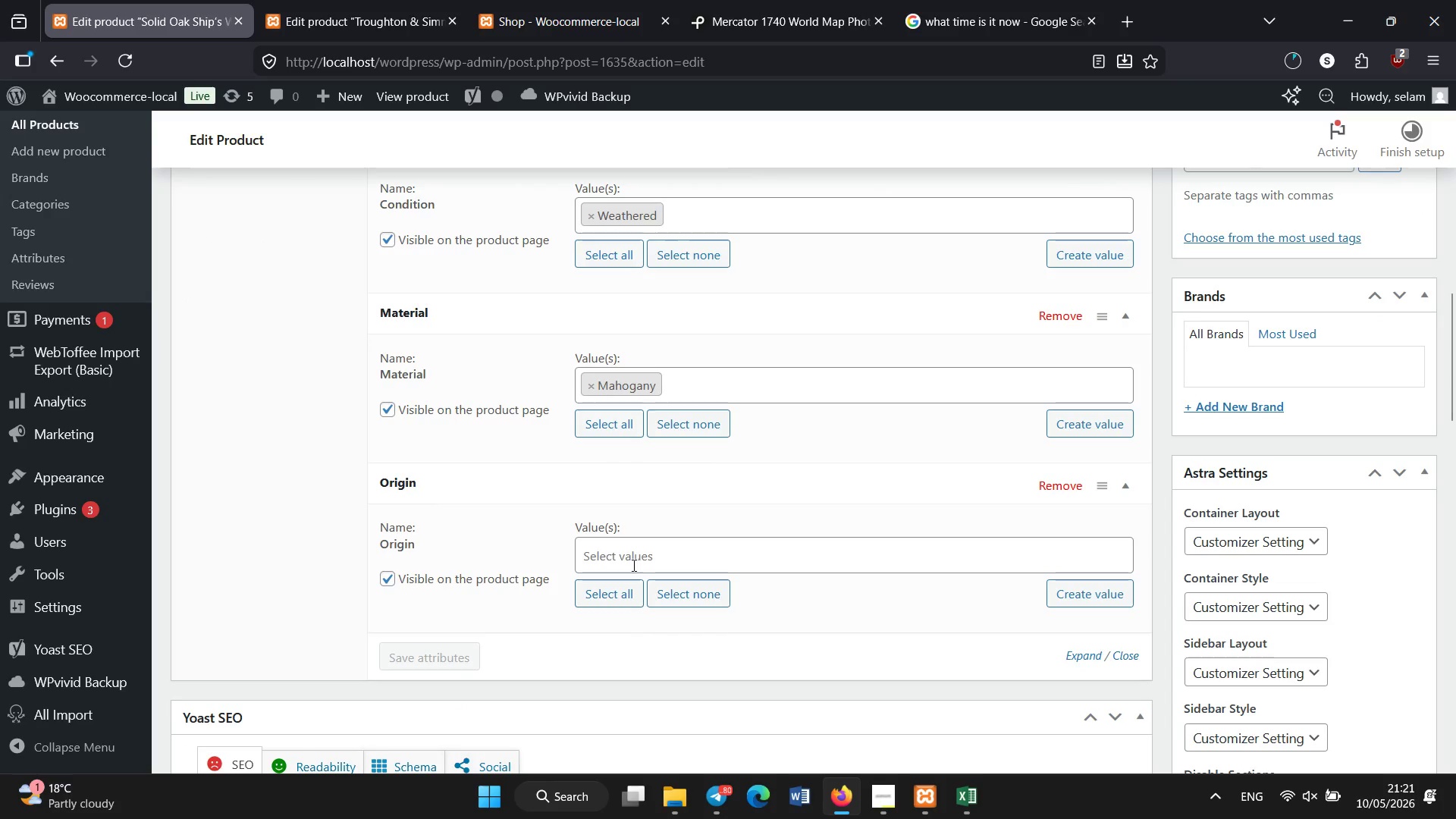 
left_click([634, 563])
 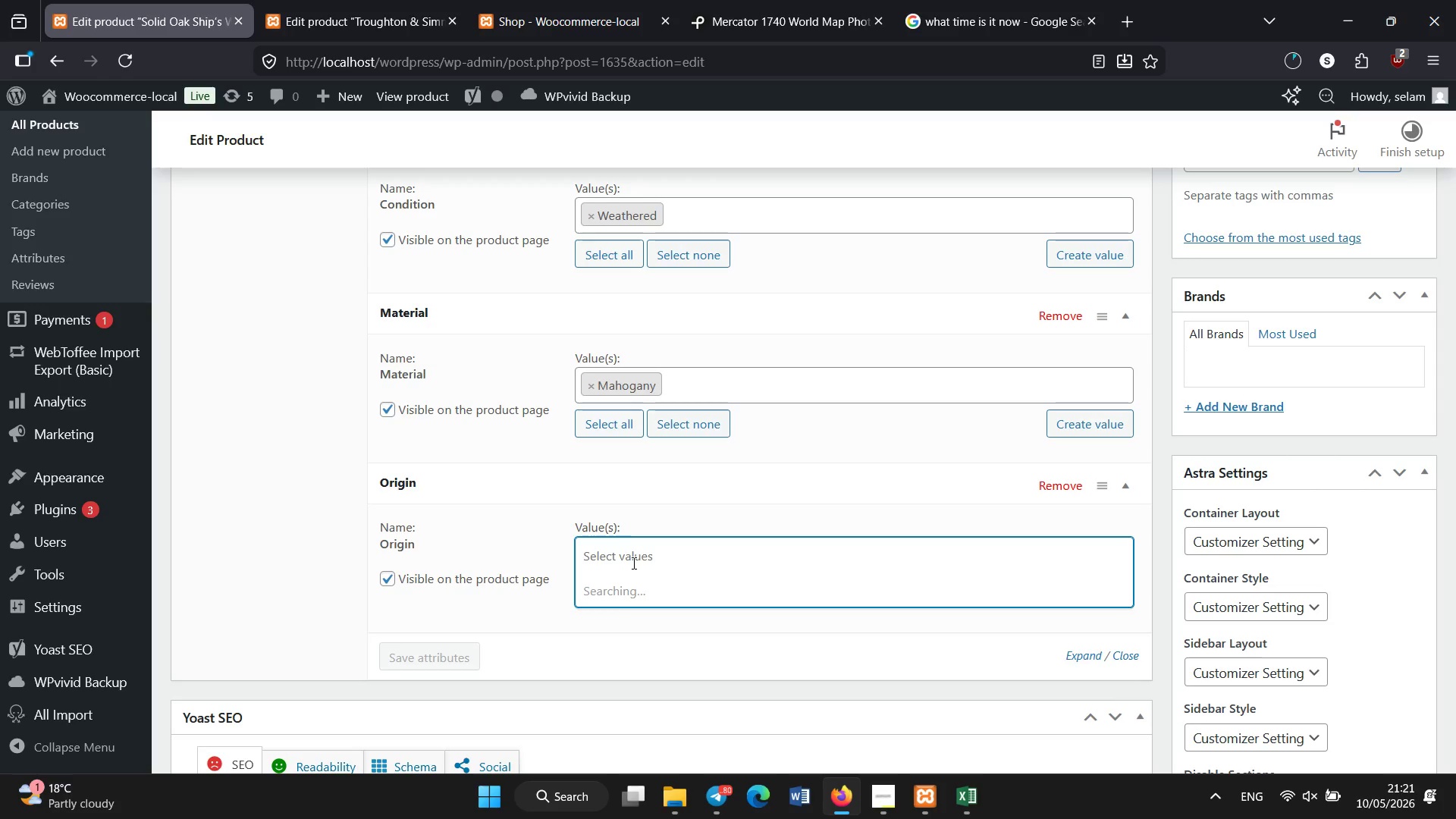 
wait(5.22)
 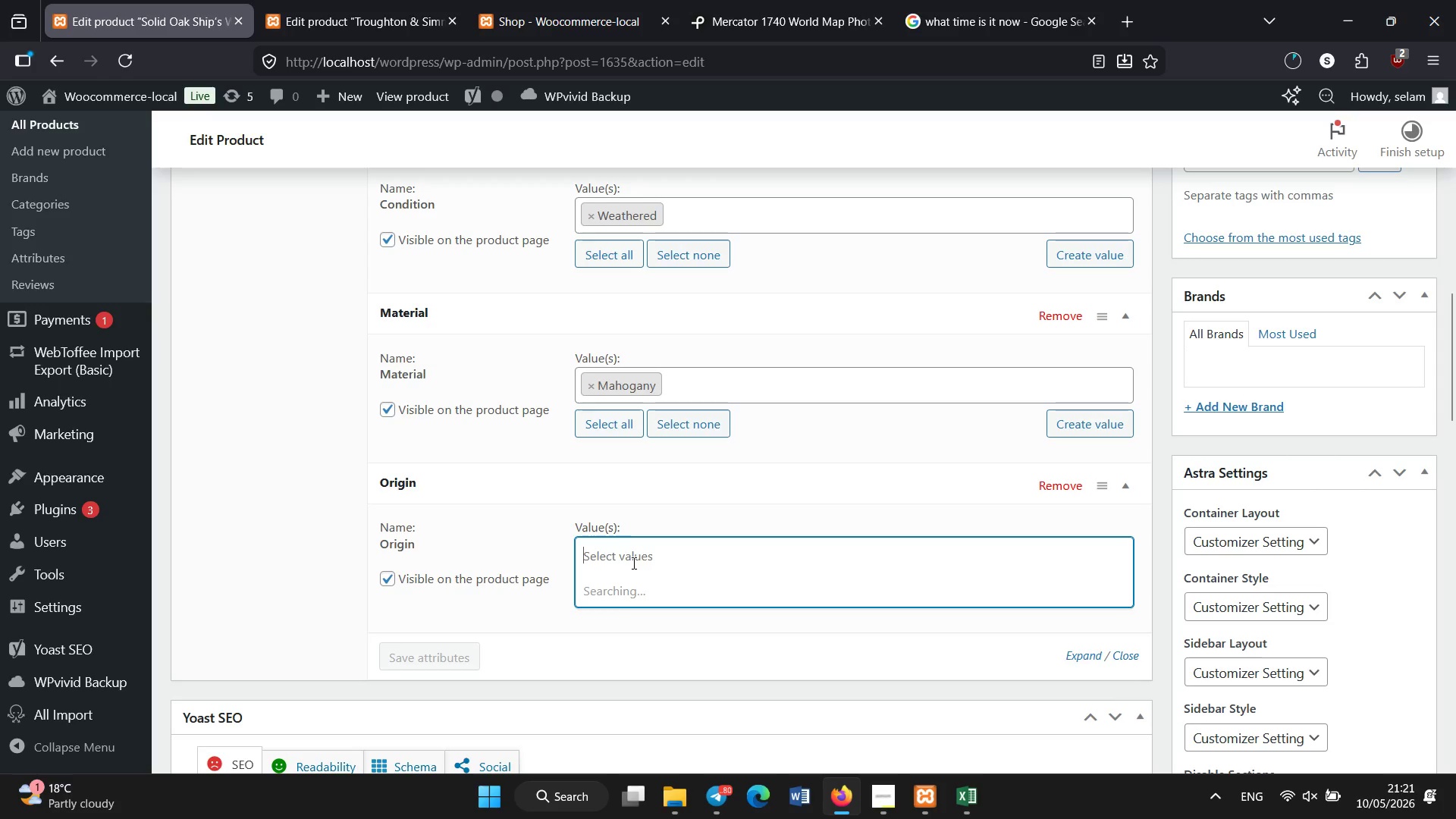 
left_click([632, 624])
 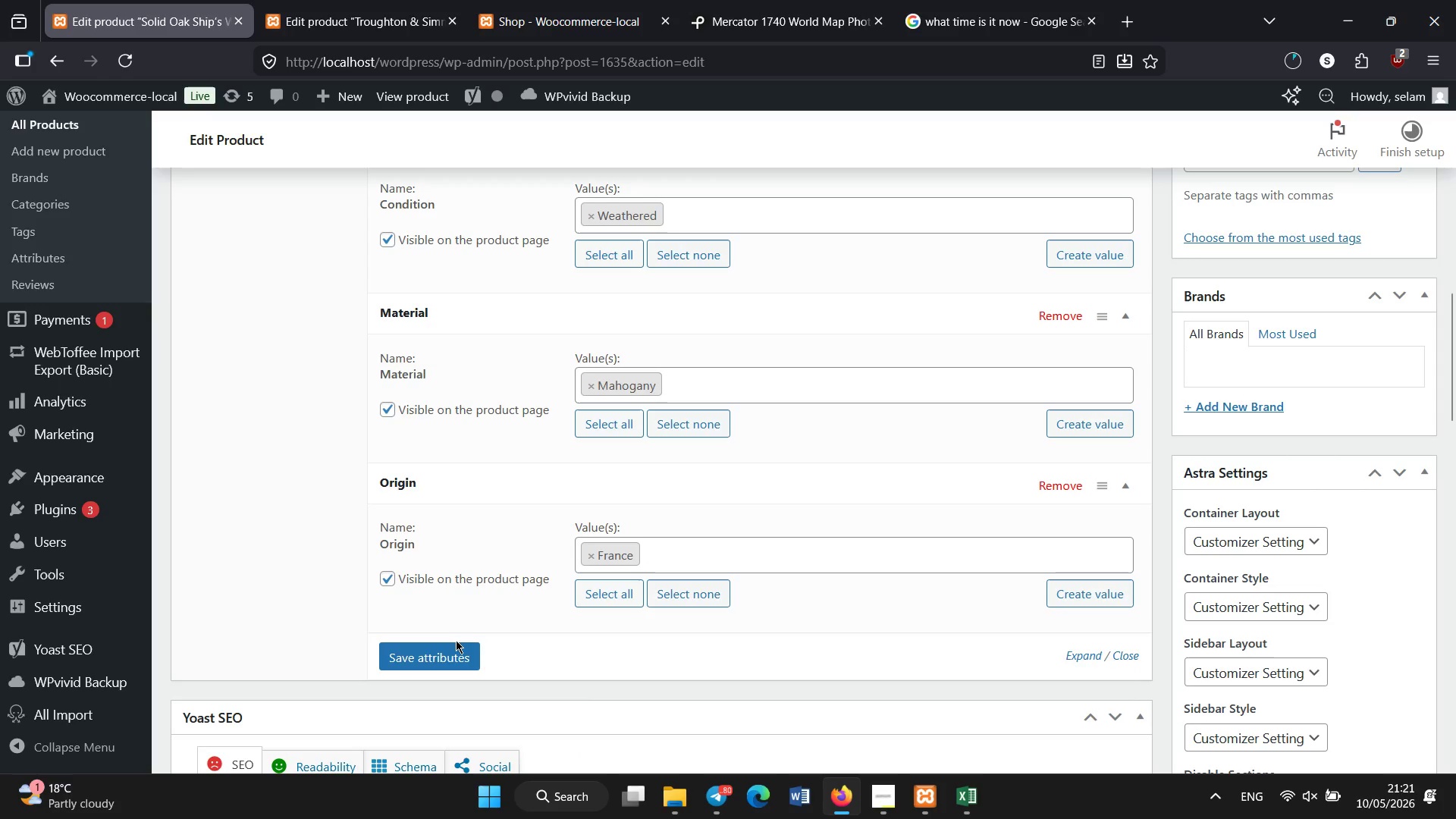 
left_click([455, 650])
 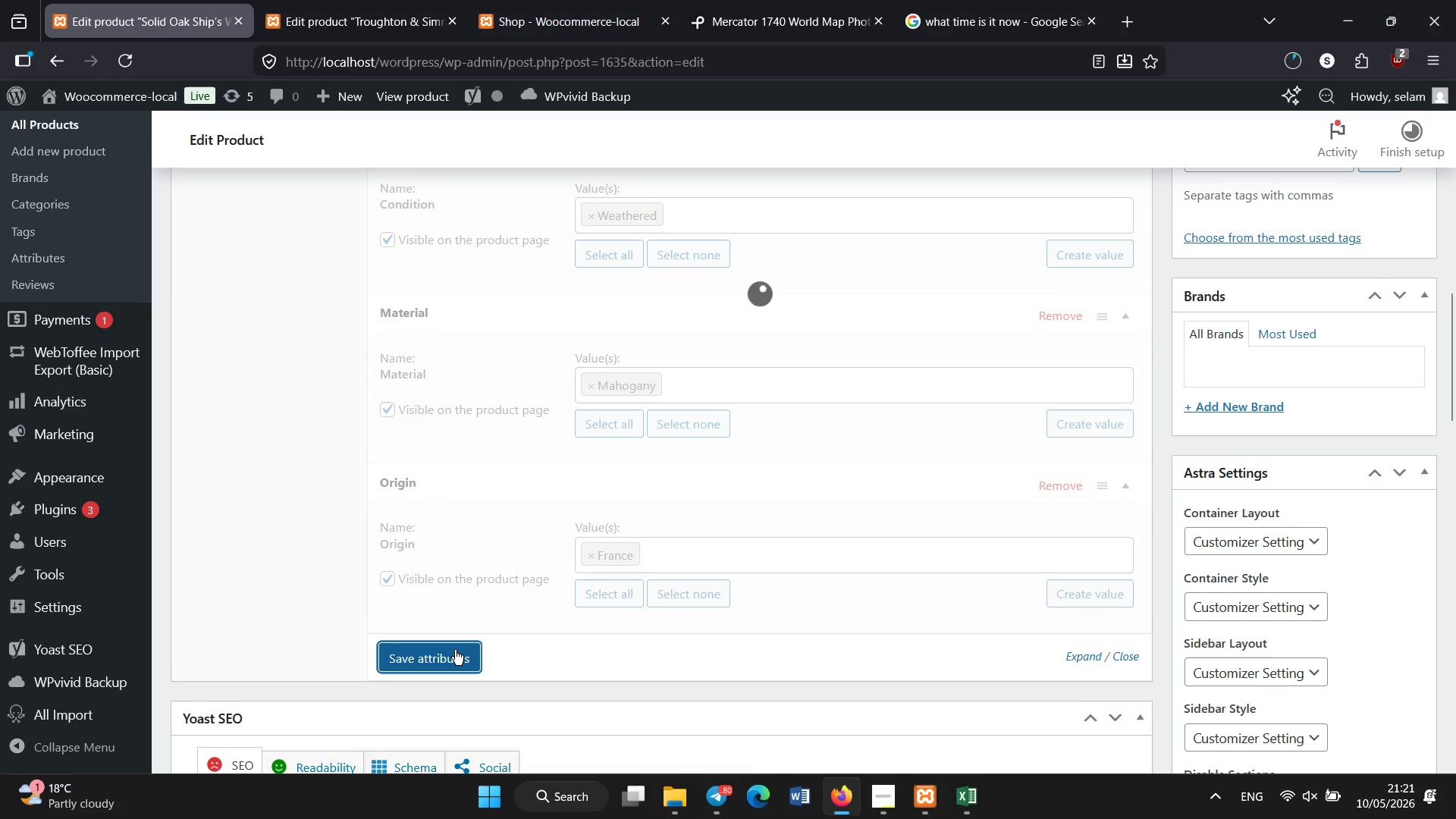 
scroll: coordinate [444, 585], scroll_direction: down, amount: 8.0
 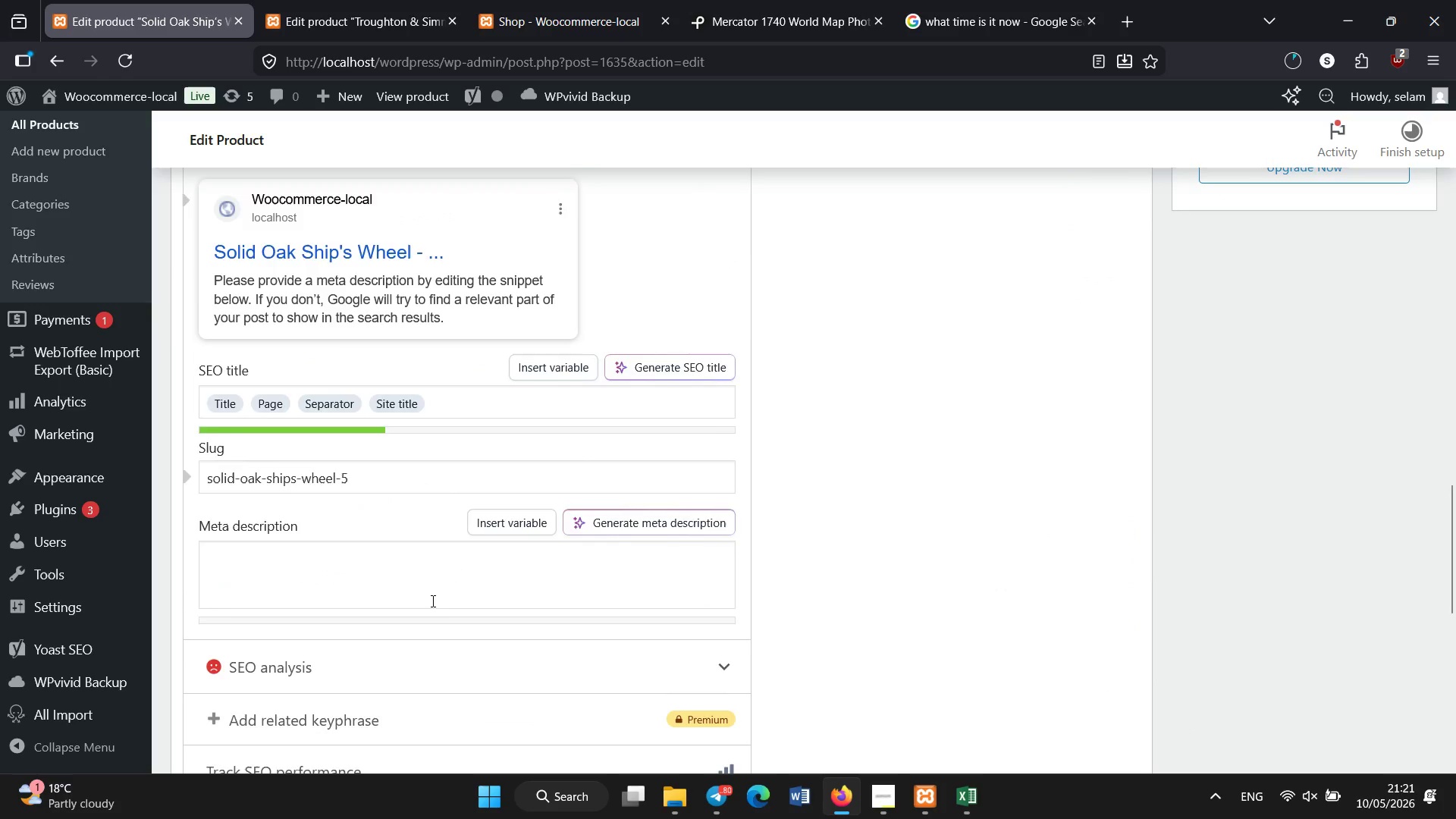 
left_click([431, 410])
 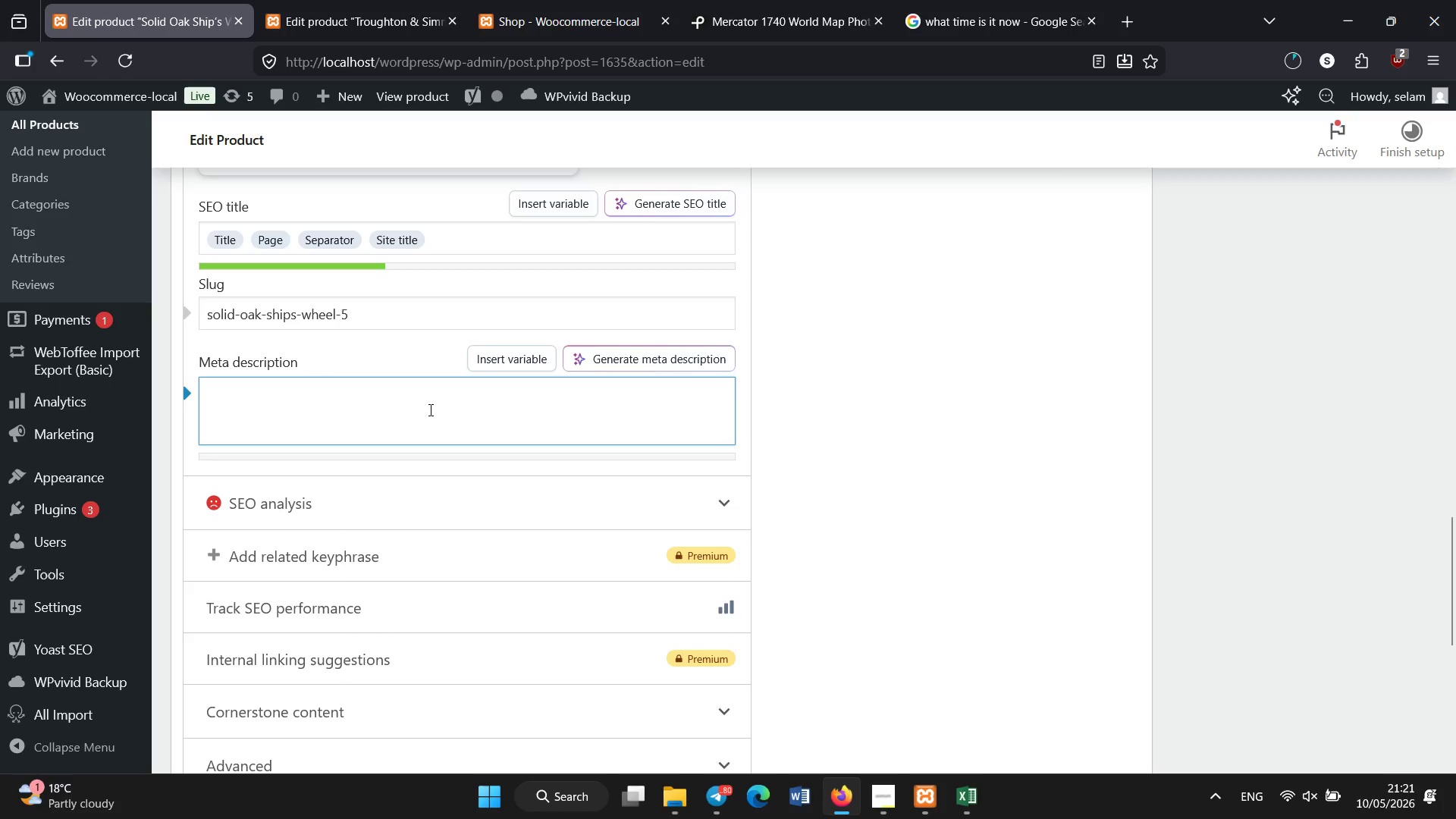 
scroll: coordinate [431, 601], scroll_direction: down, amount: 3.0
 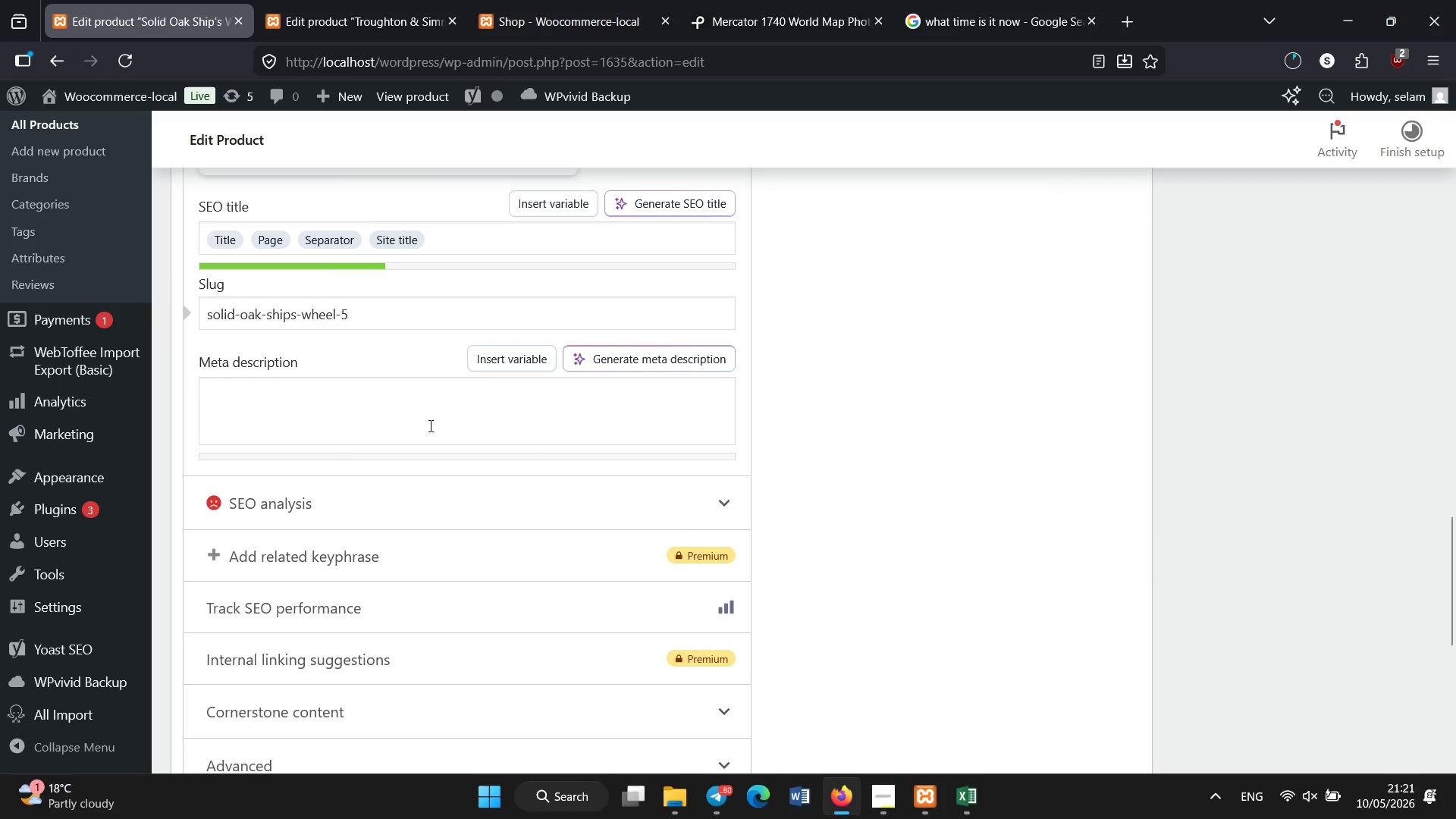 
type(Weathered solid oak ship wheel from the d)
key(Backspace)
type(Golden Age of Piracy.)
 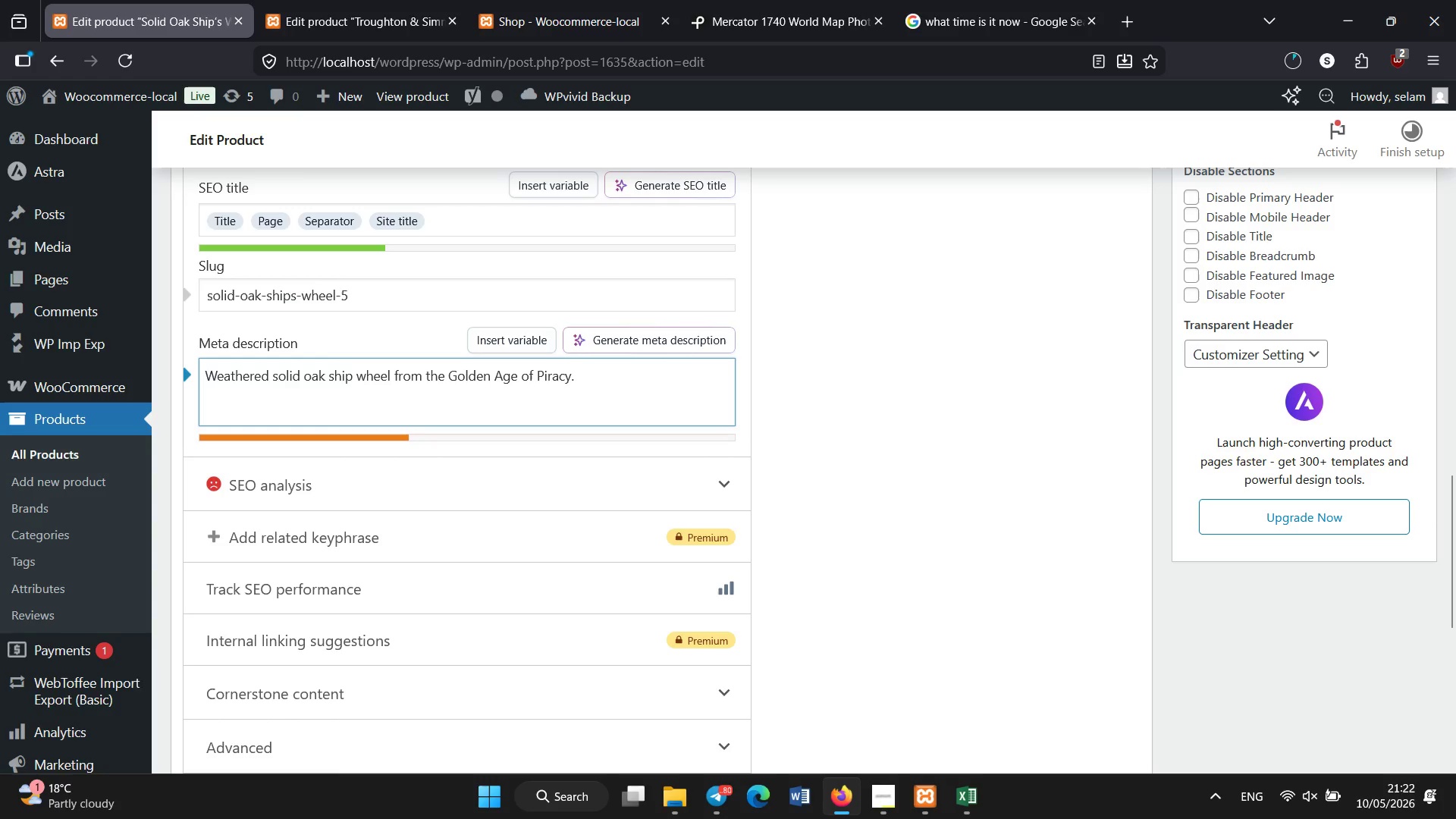 
scroll: coordinate [680, 303], scroll_direction: up, amount: 20.0
 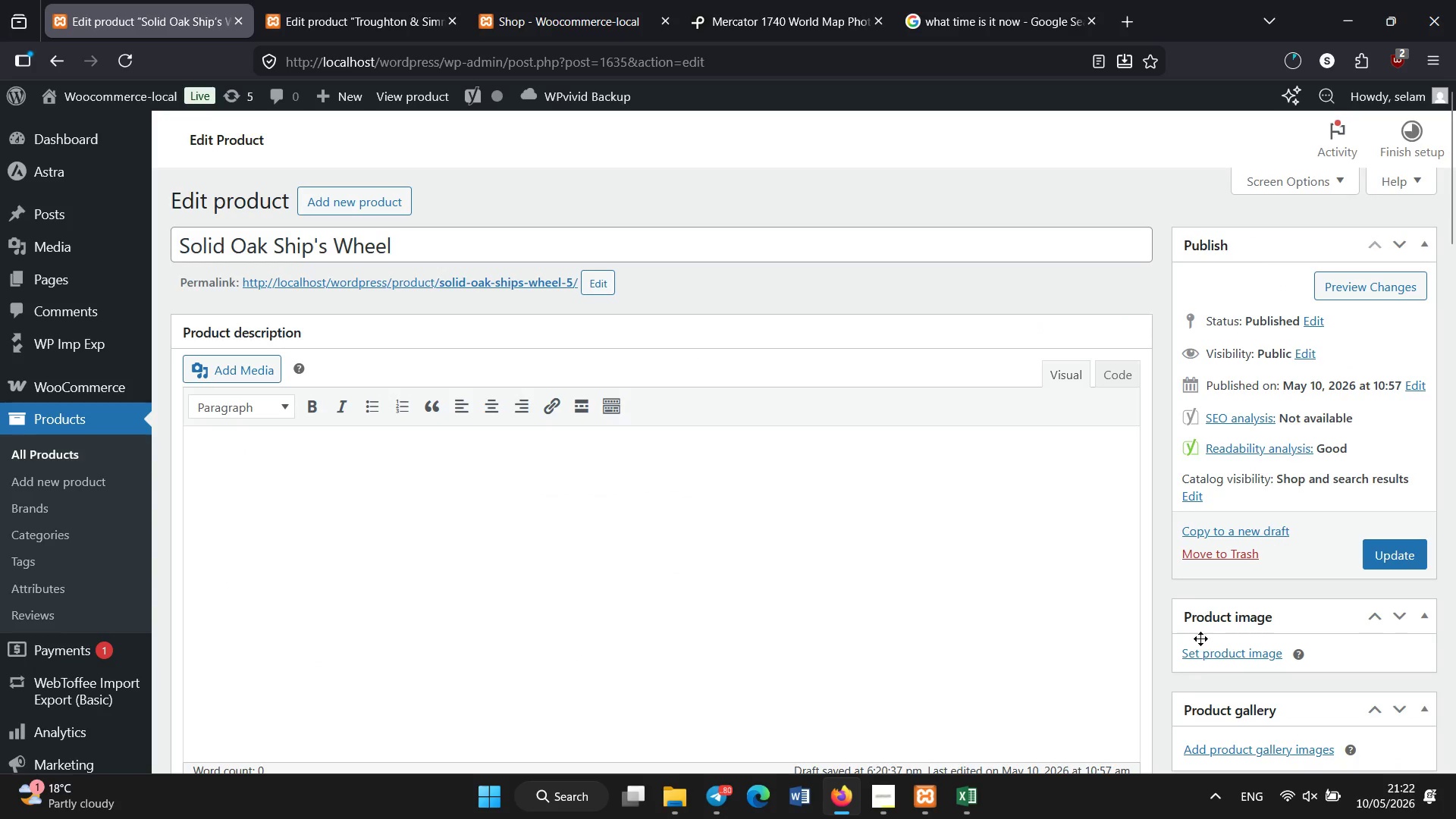 
left_click([1200, 657])
 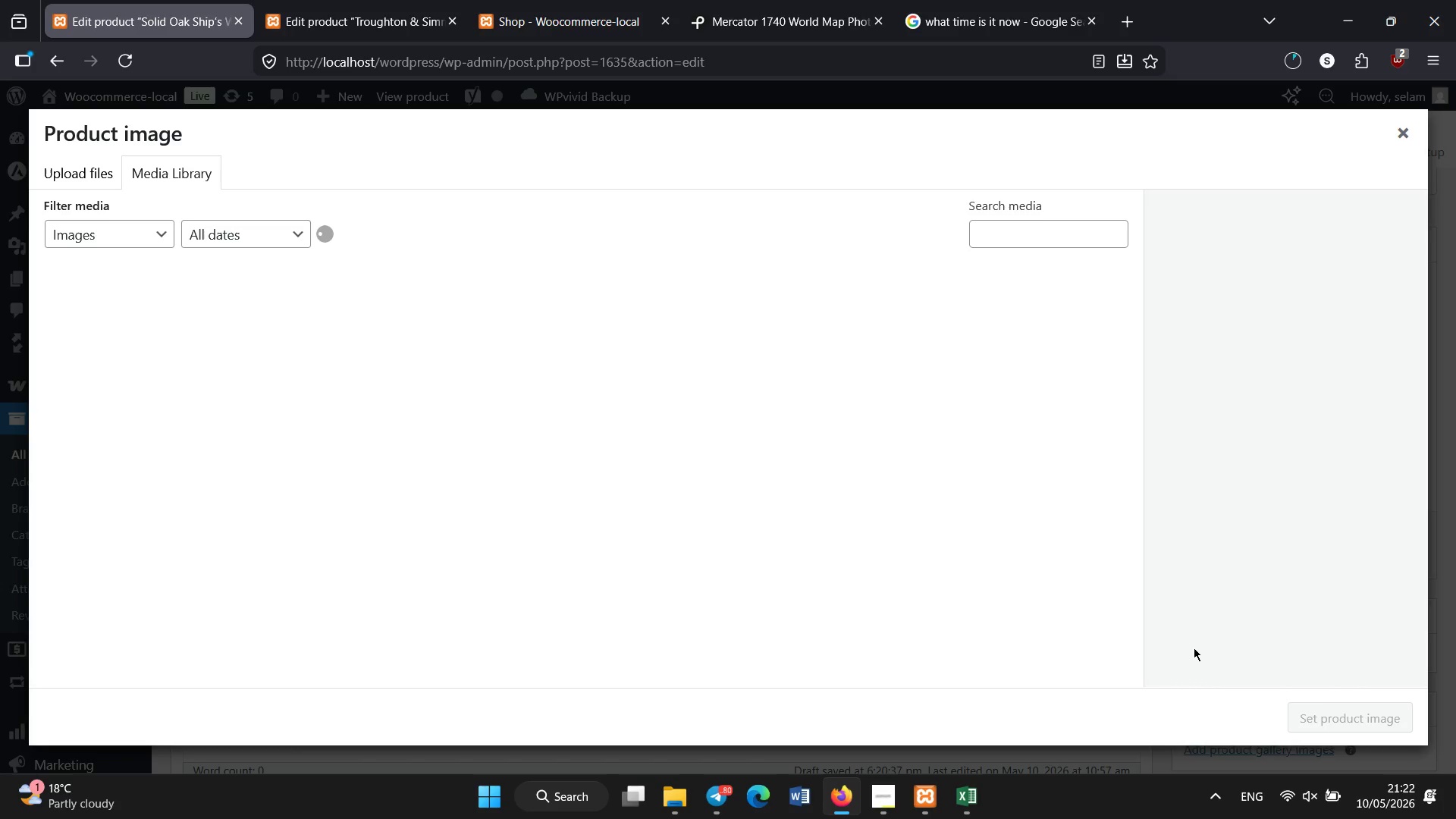 
wait(11.14)
 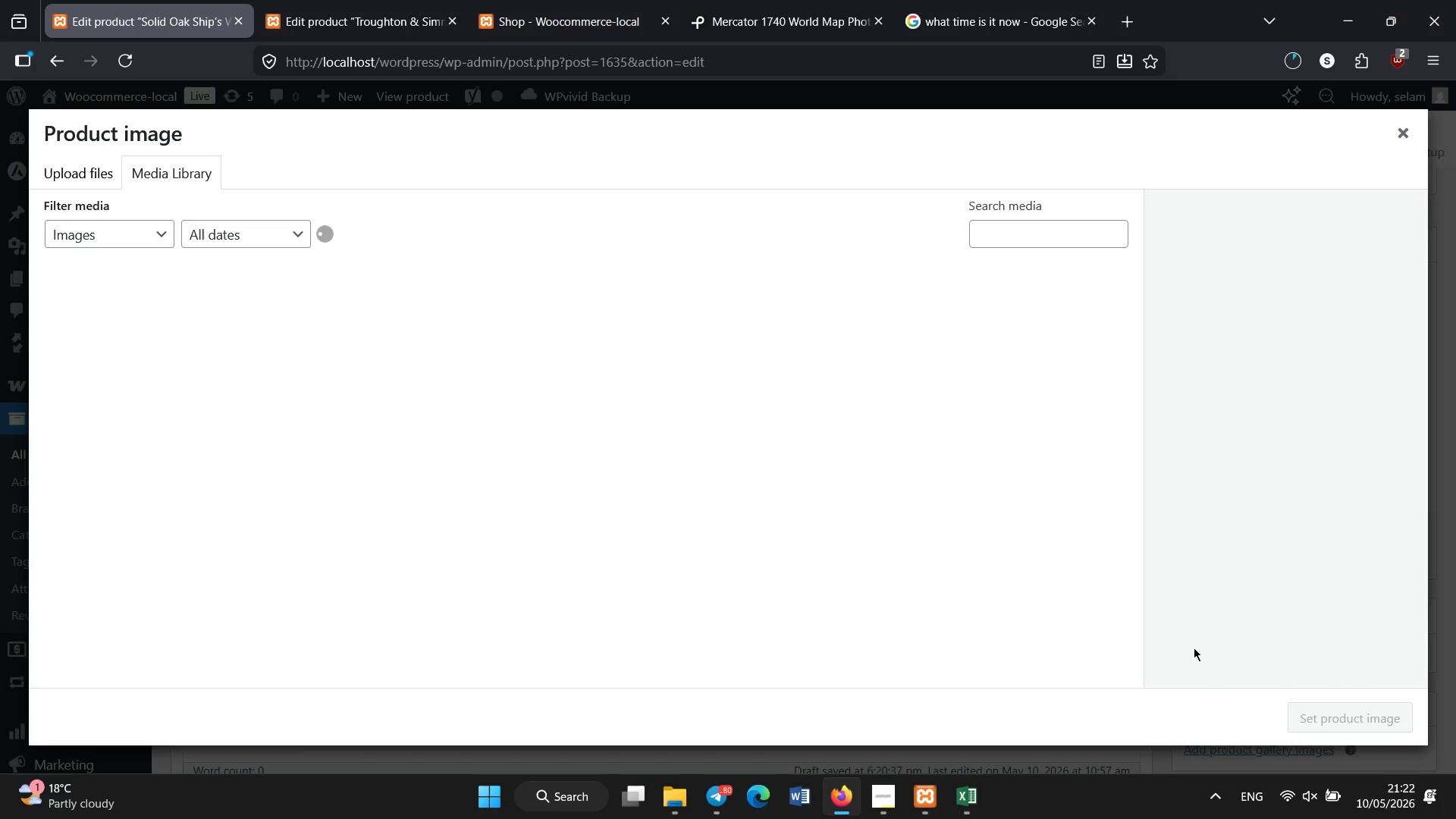 
left_click([259, 445])
 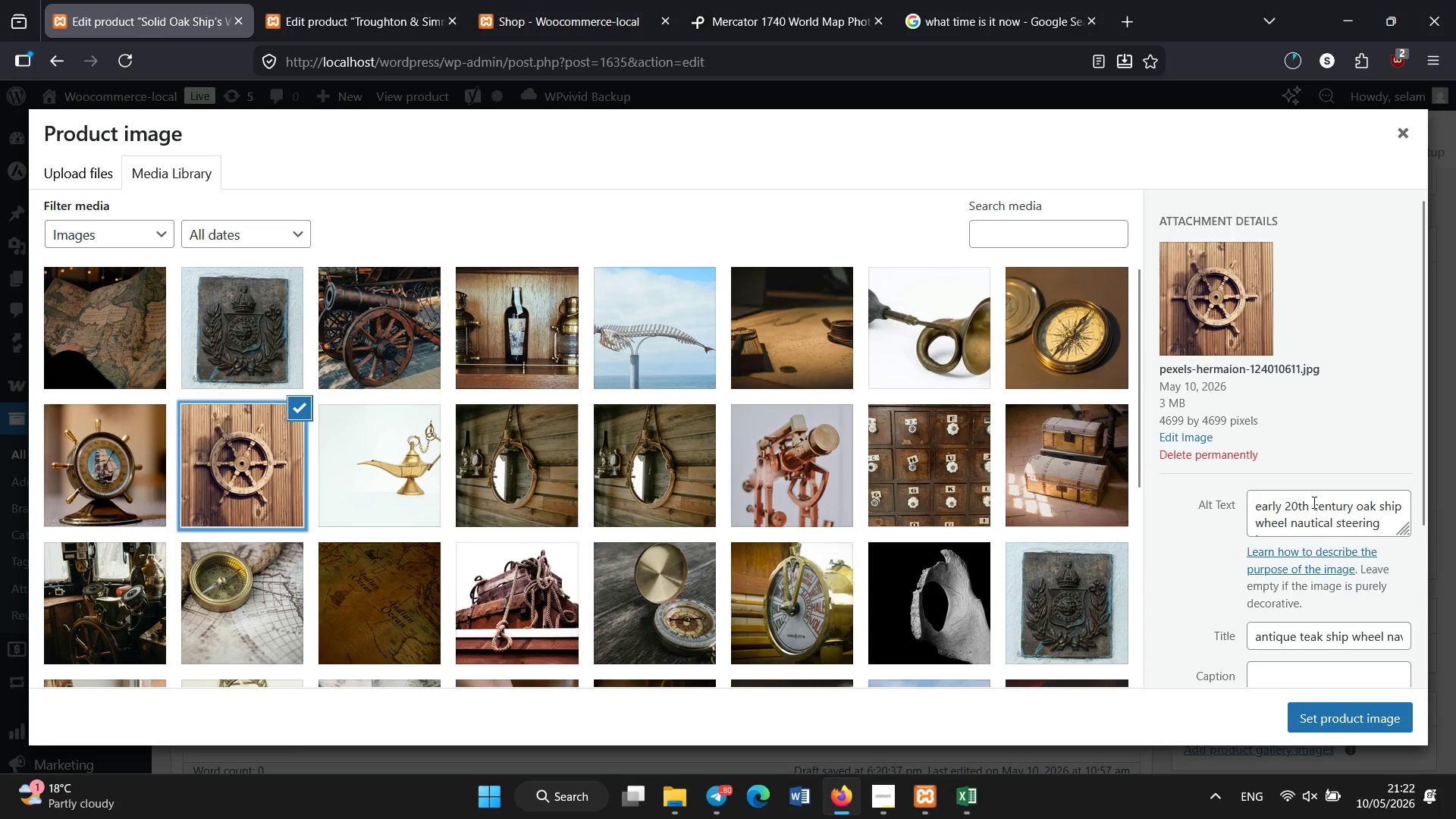 
left_click_drag(start_coordinate=[1353, 504], to_coordinate=[1207, 506])
 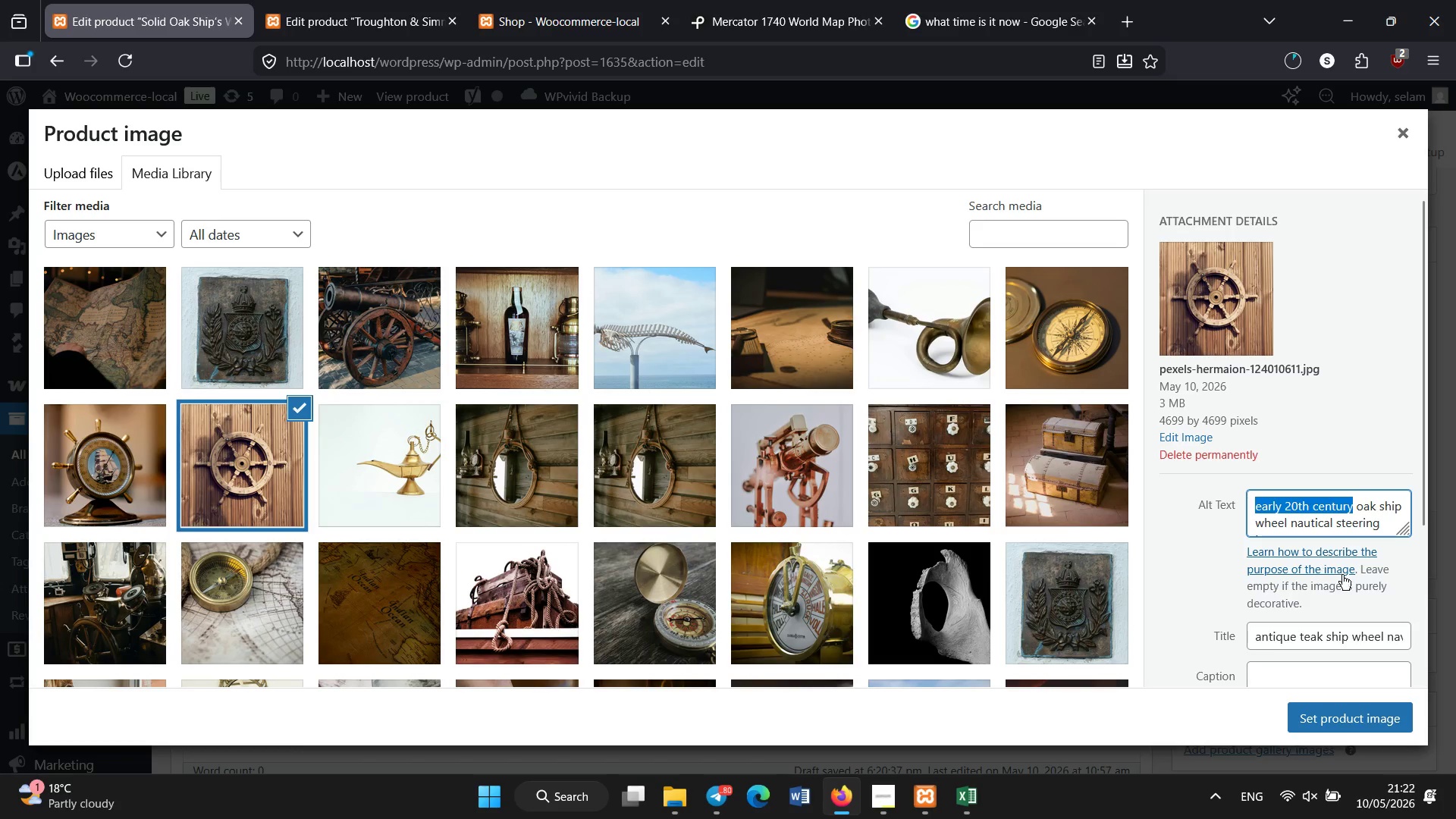 
key(Backspace)
 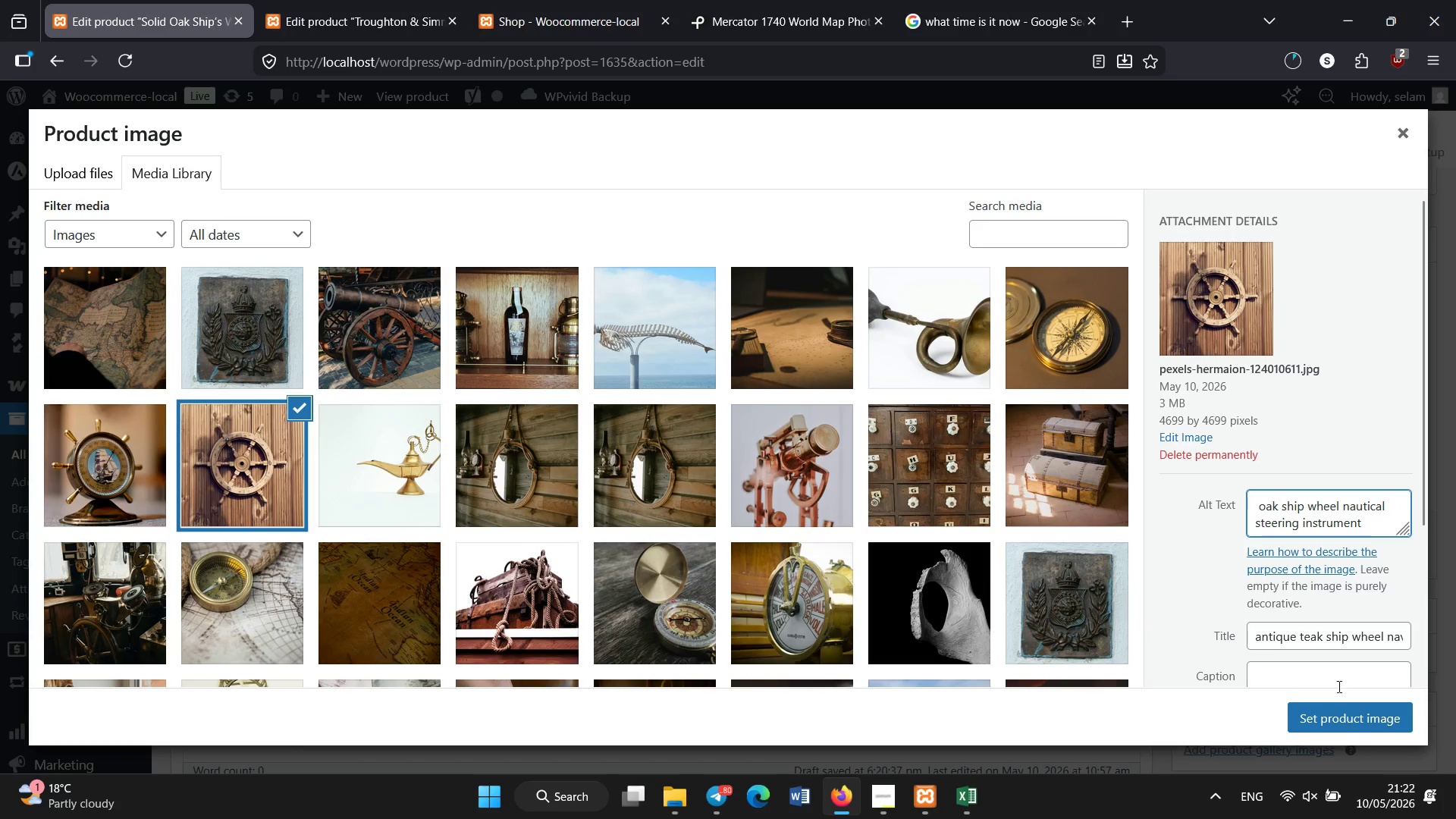 
left_click([1335, 714])
 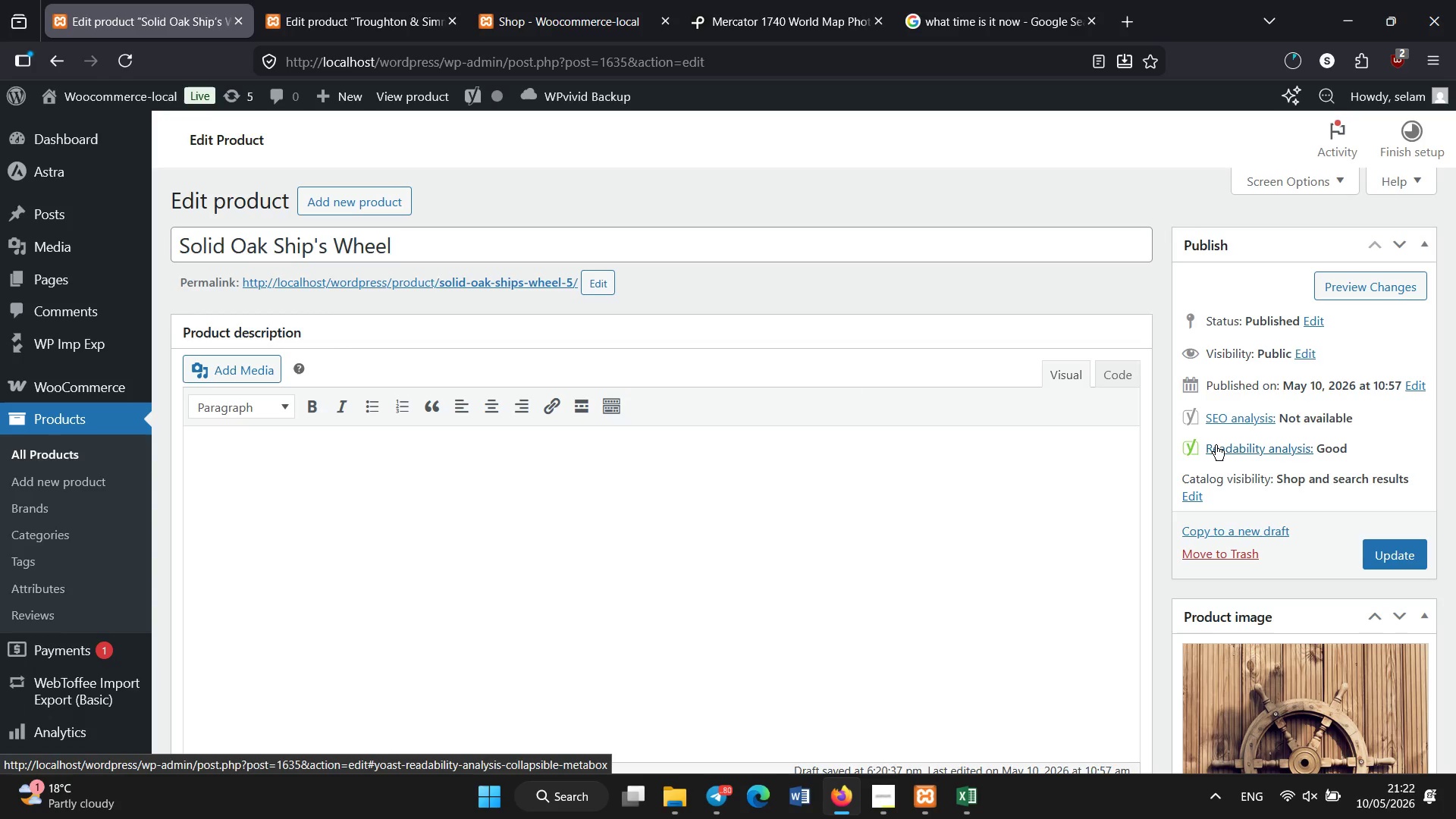 
wait(12.94)
 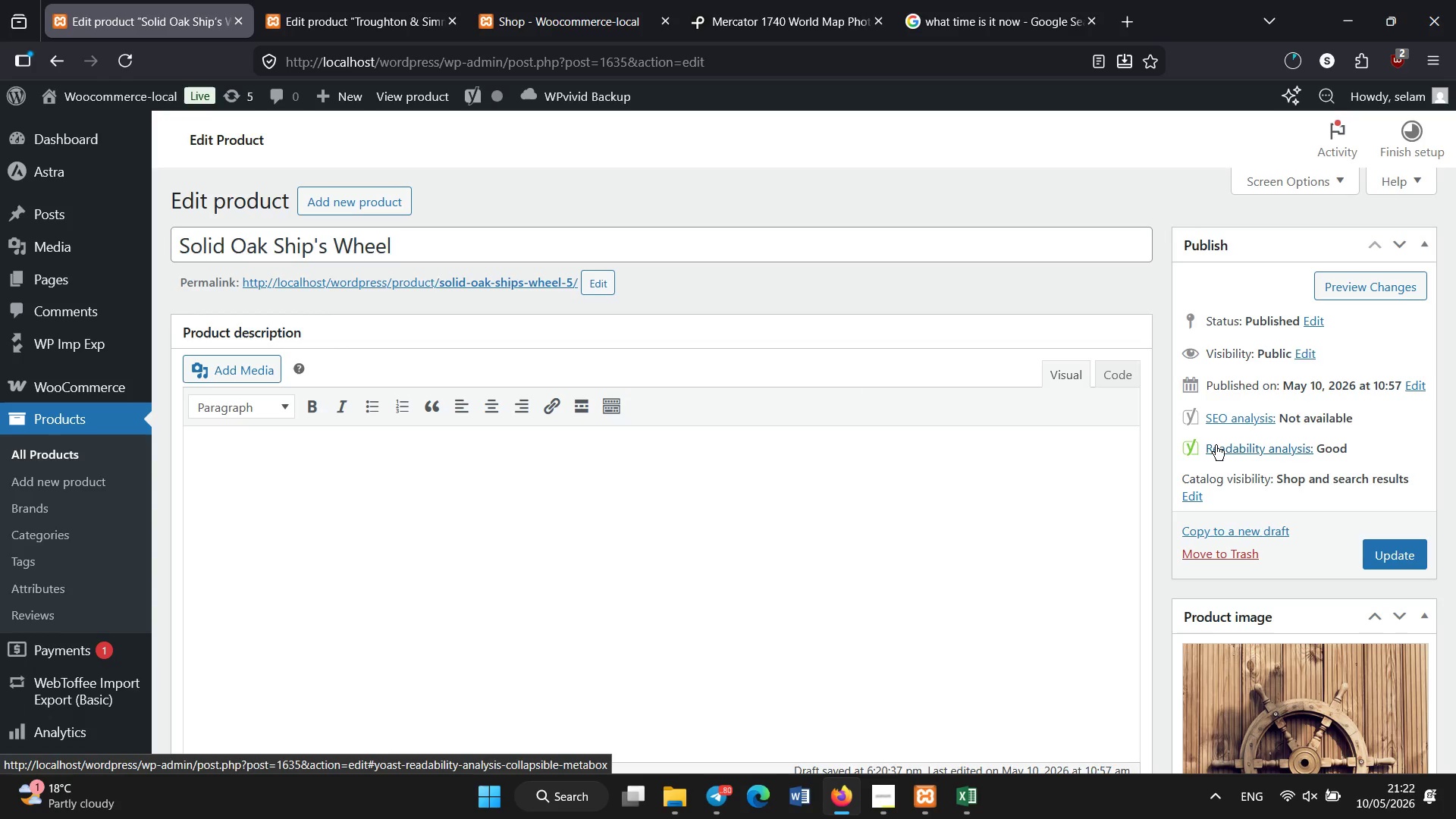 
left_click([289, 0])
 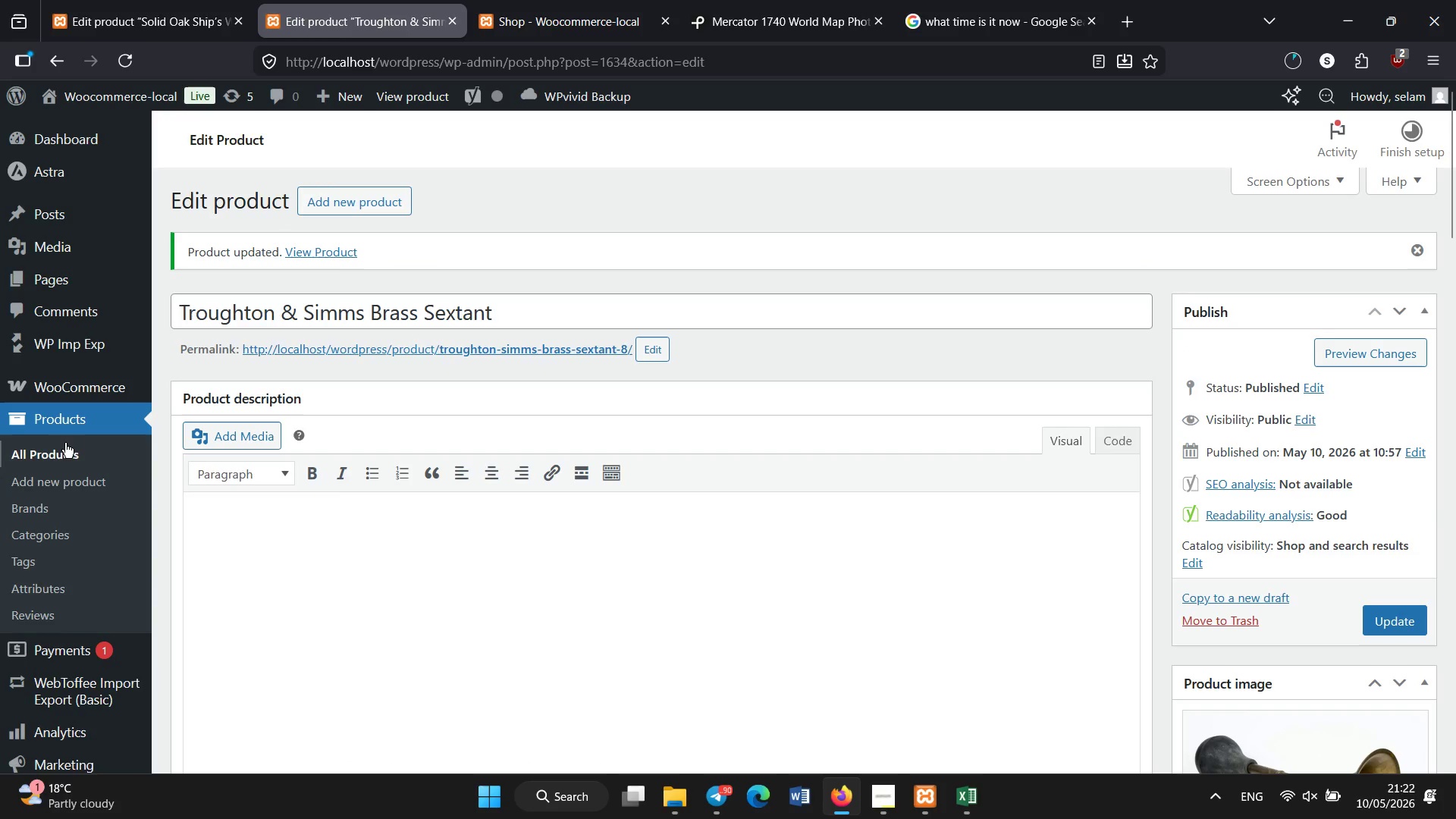 
left_click([66, 456])
 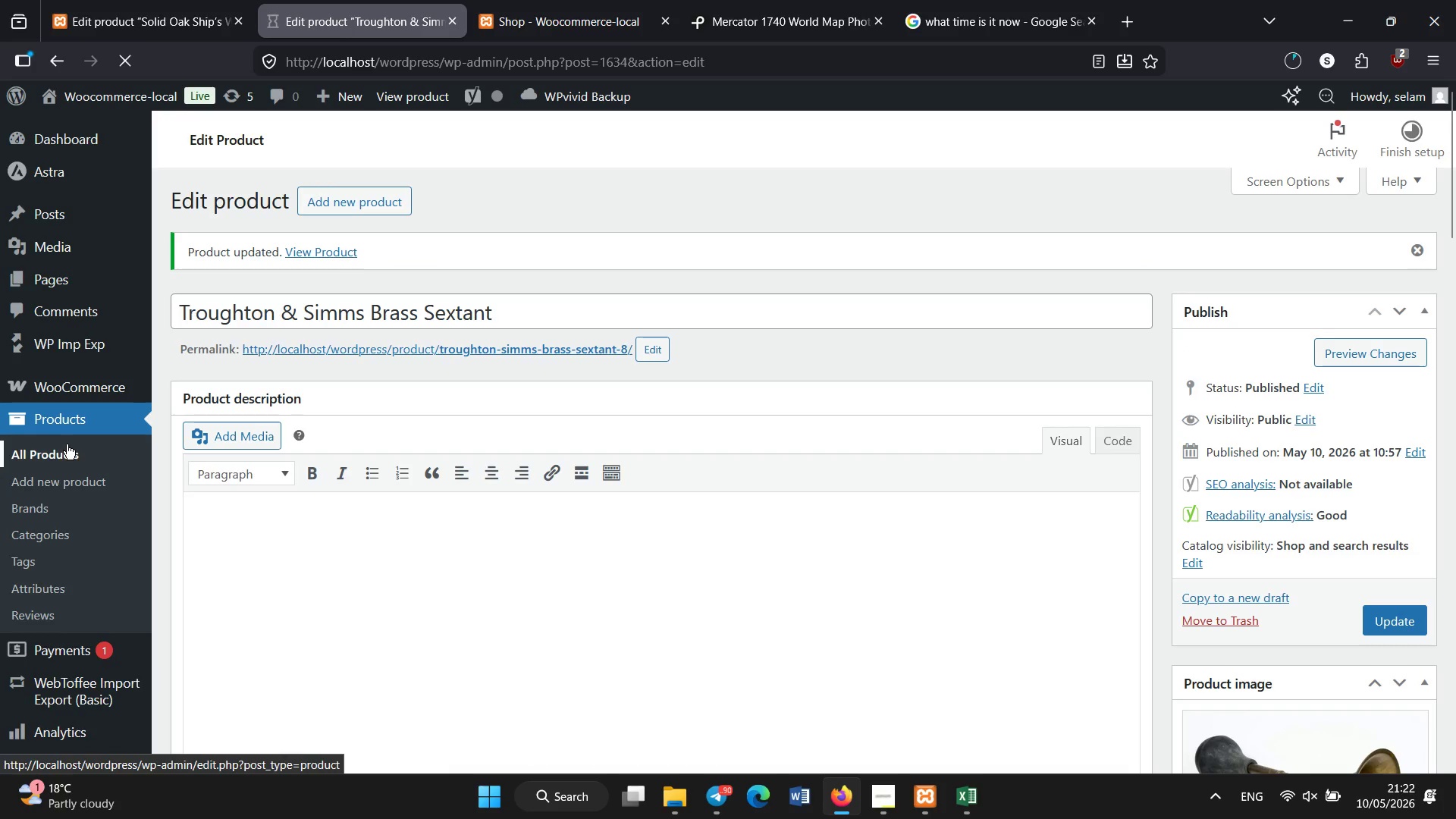 
mouse_move([144, 275])
 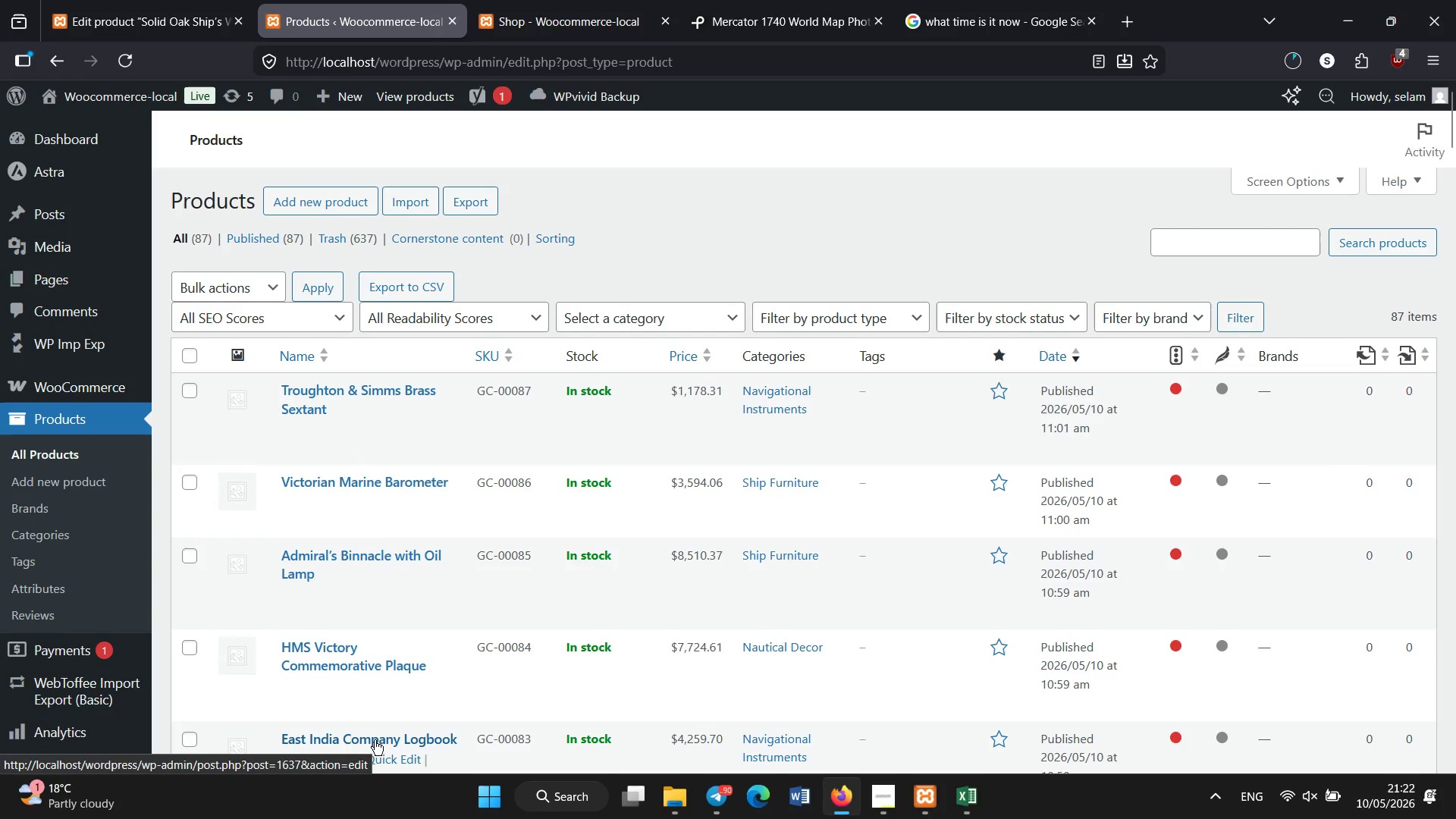 
wait(6.78)
 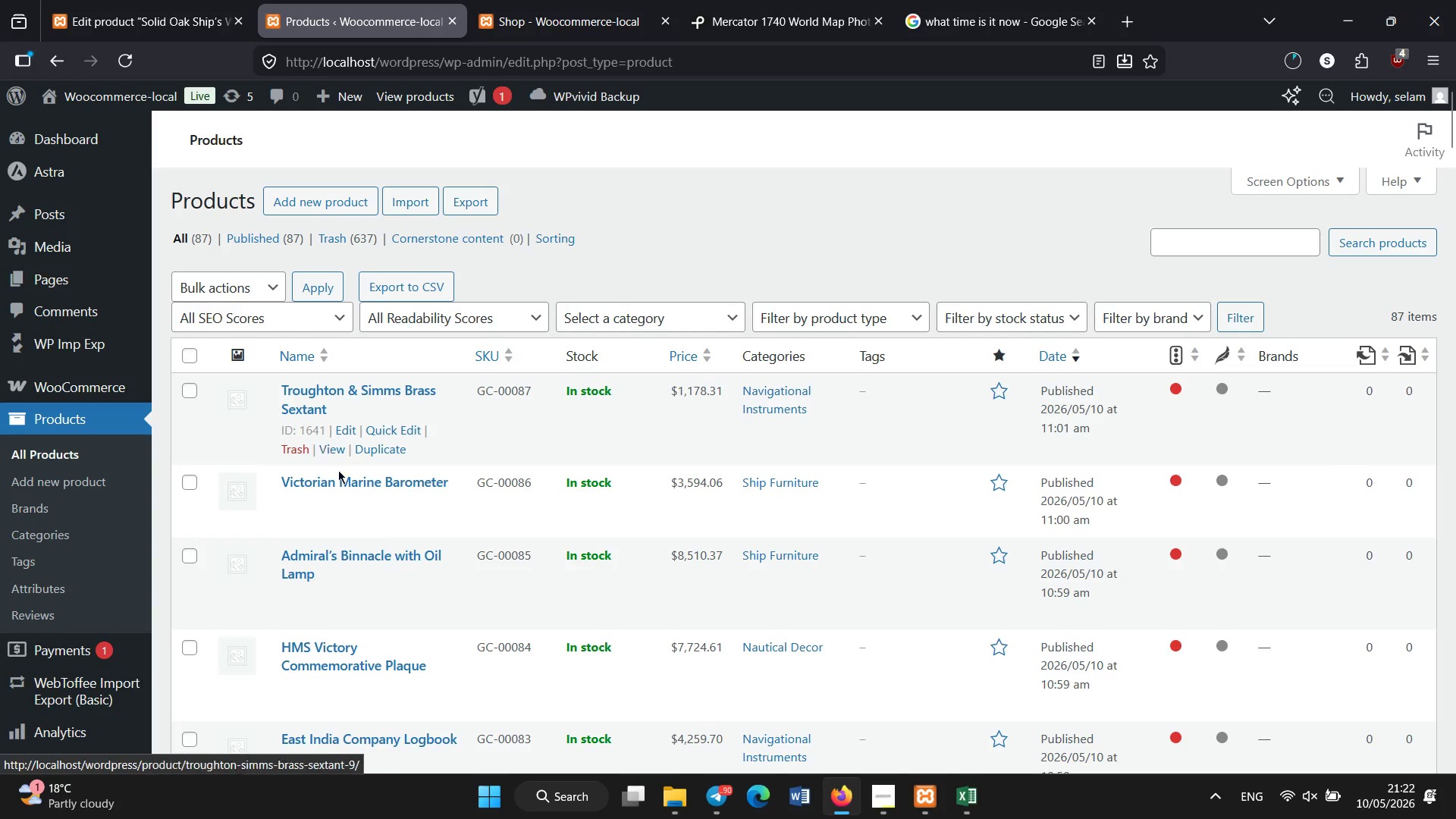 
scroll: coordinate [375, 740], scroll_direction: down, amount: 1.0
 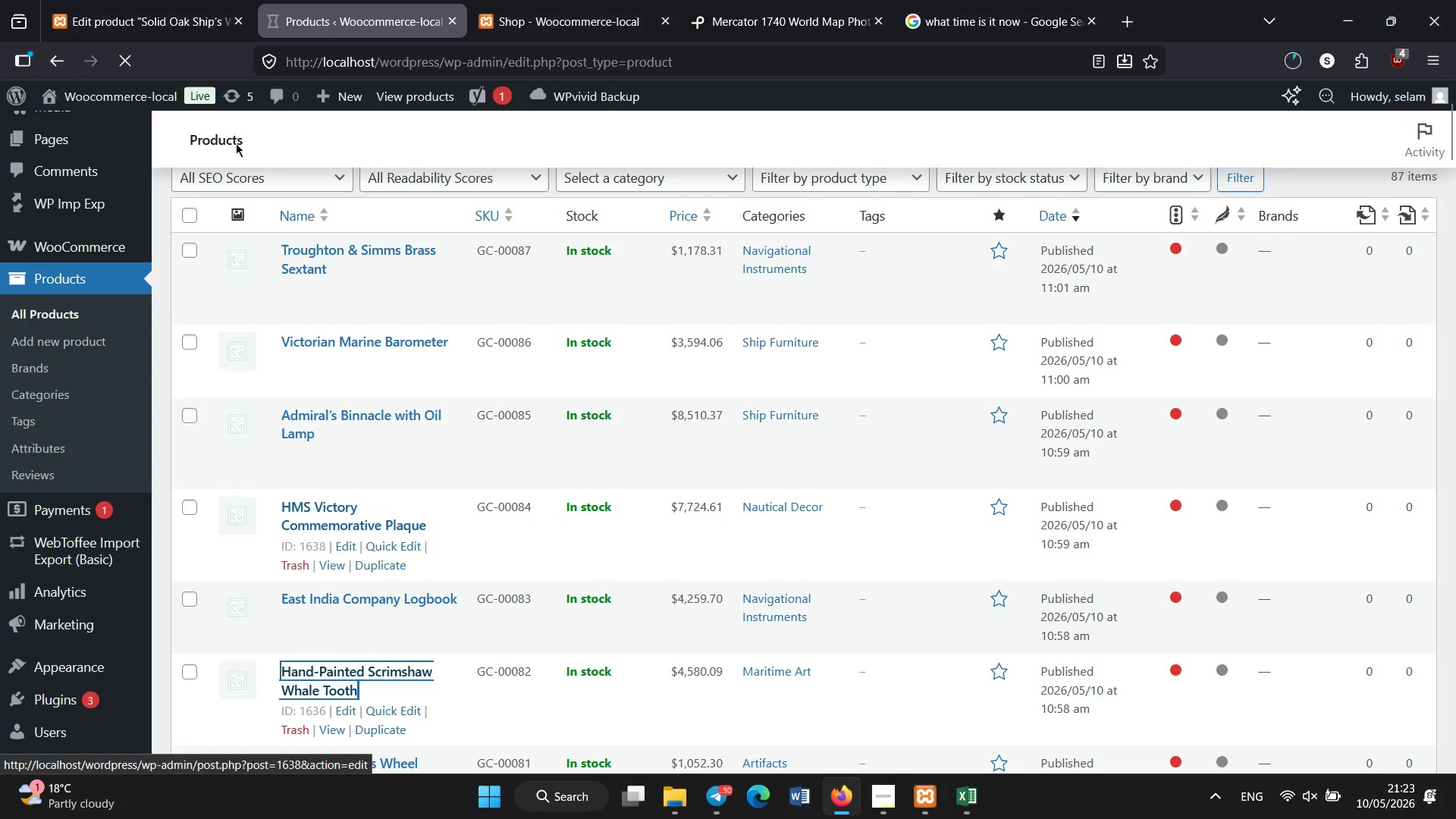 
left_click([177, 0])
 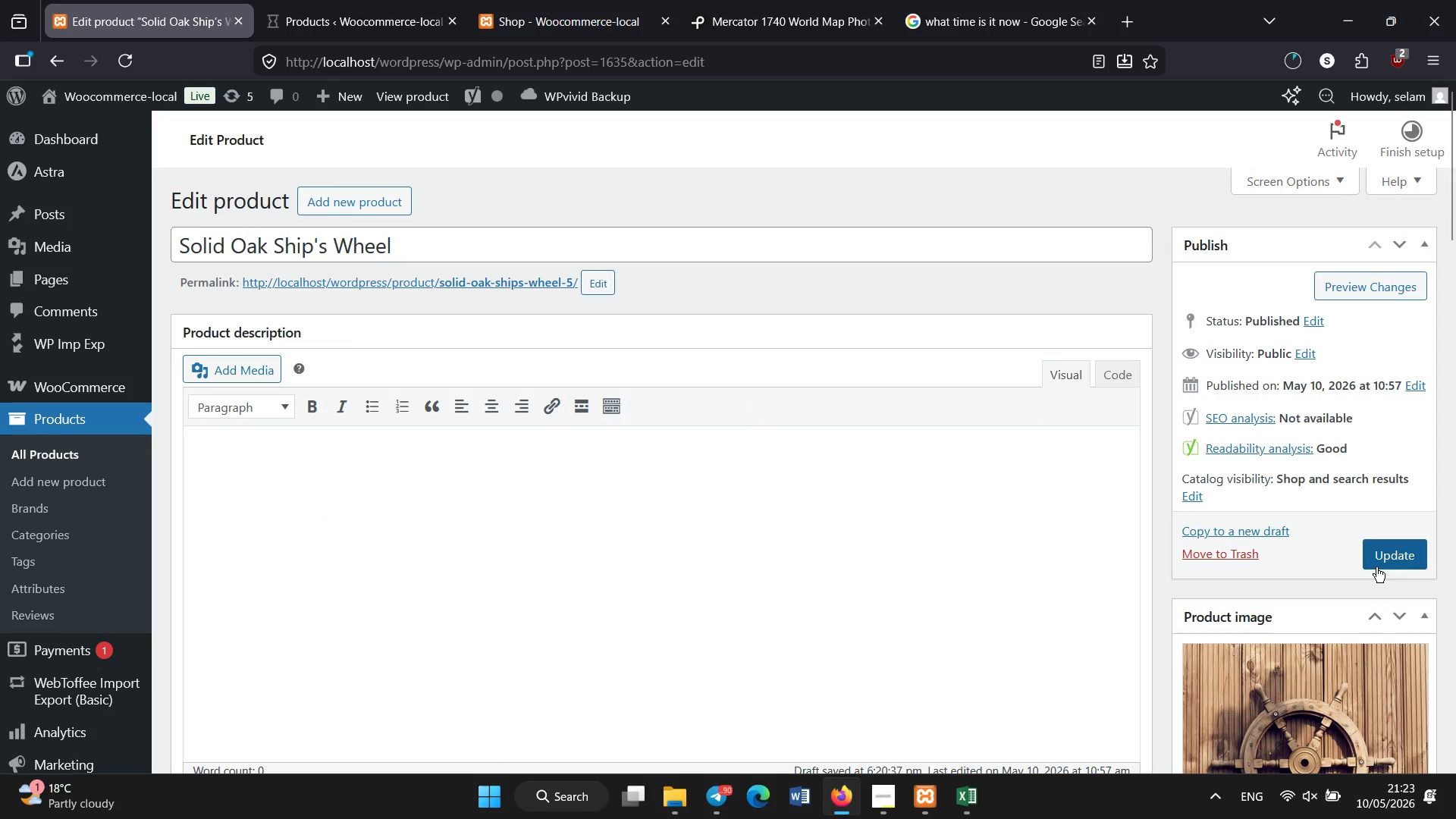 
left_click([1378, 554])
 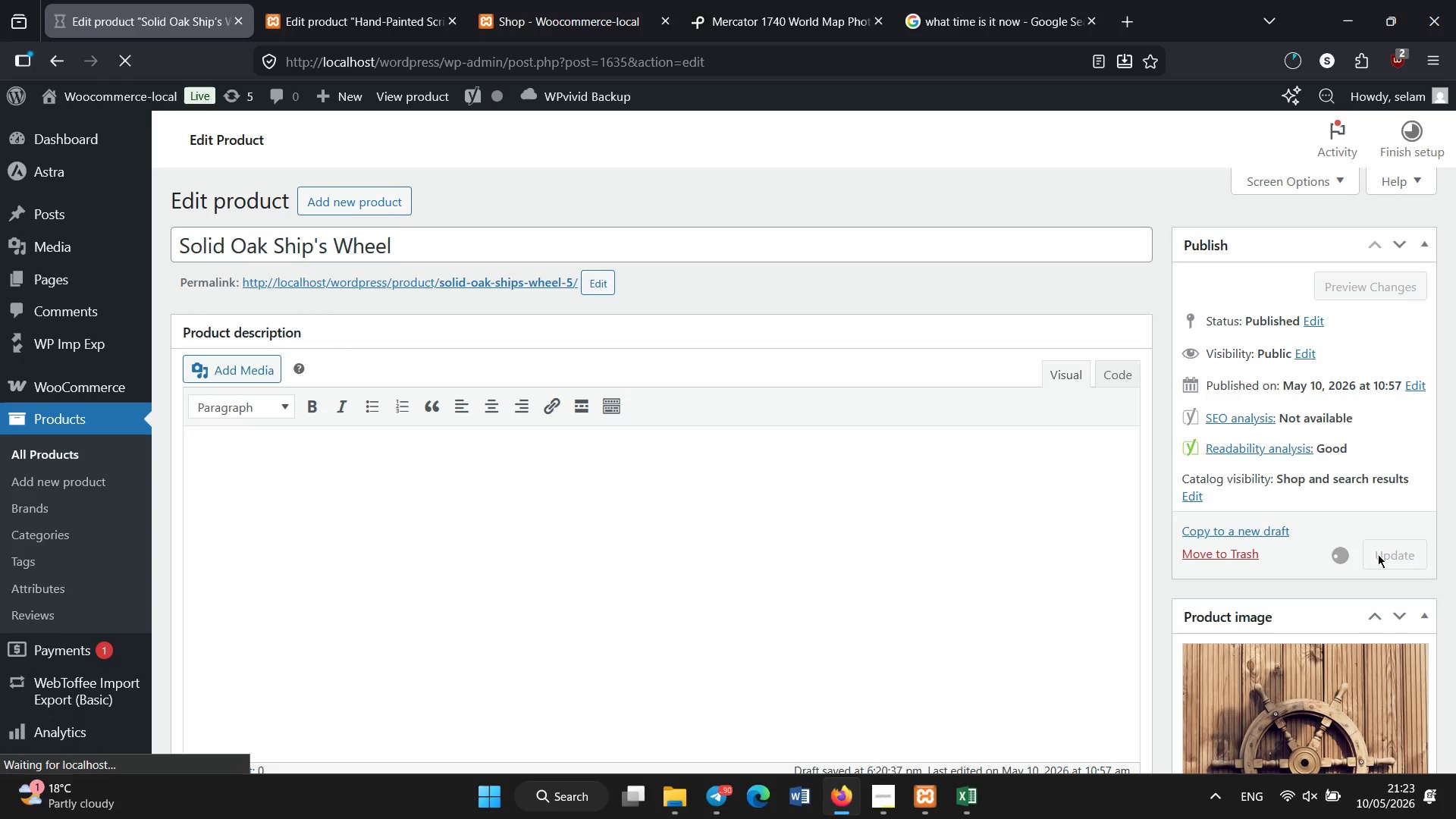 
wait(25.25)
 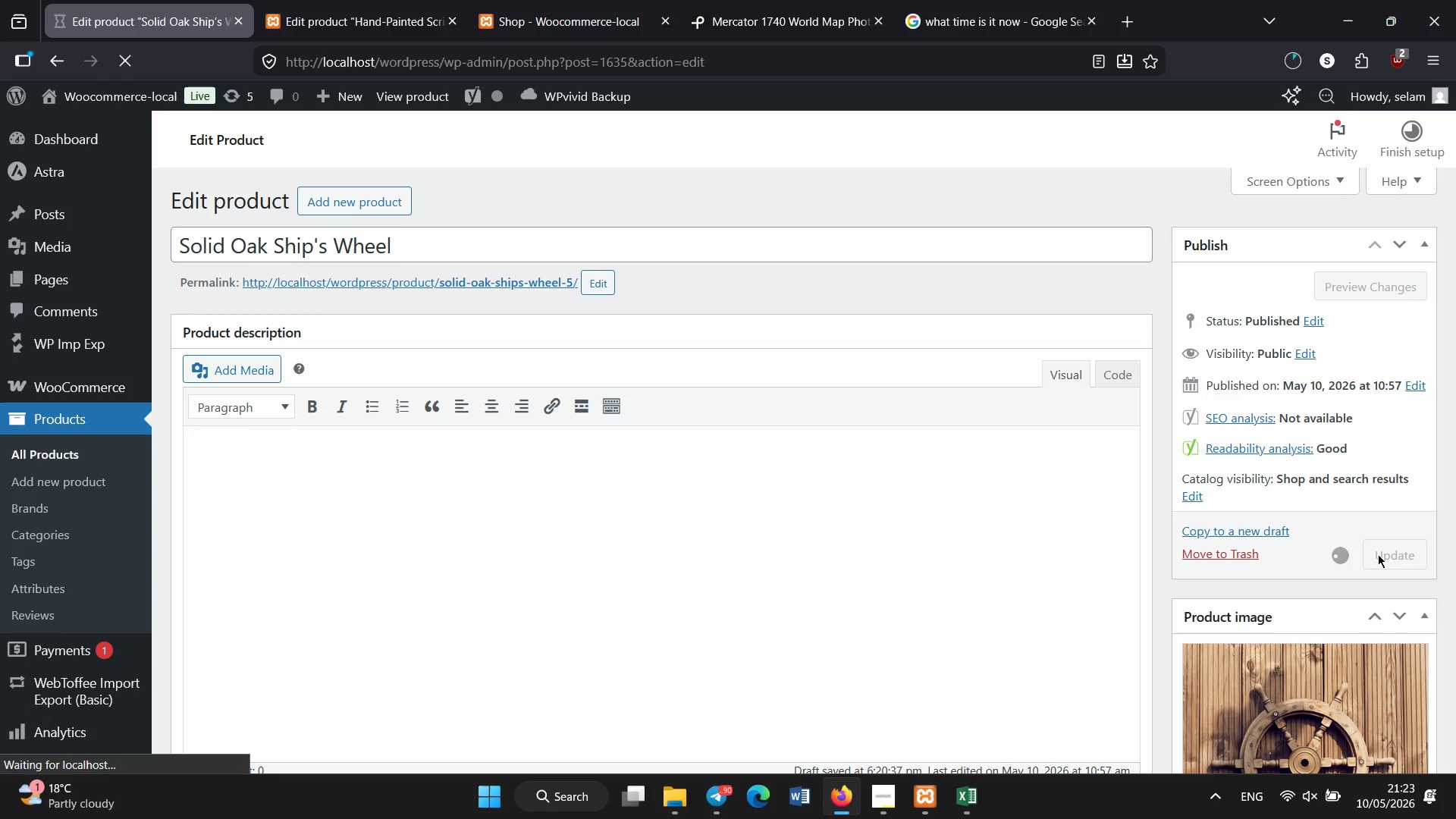 
left_click([346, 0])
 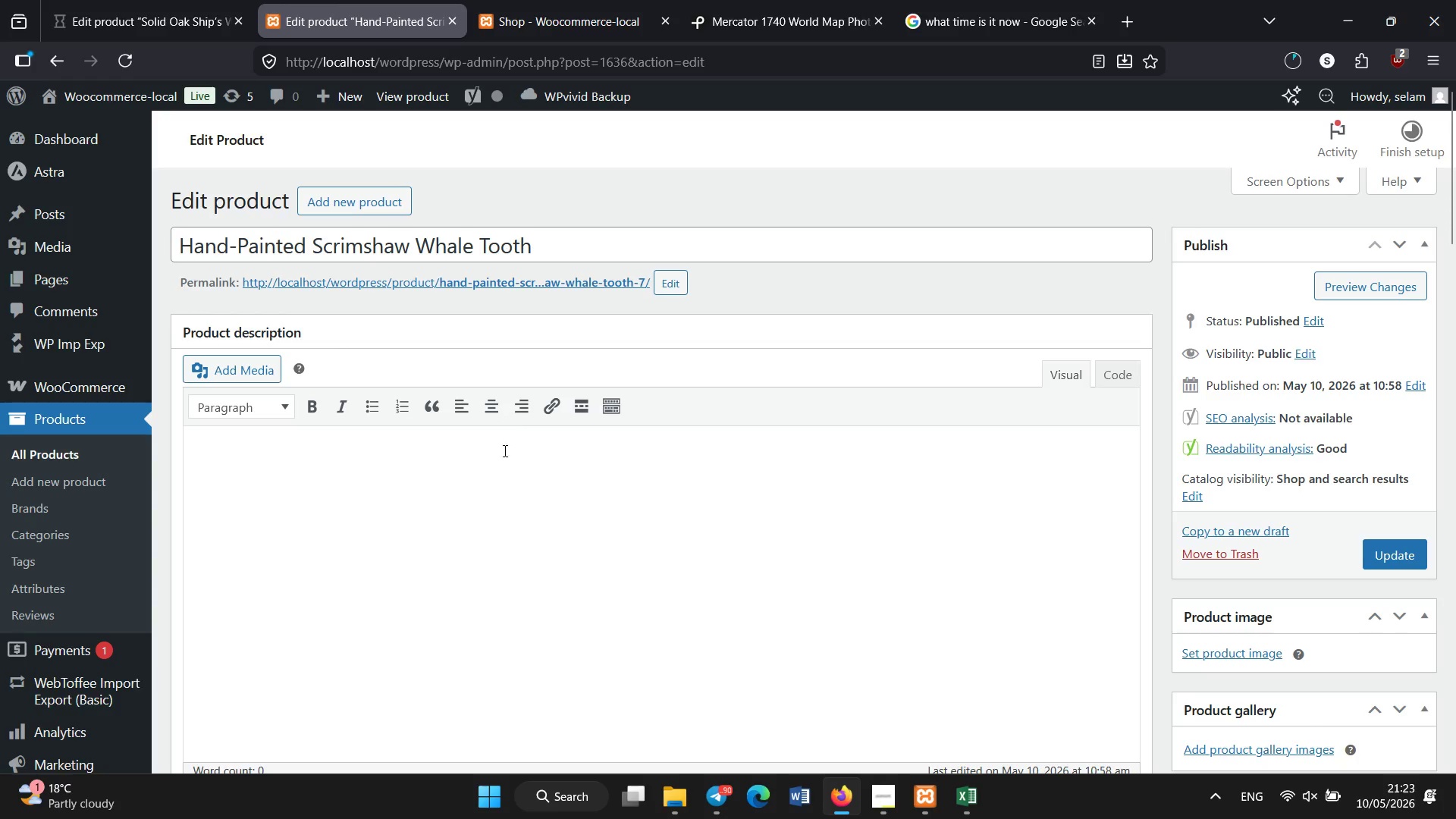 
scroll: coordinate [383, 567], scroll_direction: down, amount: 3.0
 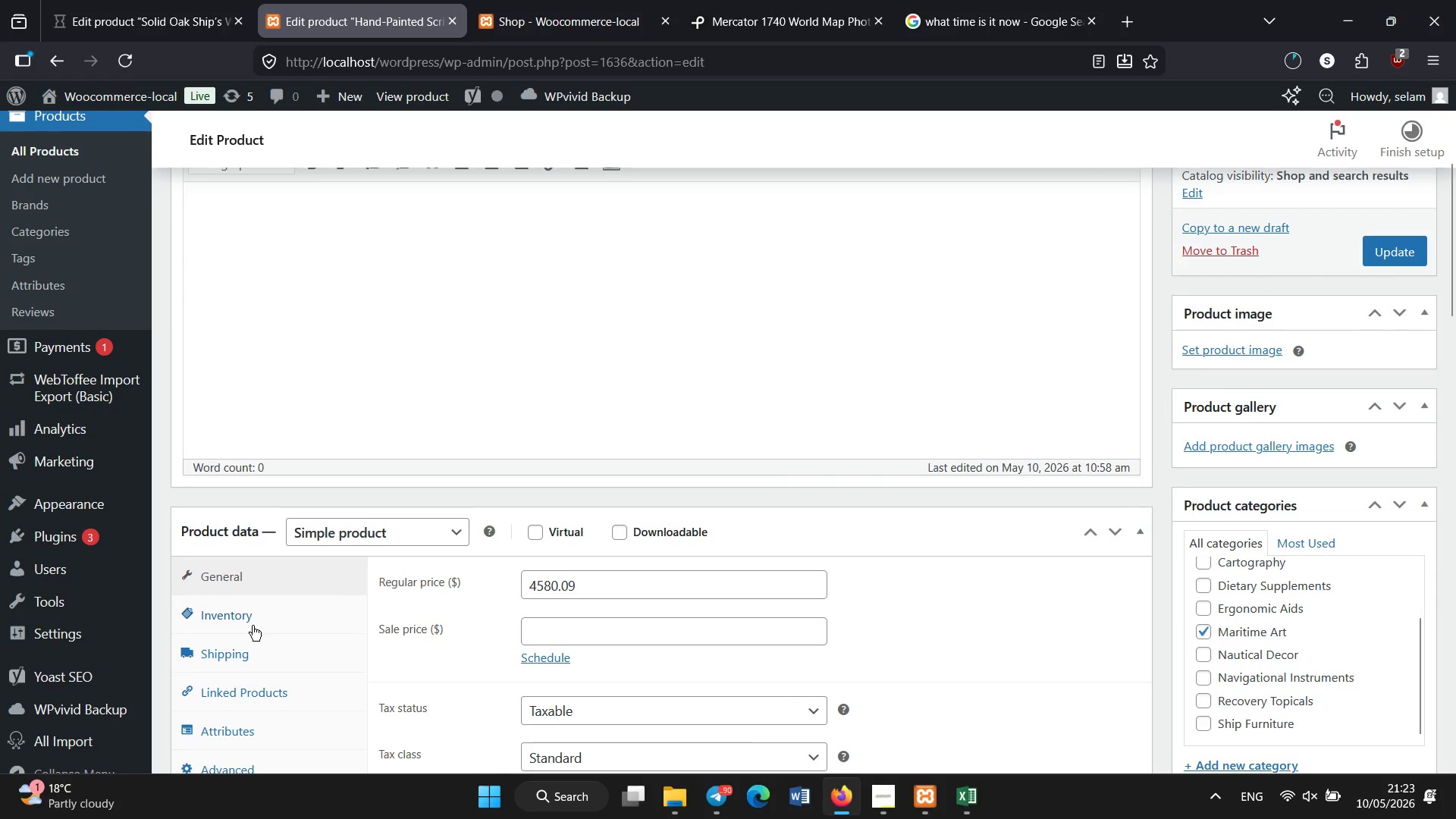 
left_click([253, 626])
 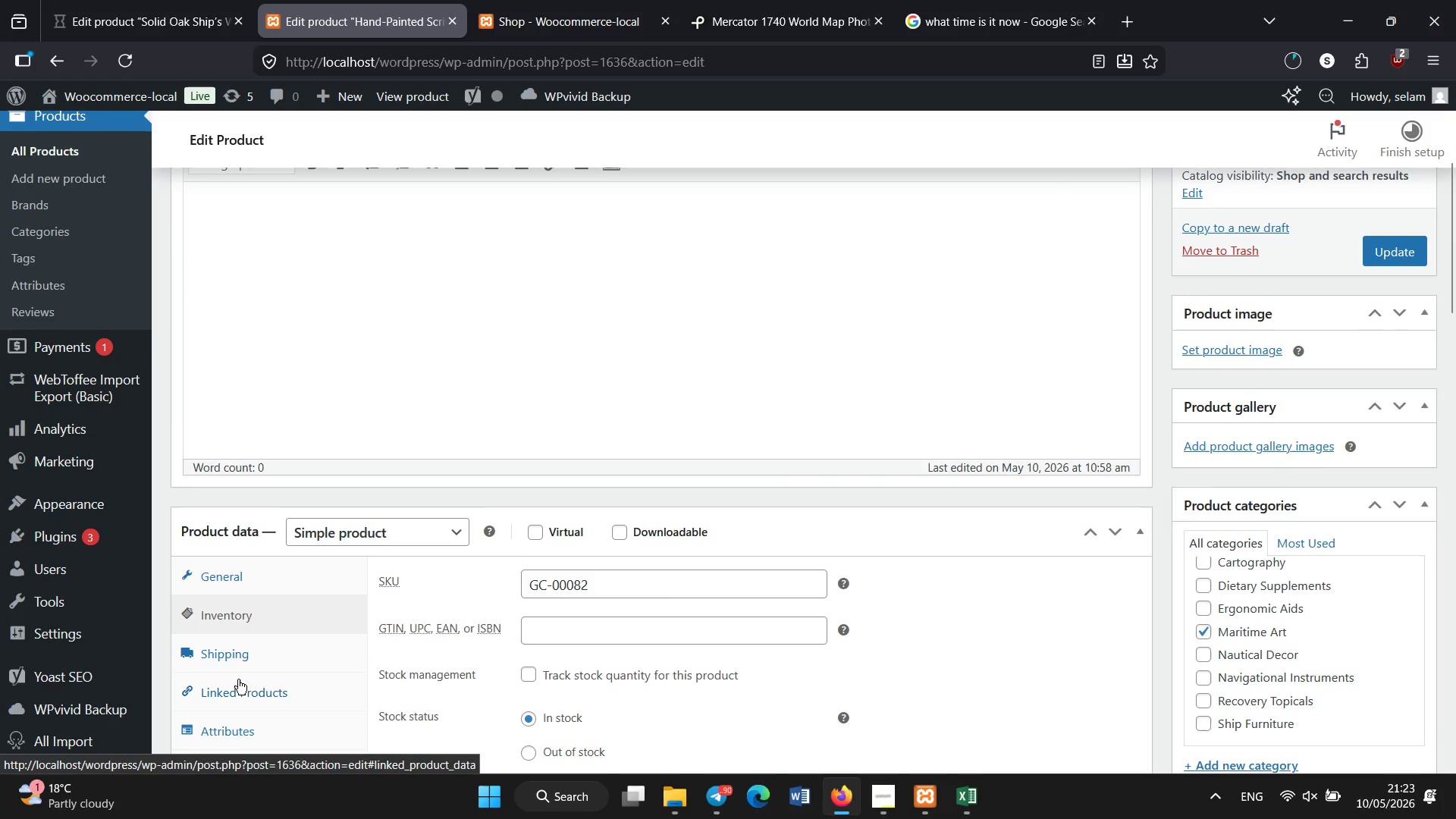 
scroll: coordinate [269, 595], scroll_direction: down, amount: 3.0
 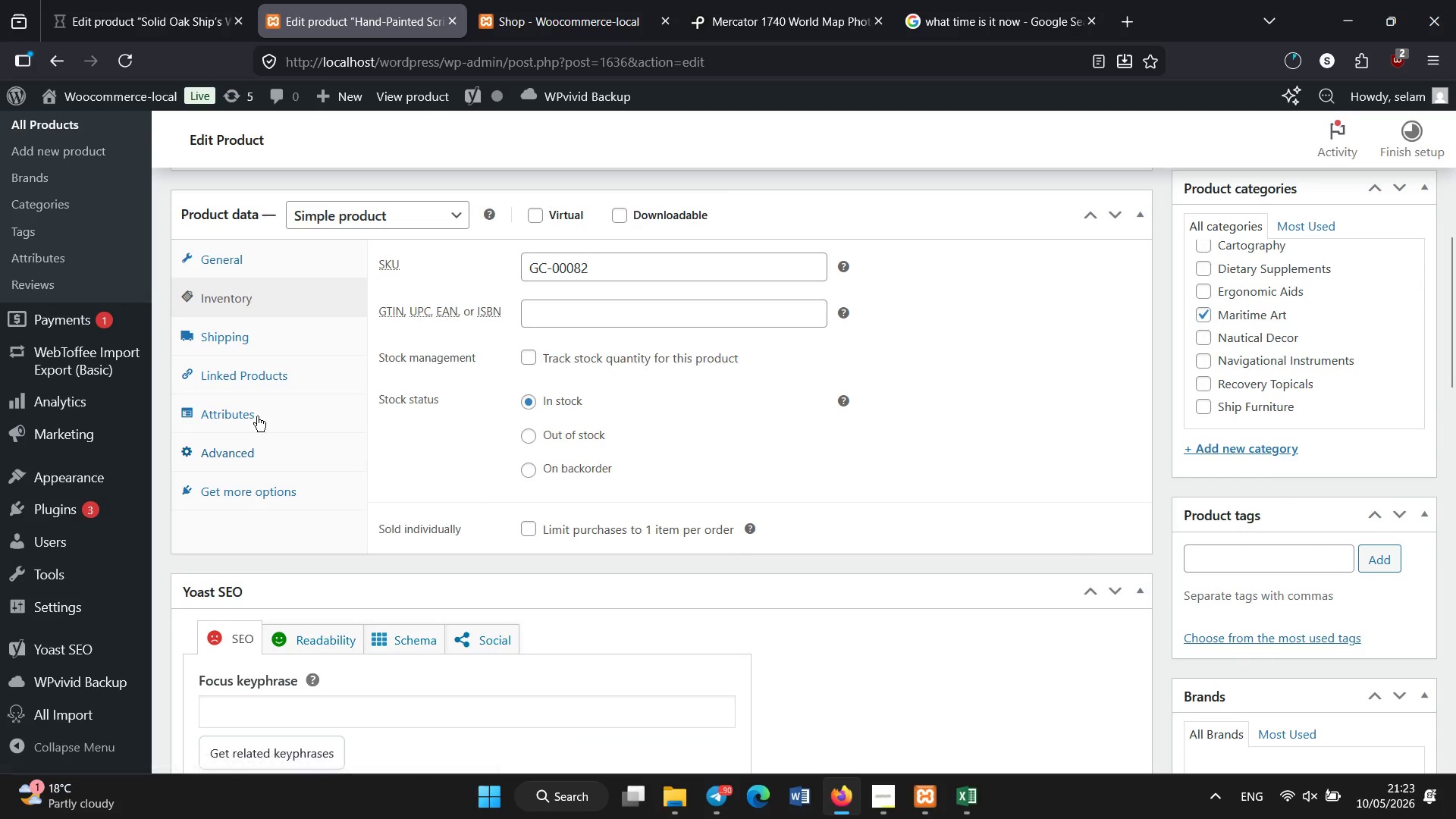 
left_click([257, 416])
 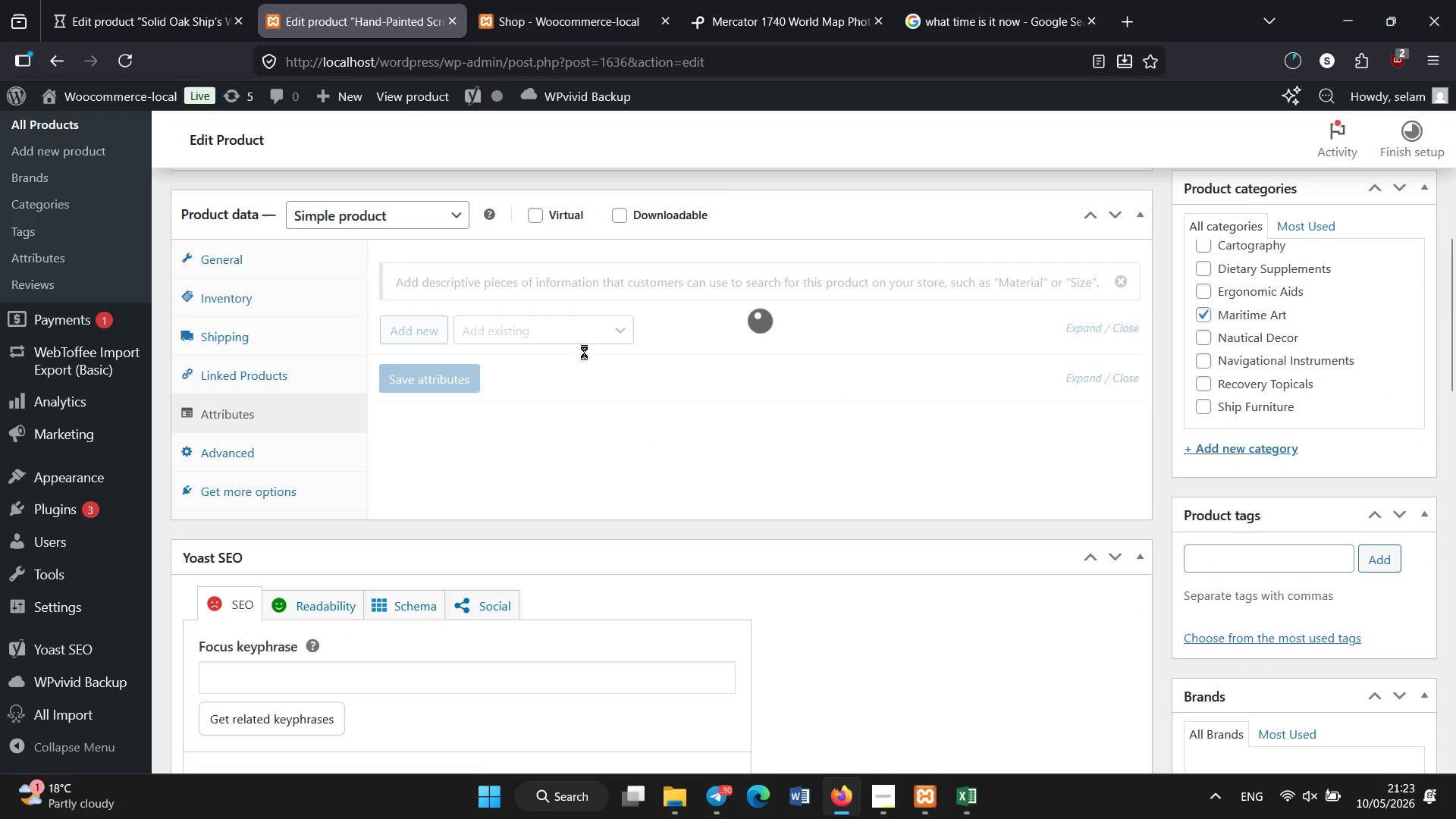 
wait(8.0)
 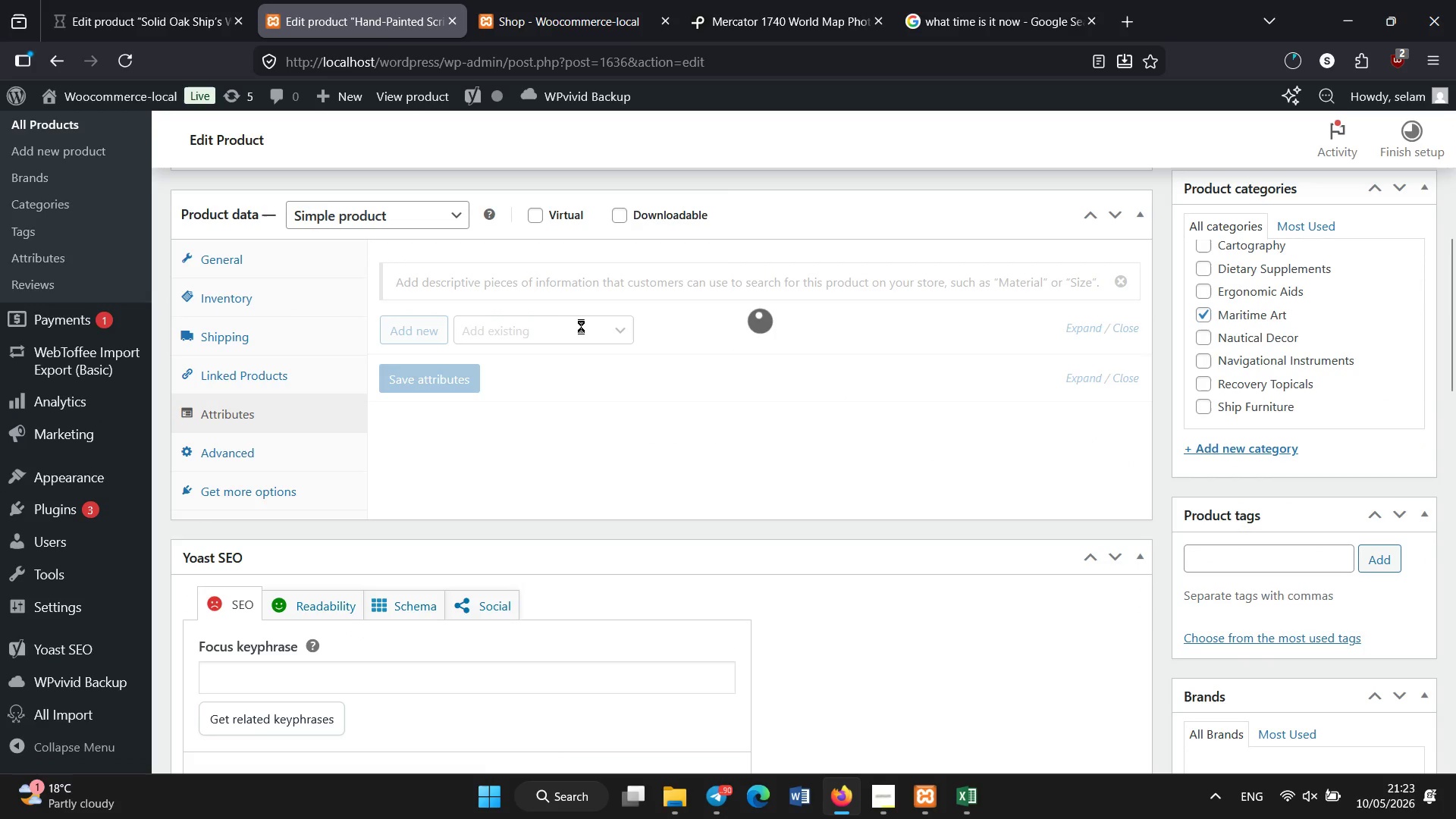 
left_click([590, 325])
 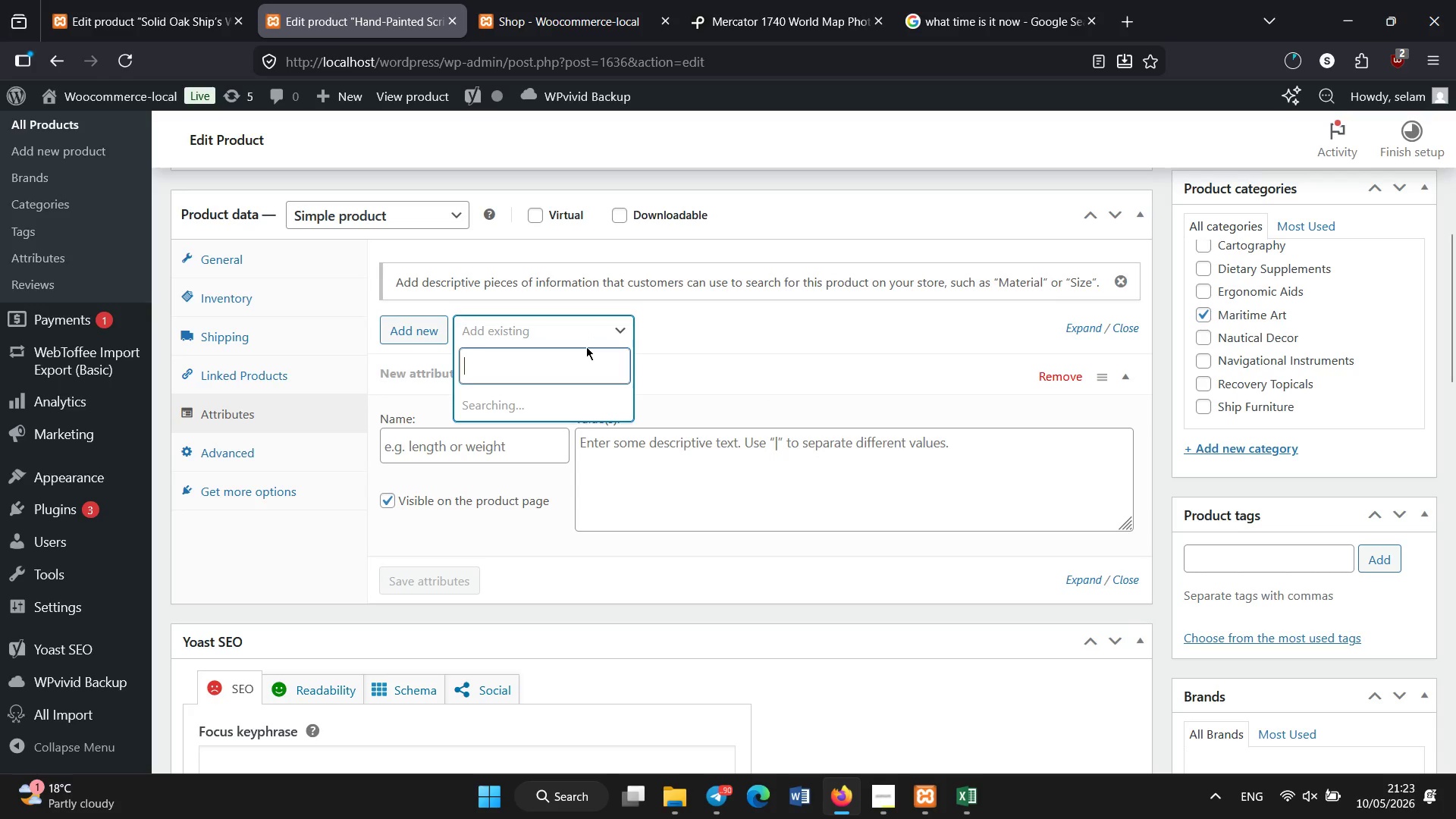 
mouse_move([516, 406])
 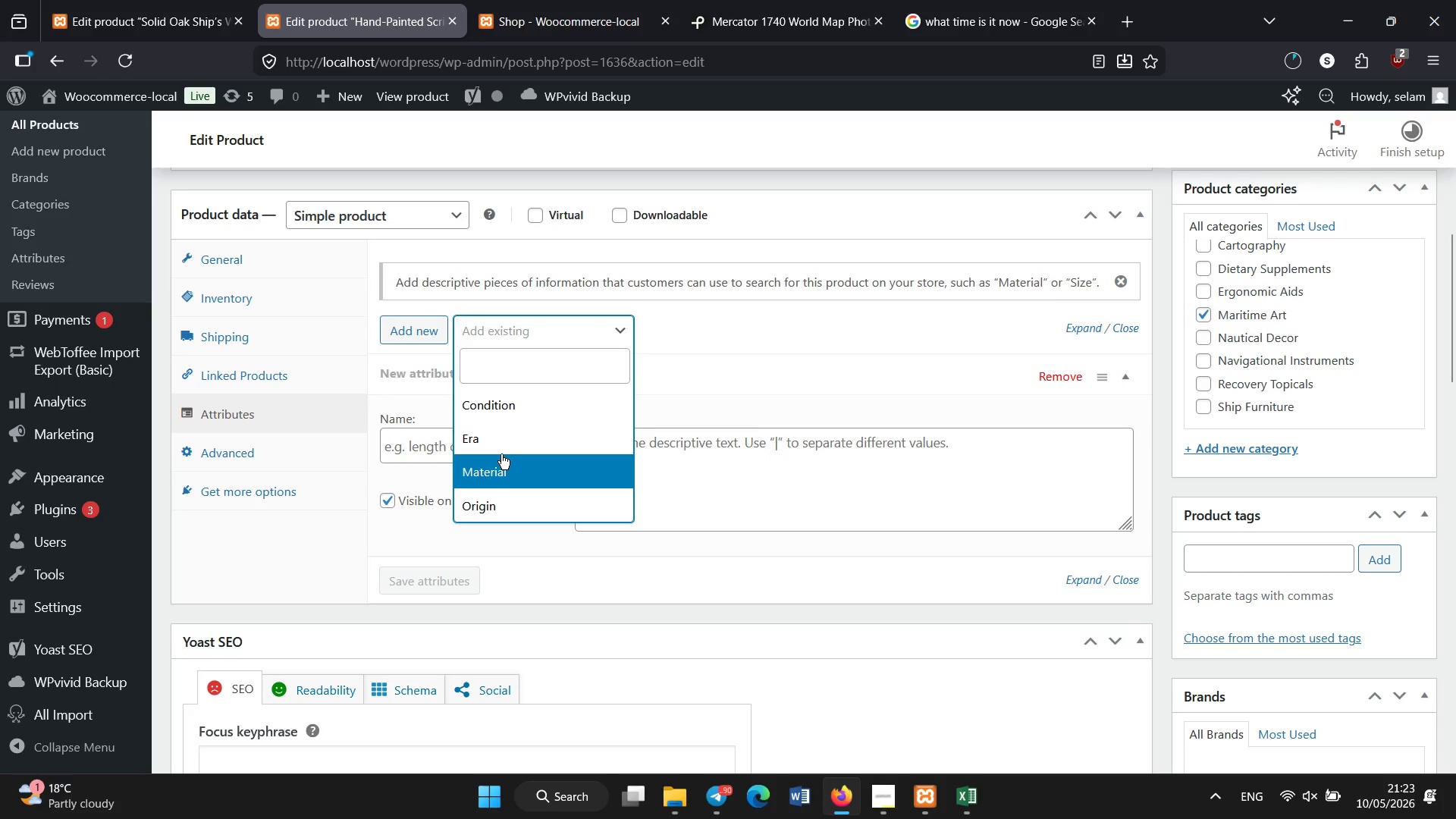 
left_click([500, 443])
 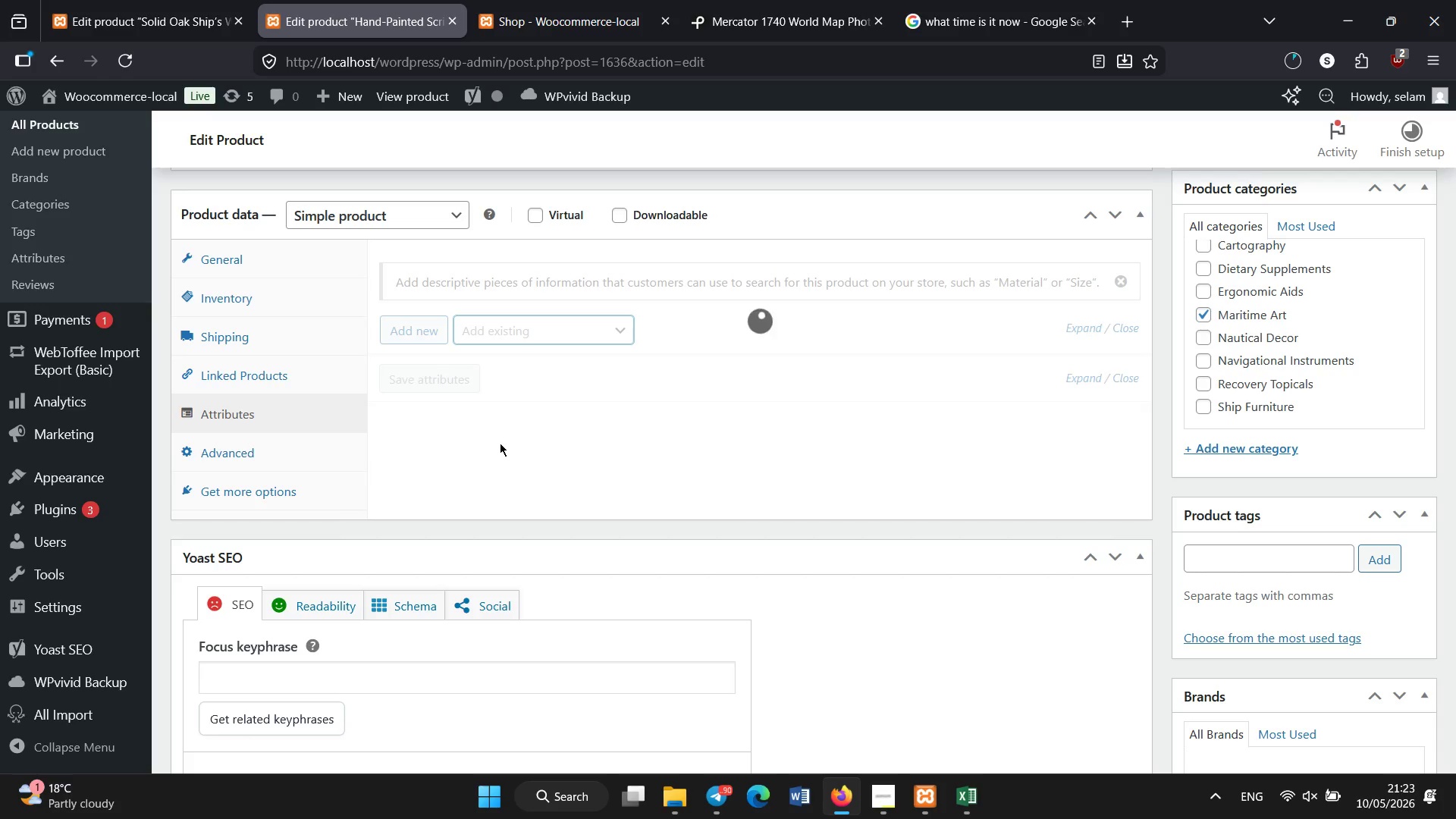 
wait(5.73)
 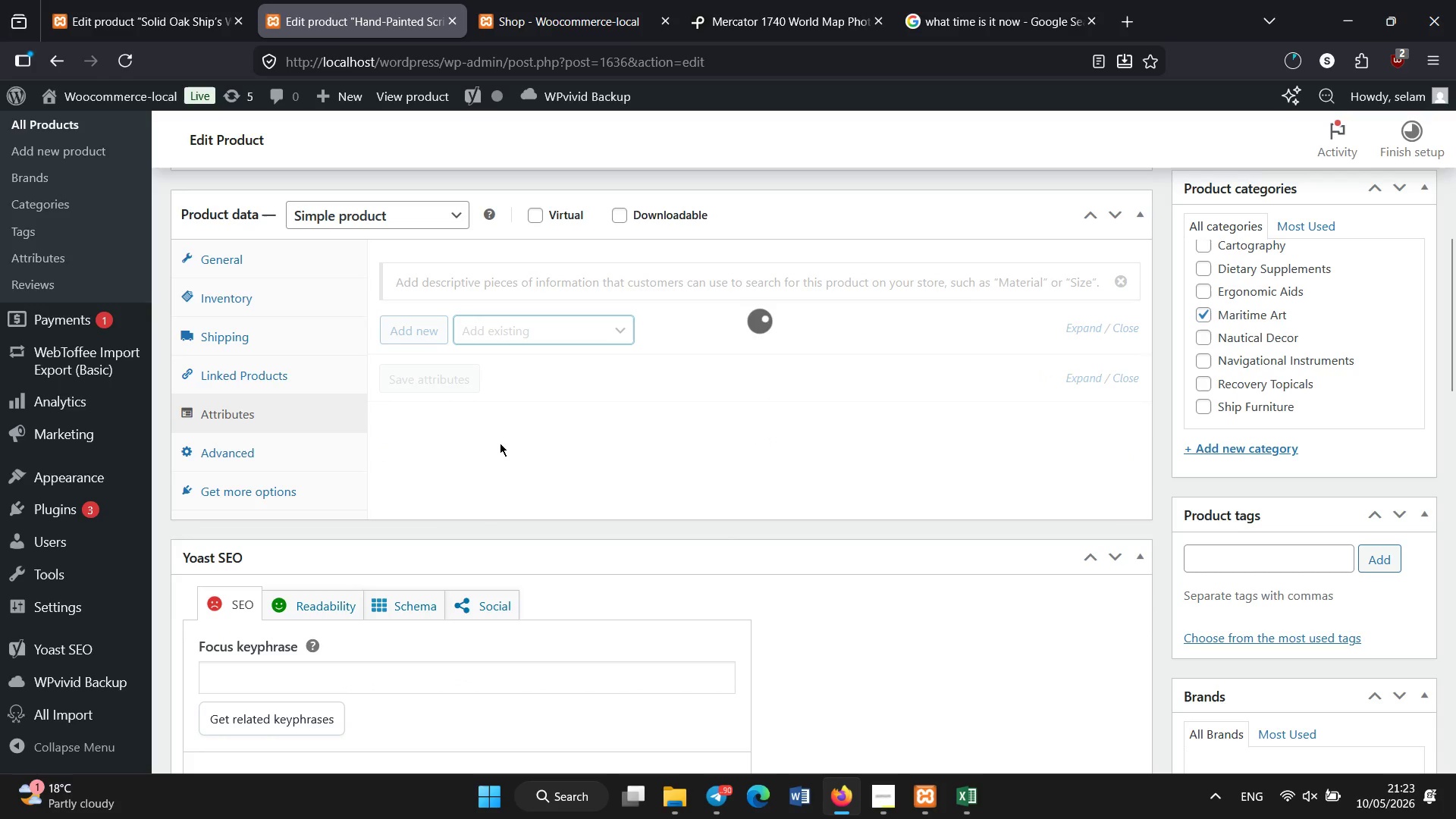 
left_click([517, 316])
 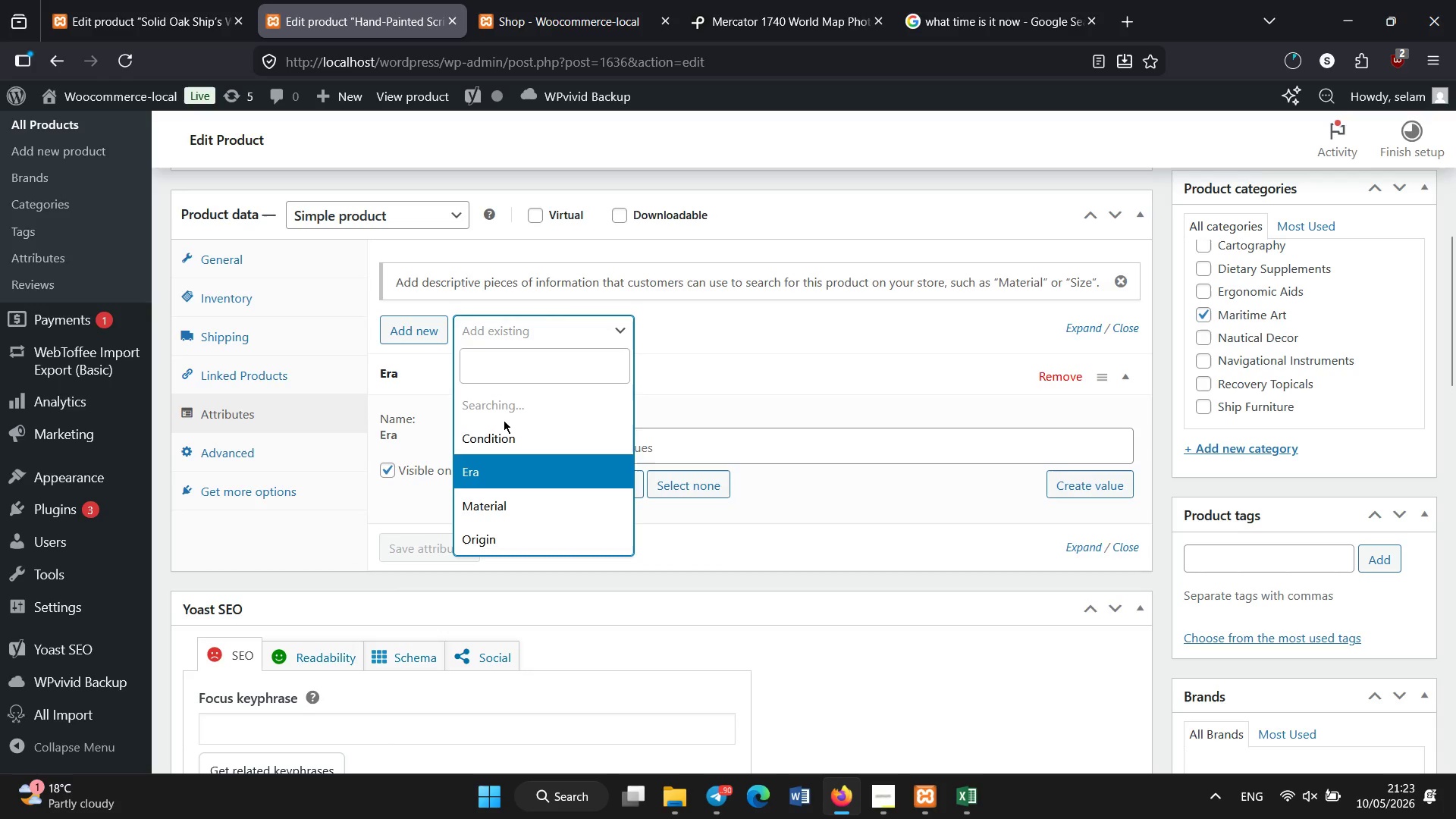 
left_click([497, 441])
 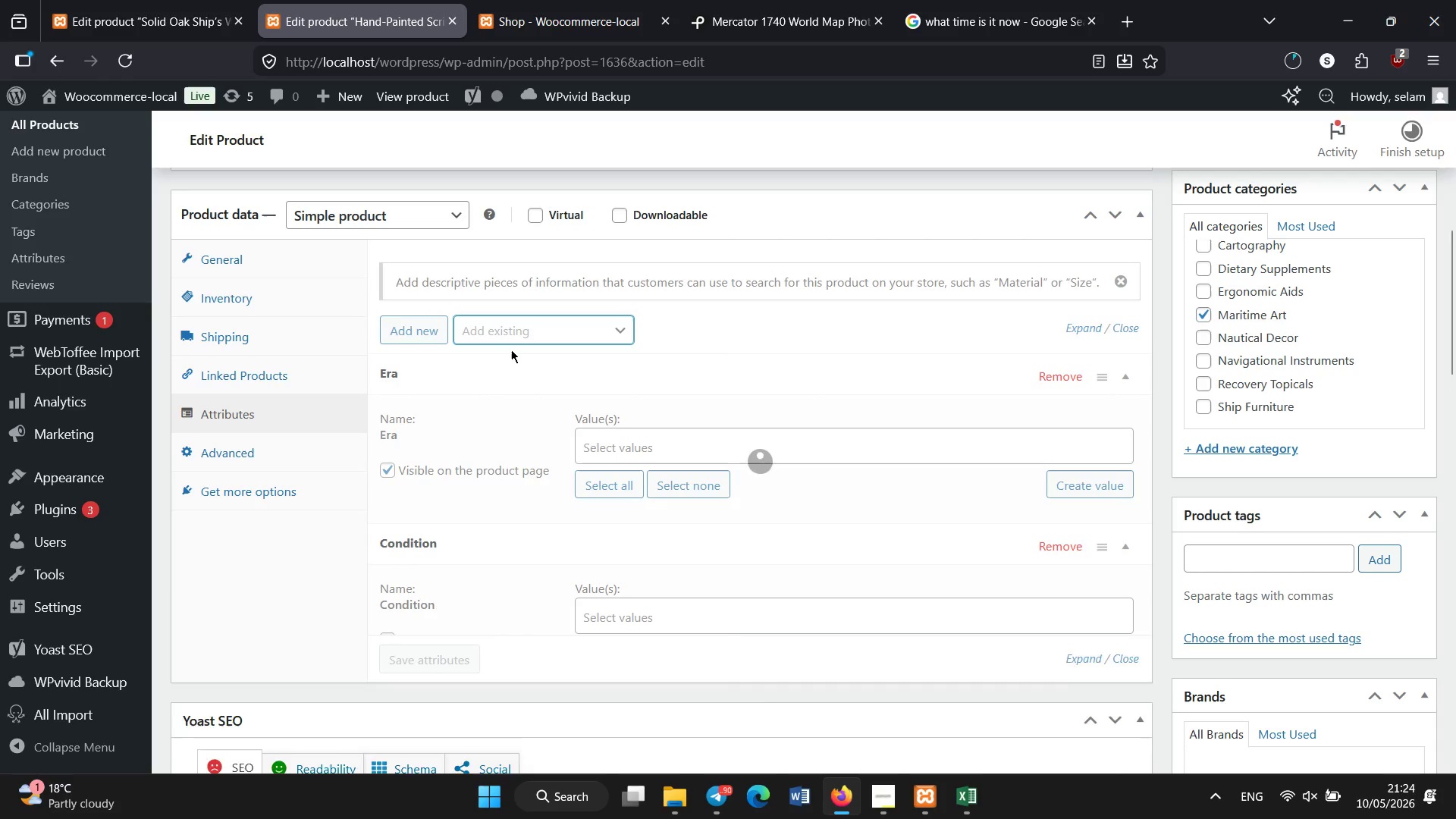 
wait(5.48)
 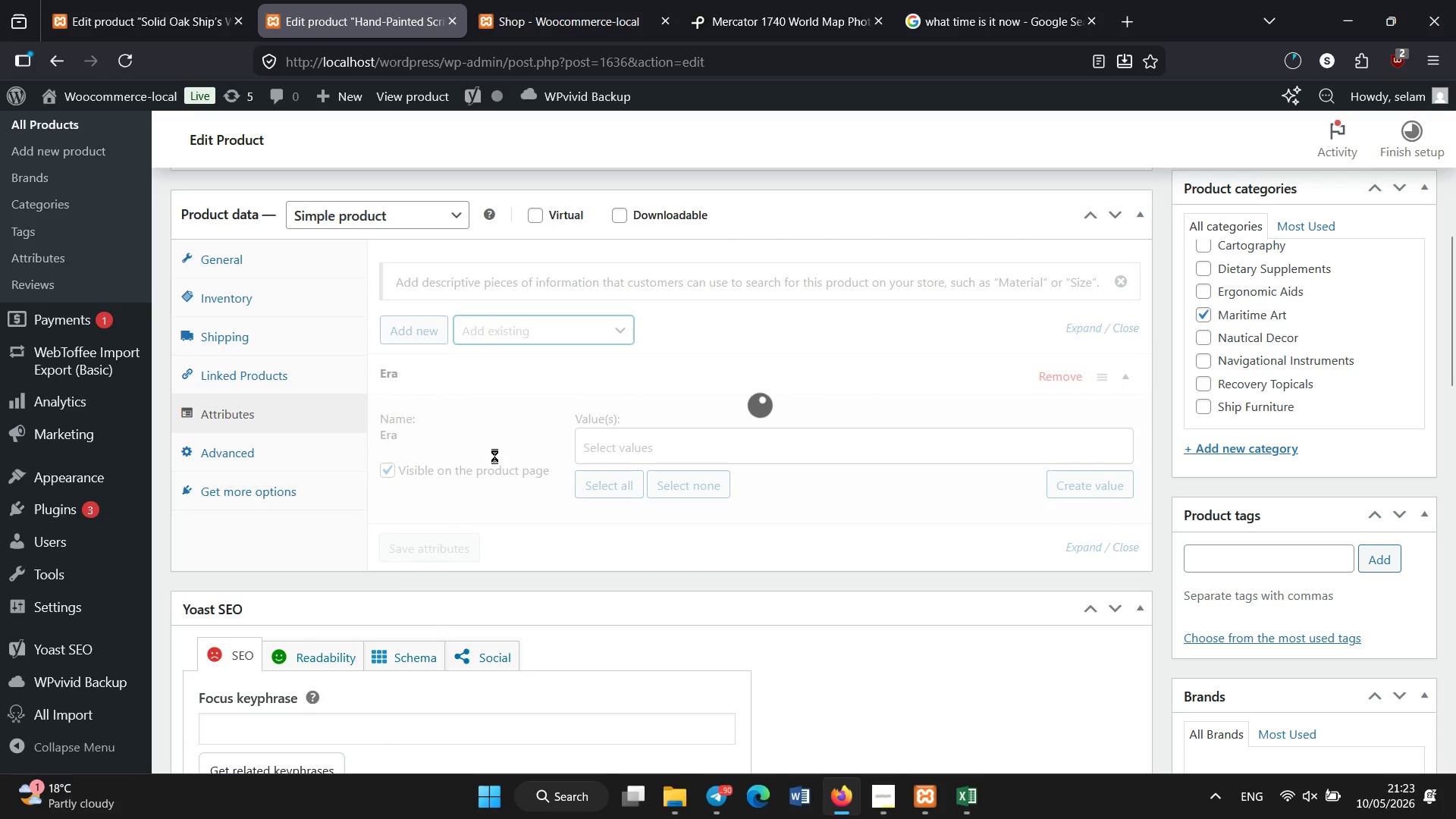 
left_click([520, 336])
 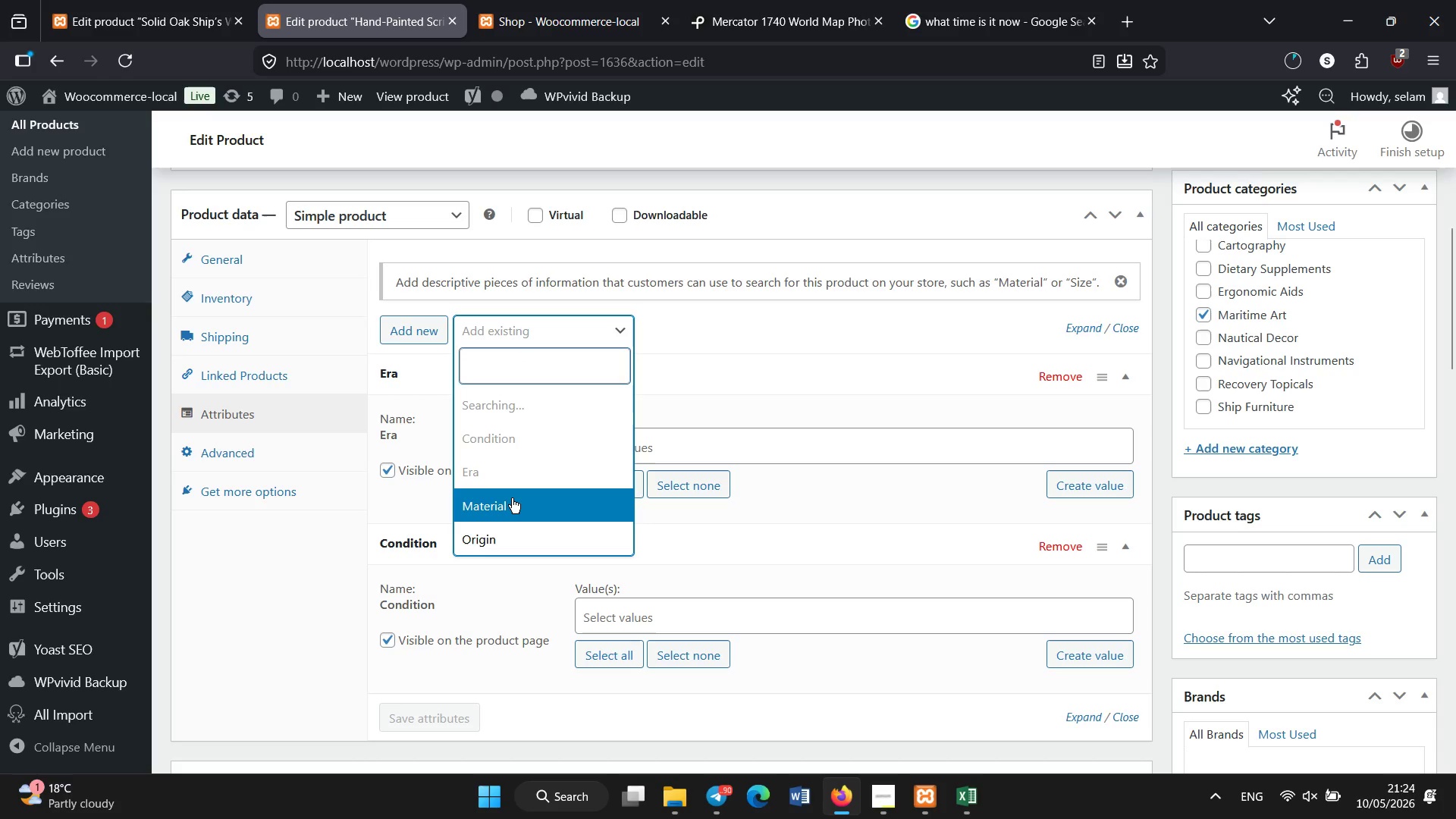 
left_click([512, 498])
 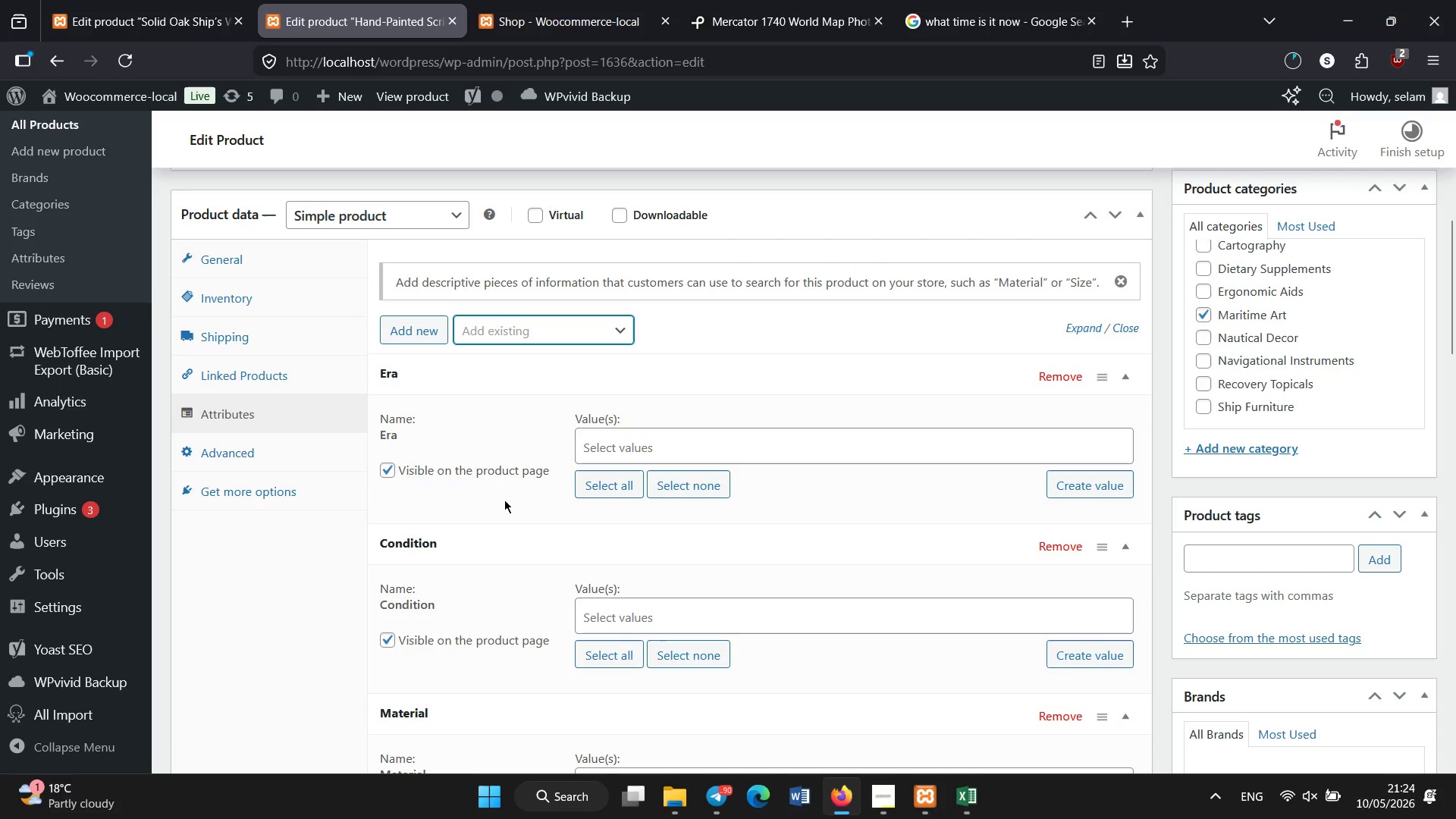 
wait(7.91)
 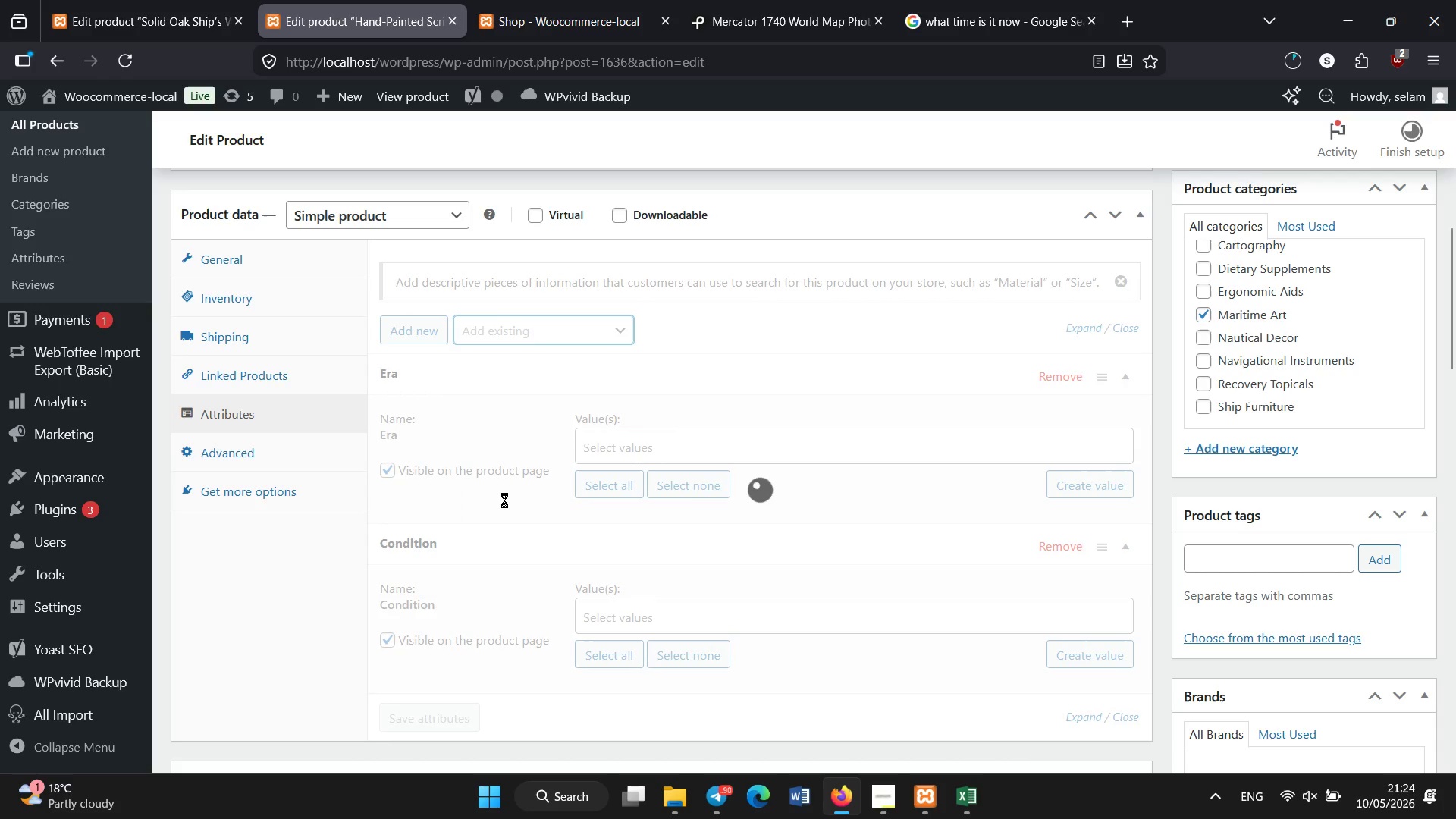 
left_click([557, 327])
 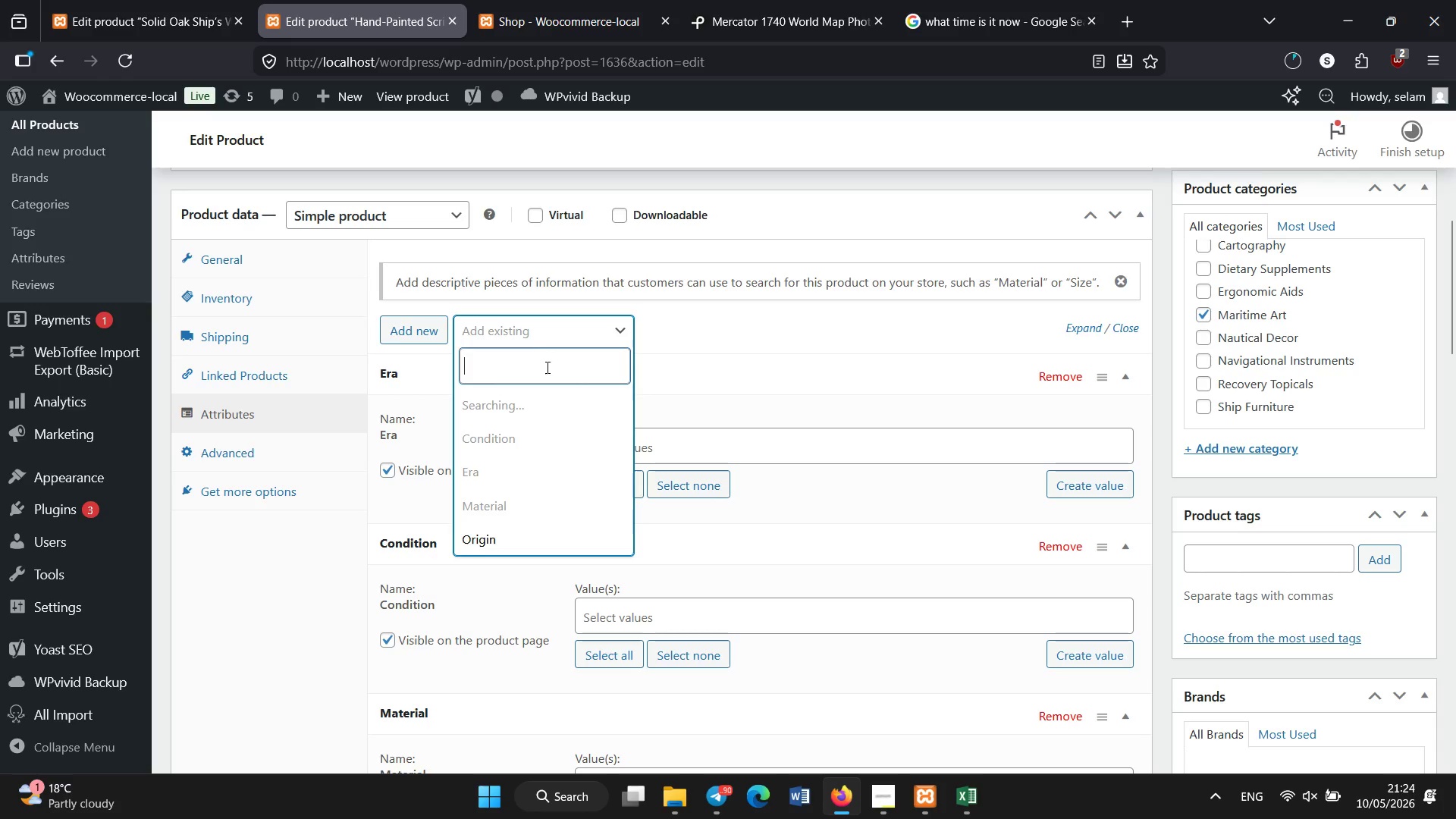 
left_click([497, 526])
 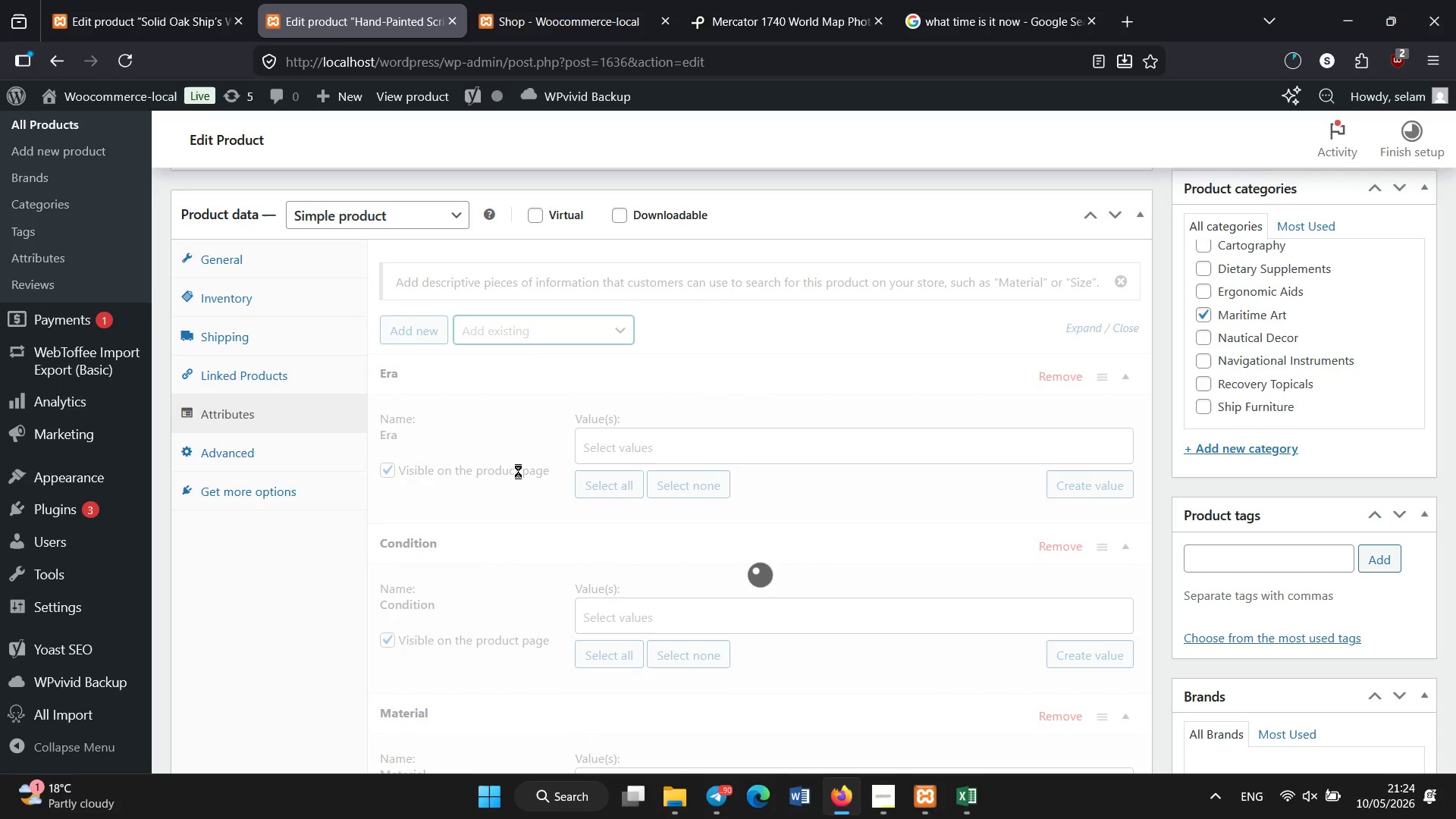 
wait(6.64)
 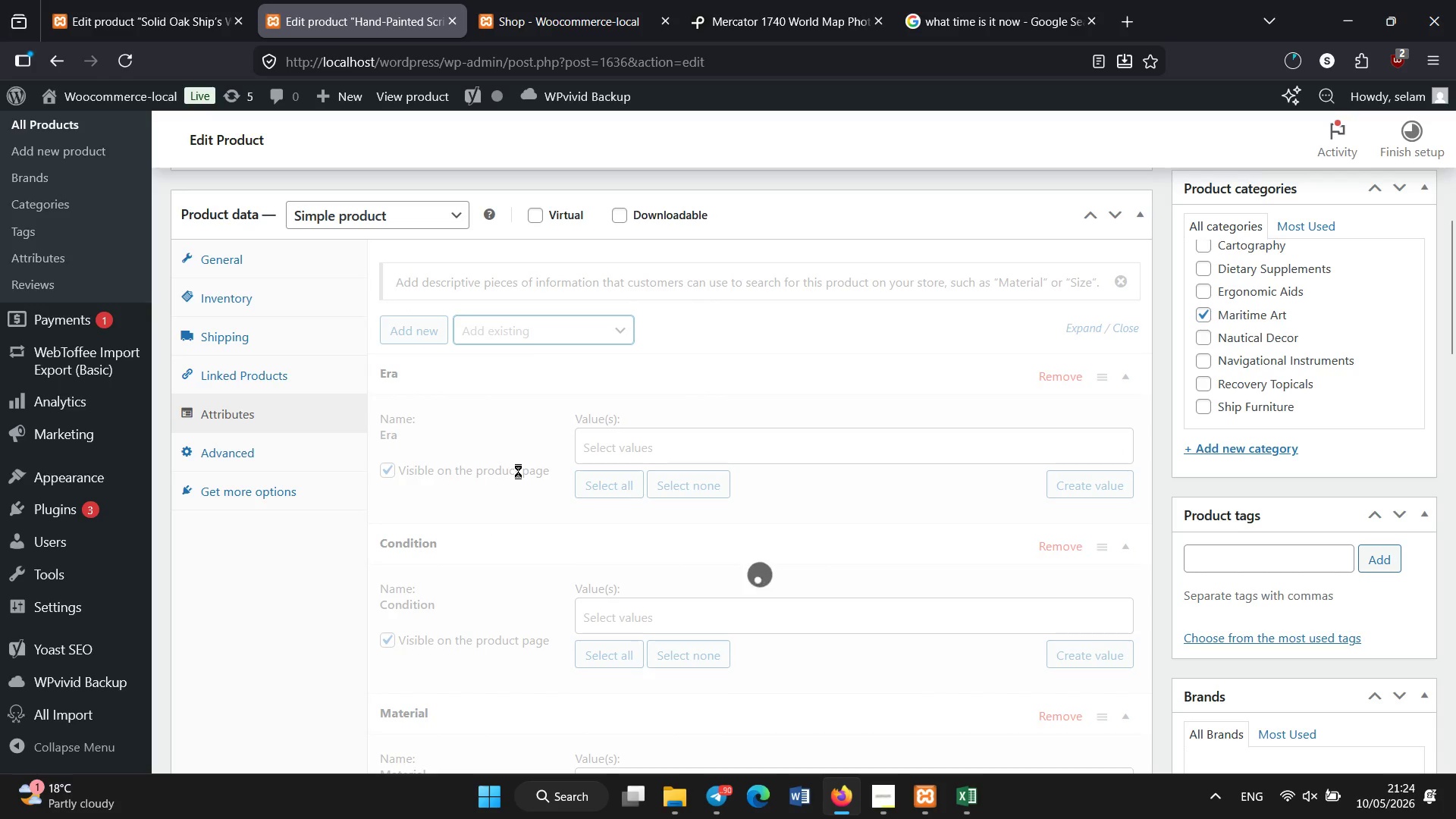 
left_click([598, 439])
 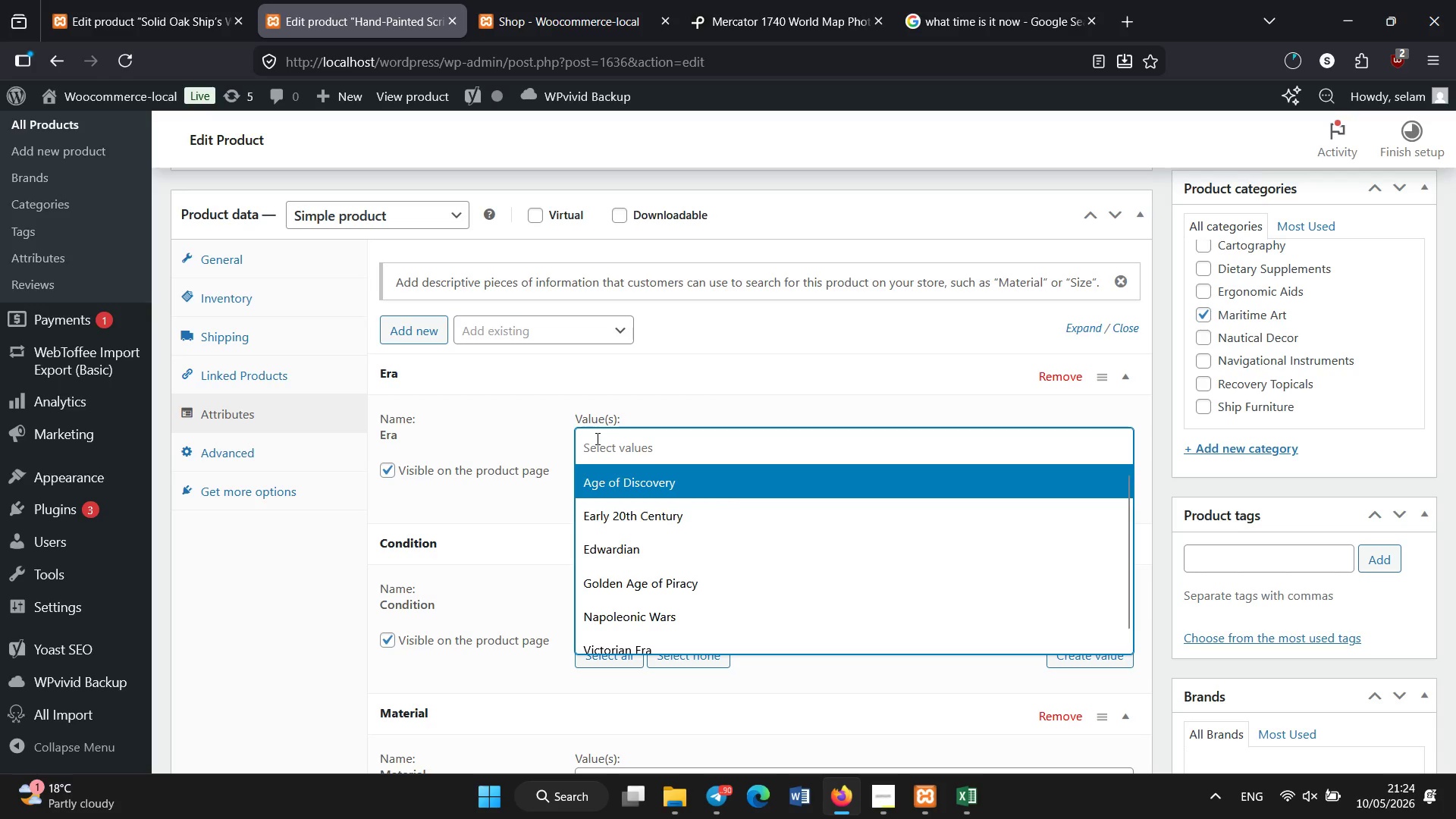 
left_click([608, 475])
 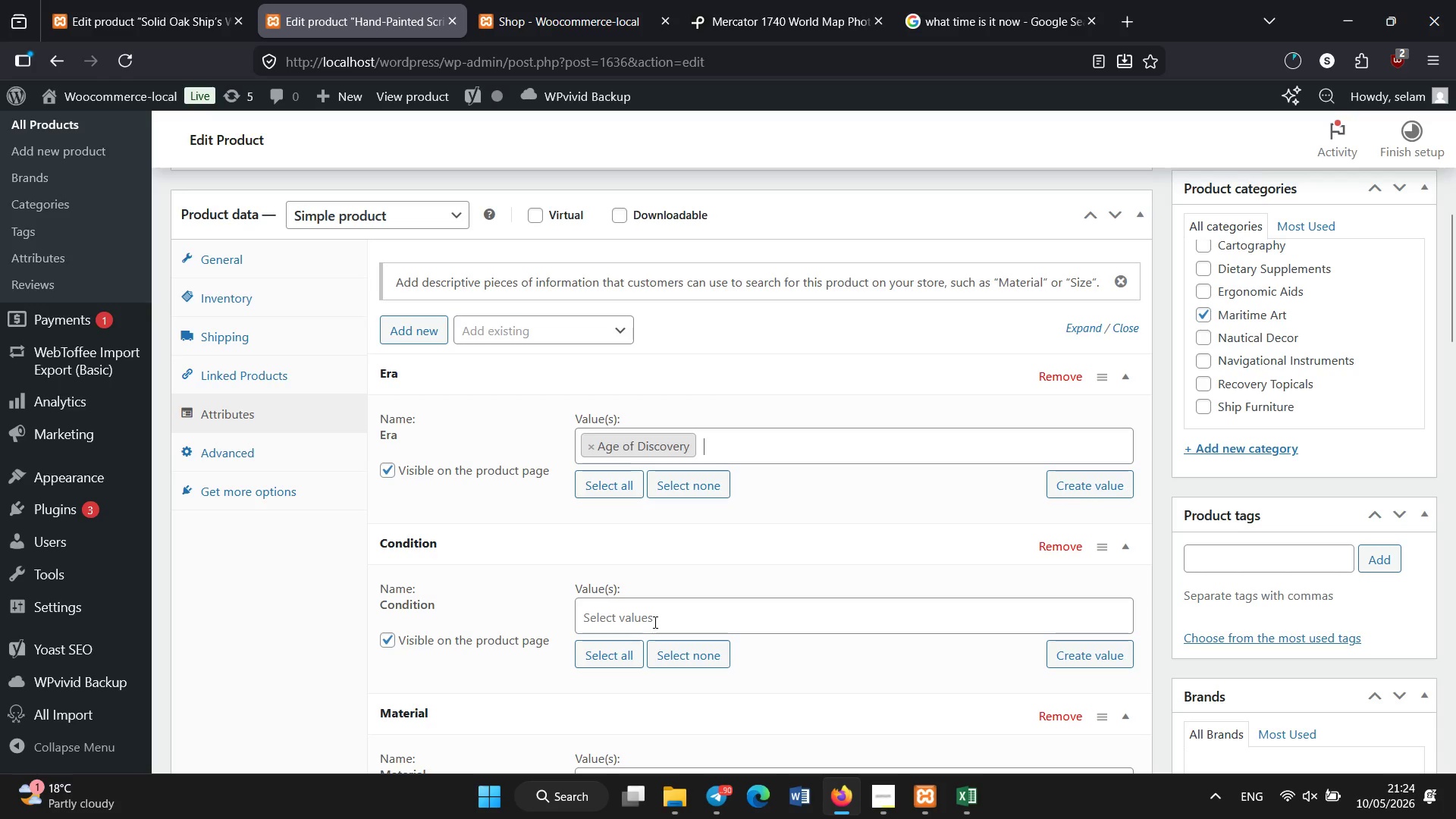 
left_click([655, 623])
 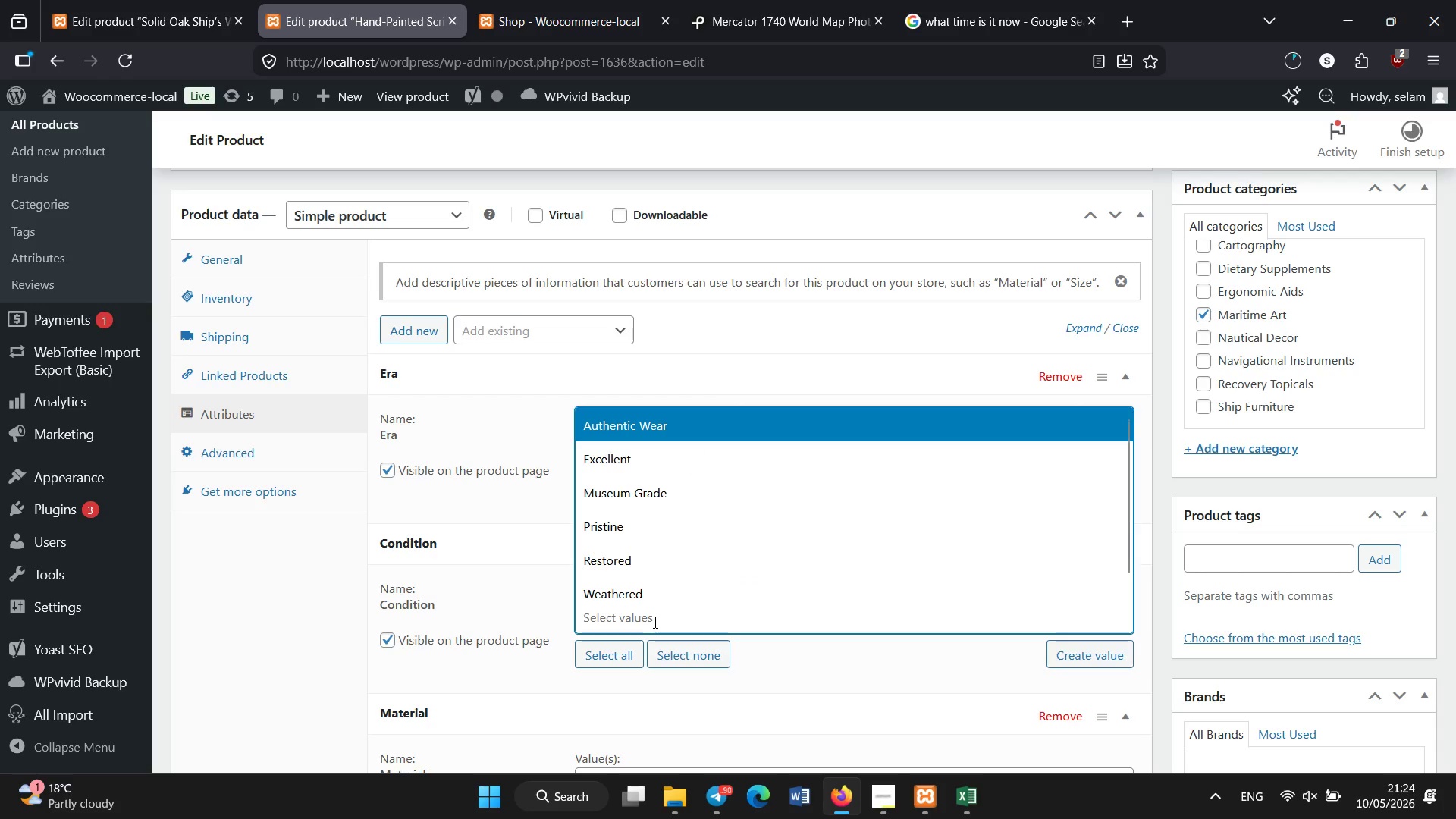 
left_click([610, 449])
 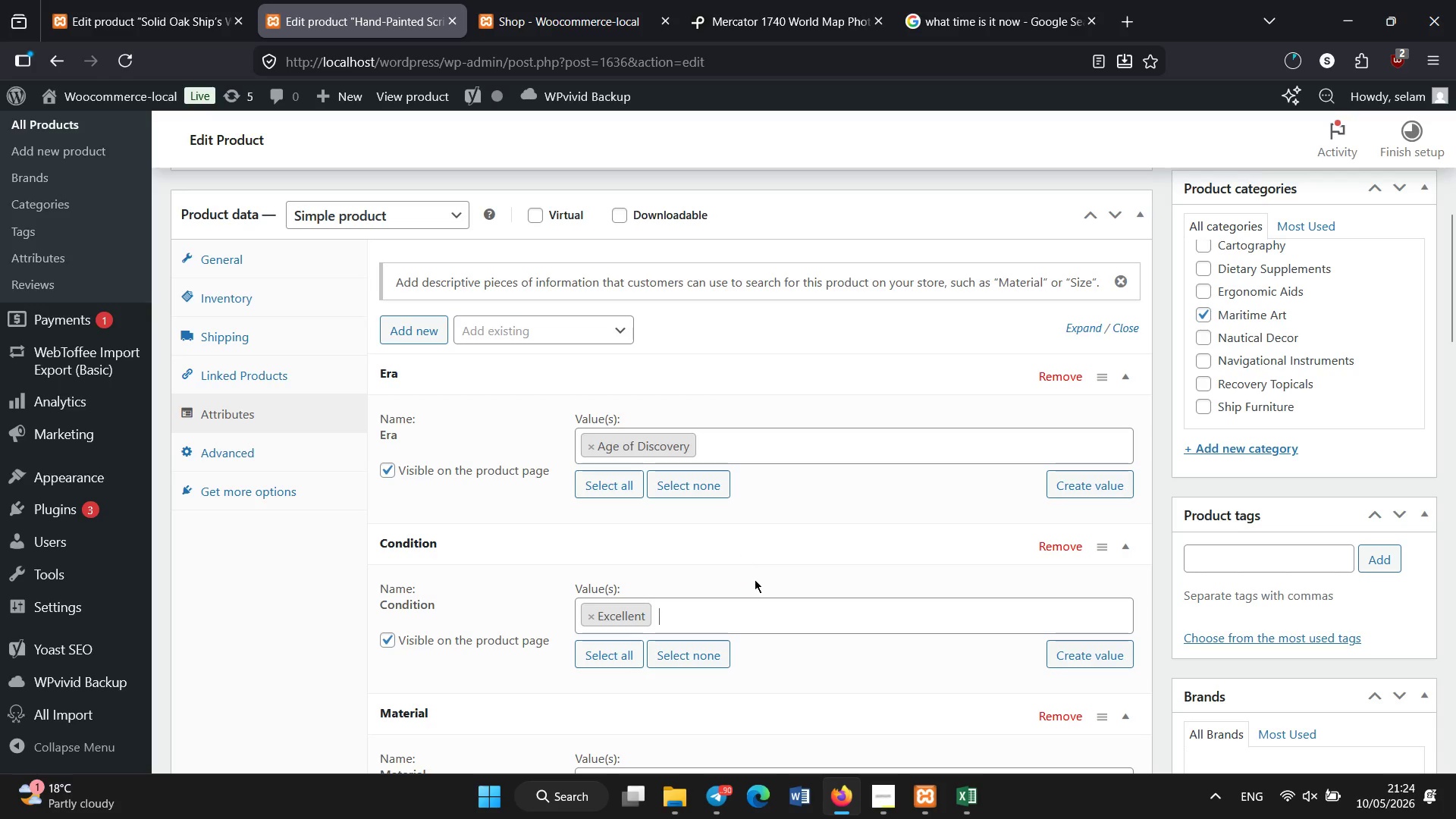 
scroll: coordinate [755, 579], scroll_direction: down, amount: 4.0
 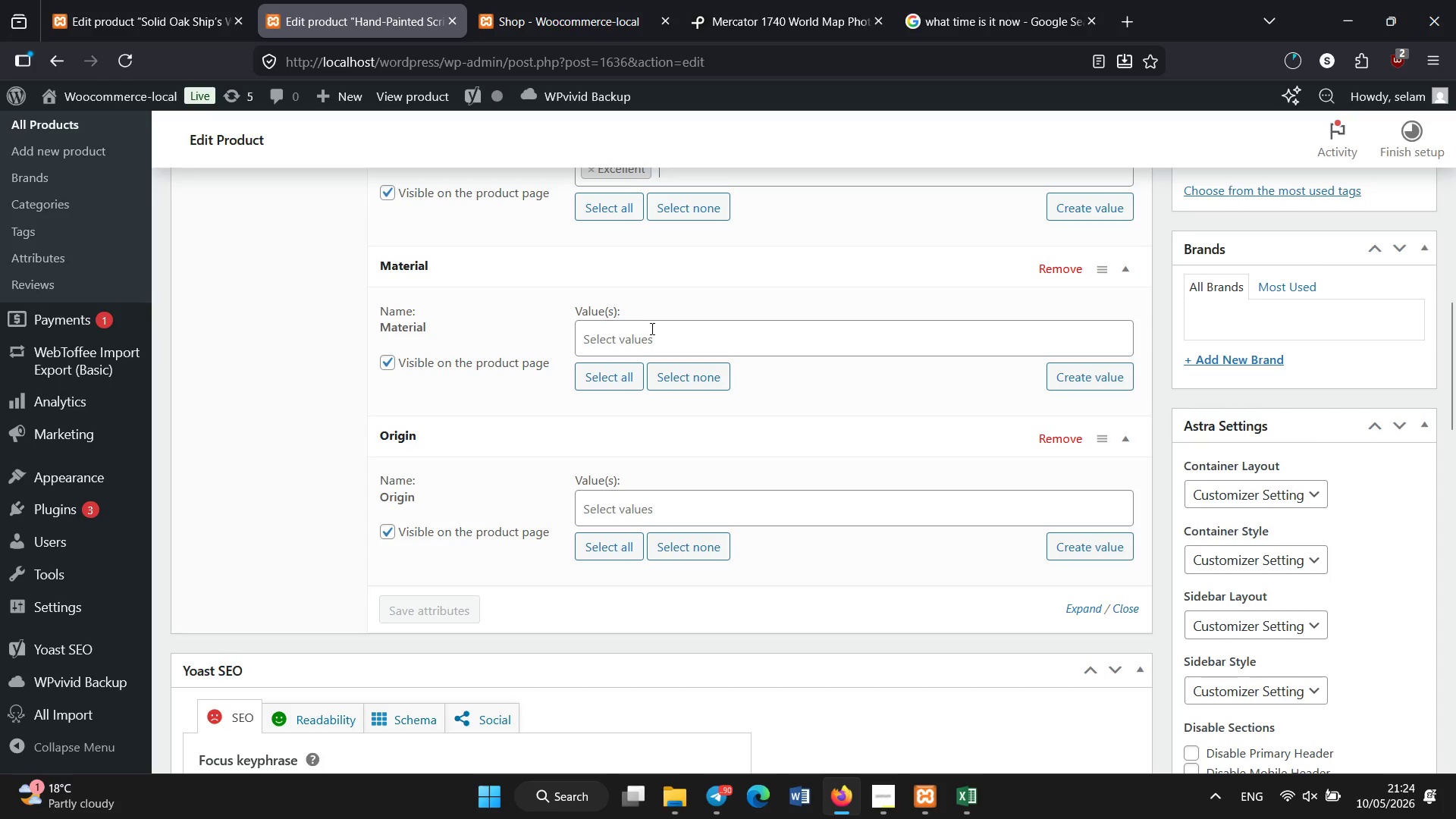 
left_click([655, 327])
 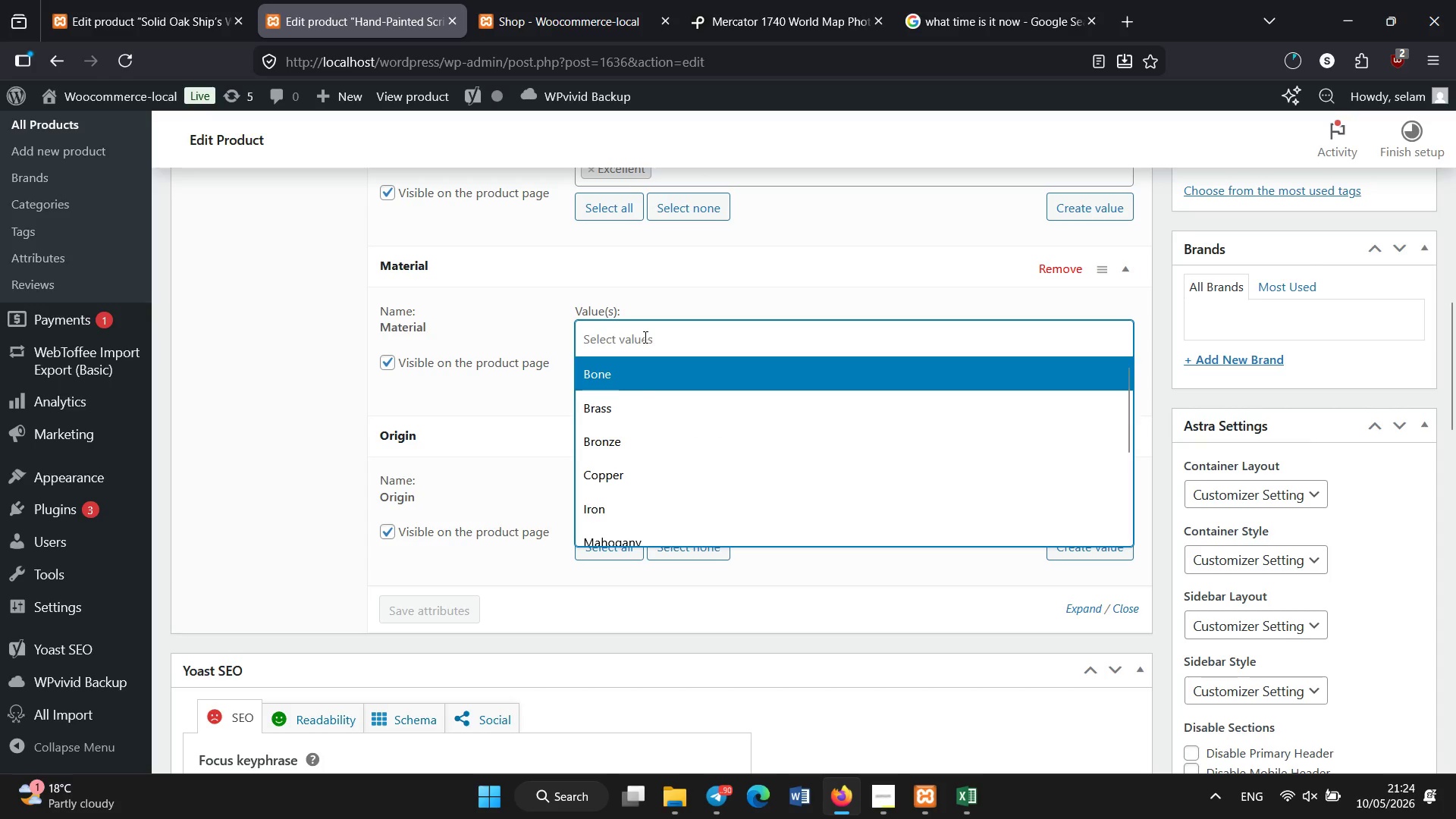 
wait(5.31)
 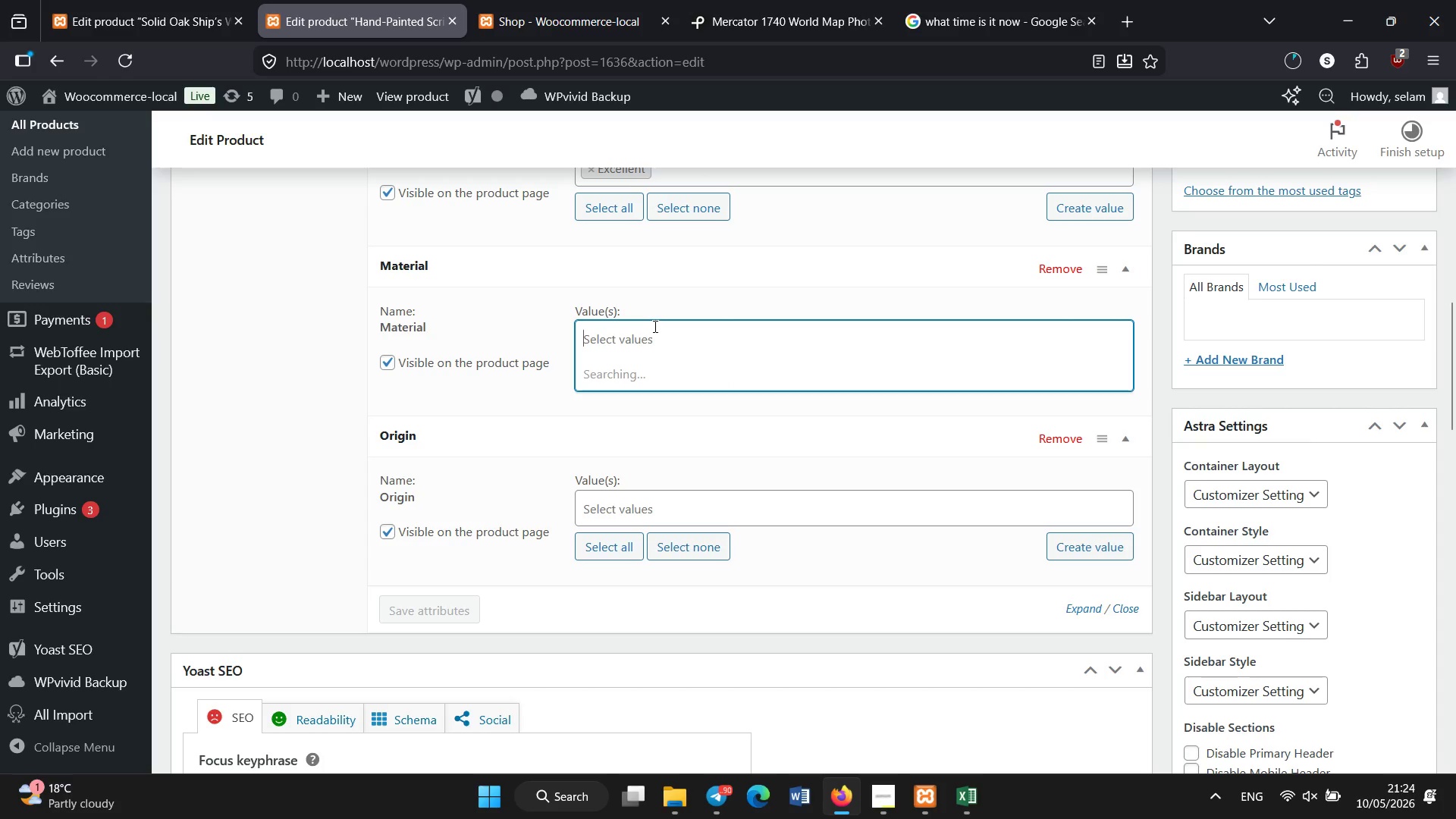 
scroll: coordinate [632, 502], scroll_direction: down, amount: 2.0
 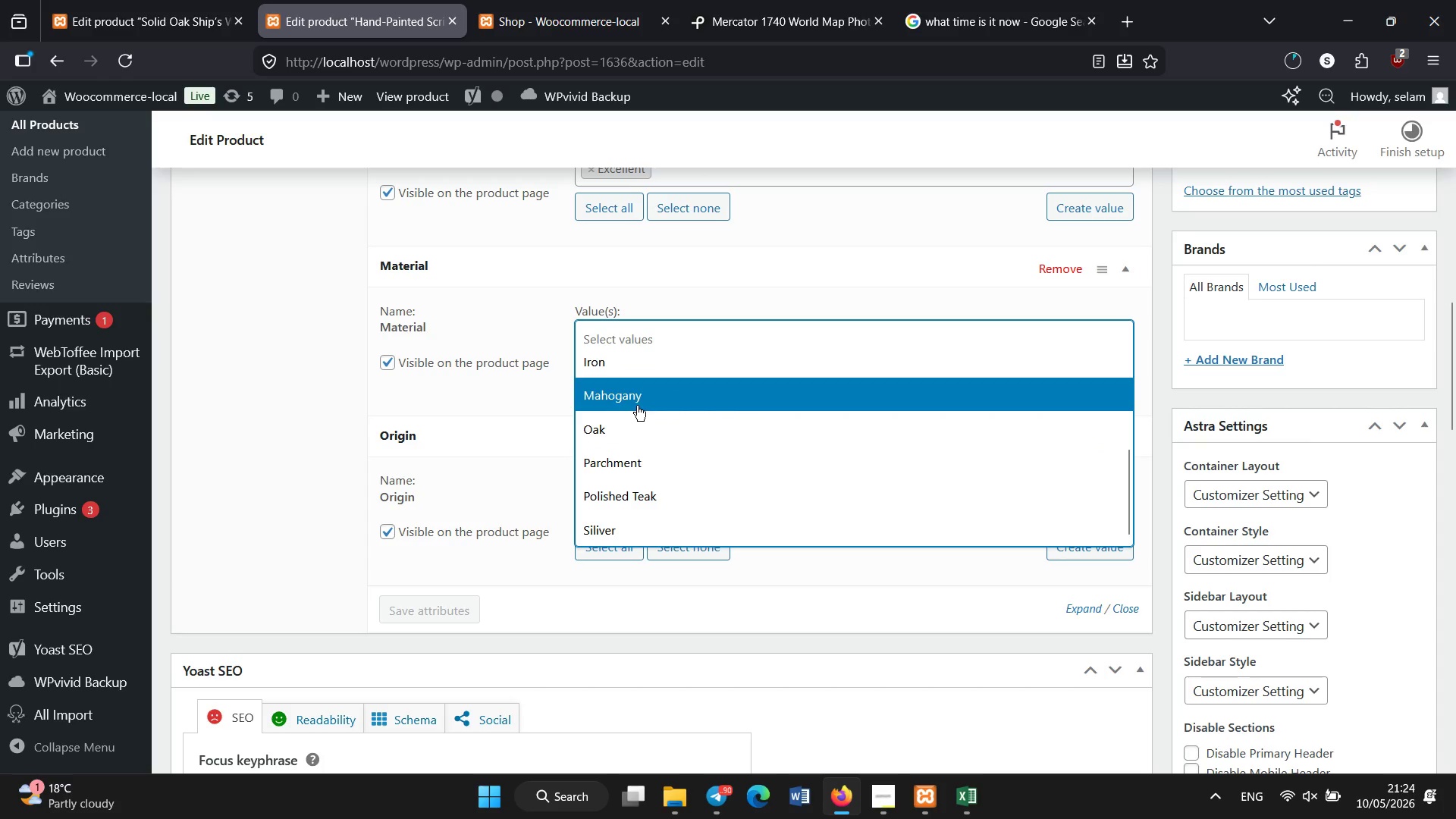 
scroll: coordinate [635, 418], scroll_direction: up, amount: 3.0
 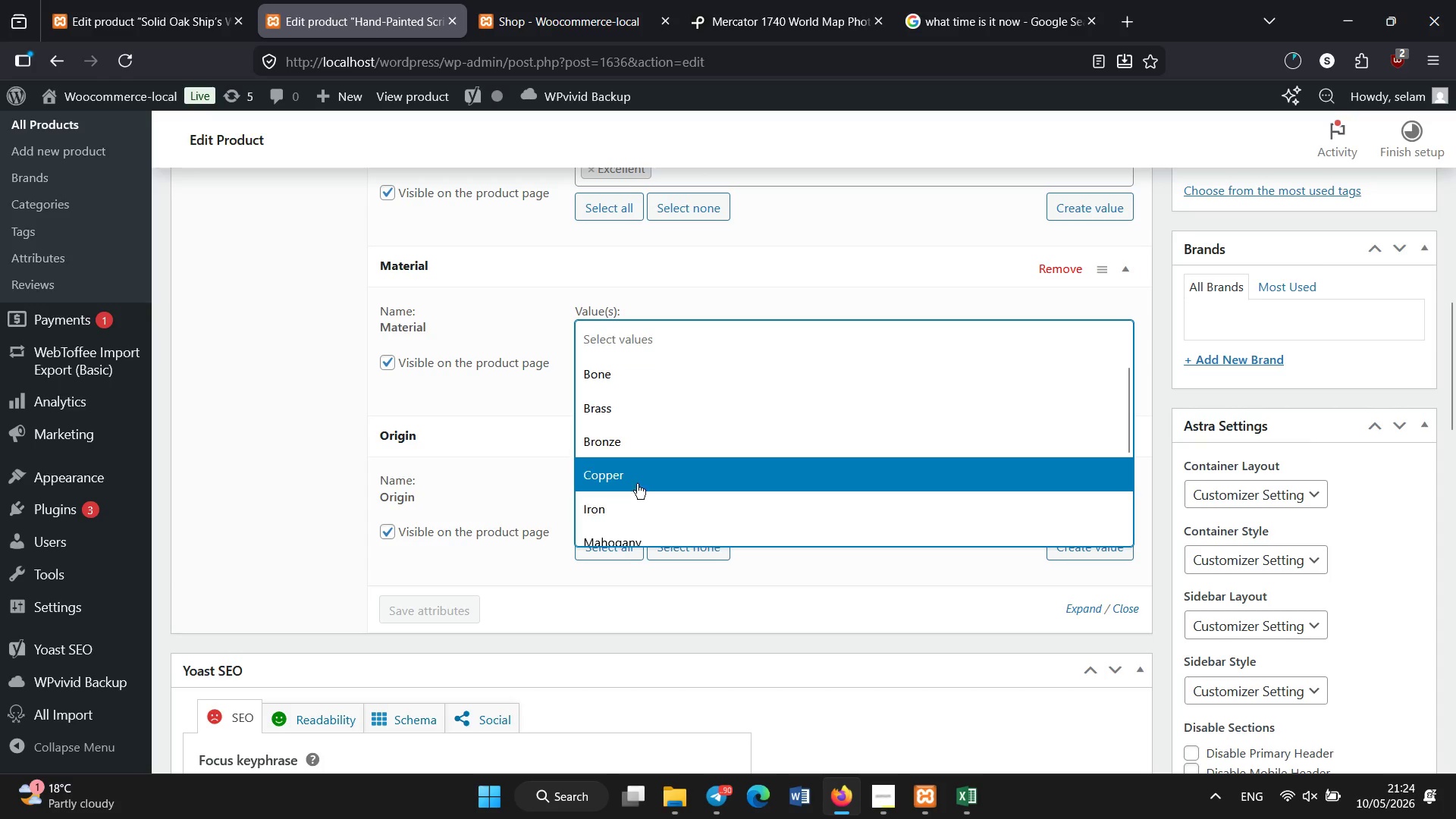 
left_click([640, 479])
 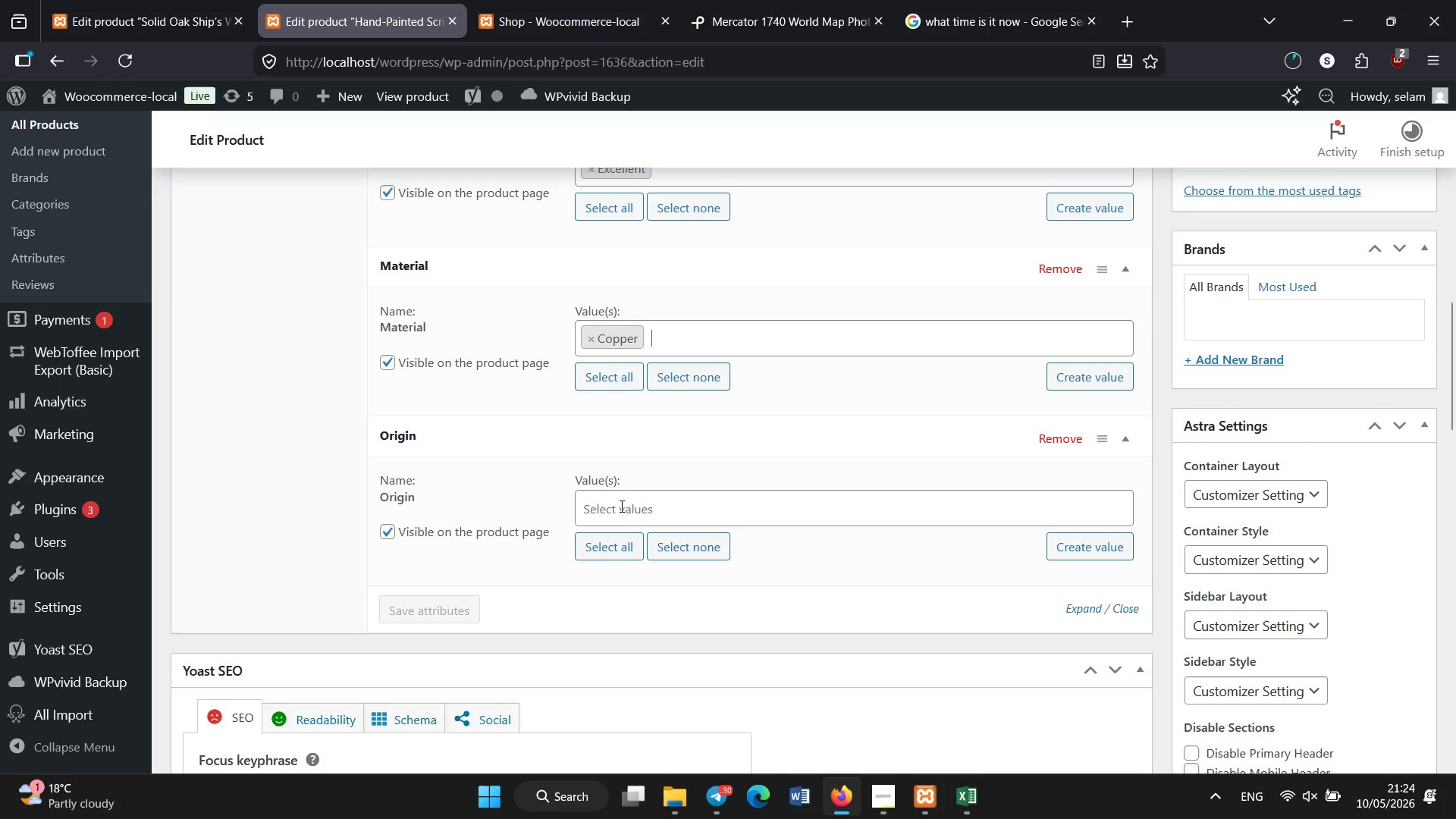 
left_click([622, 507])
 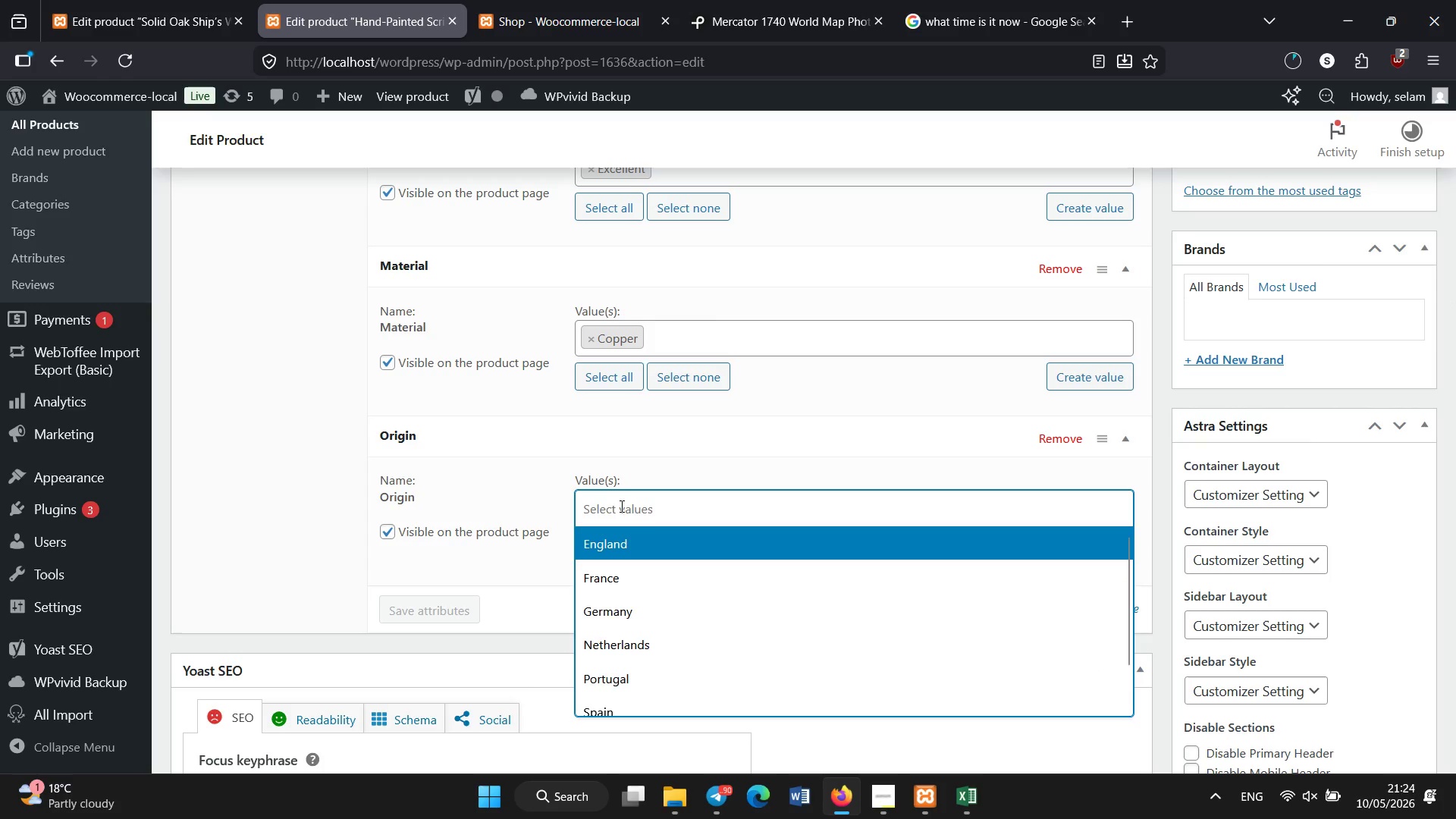 
wait(5.84)
 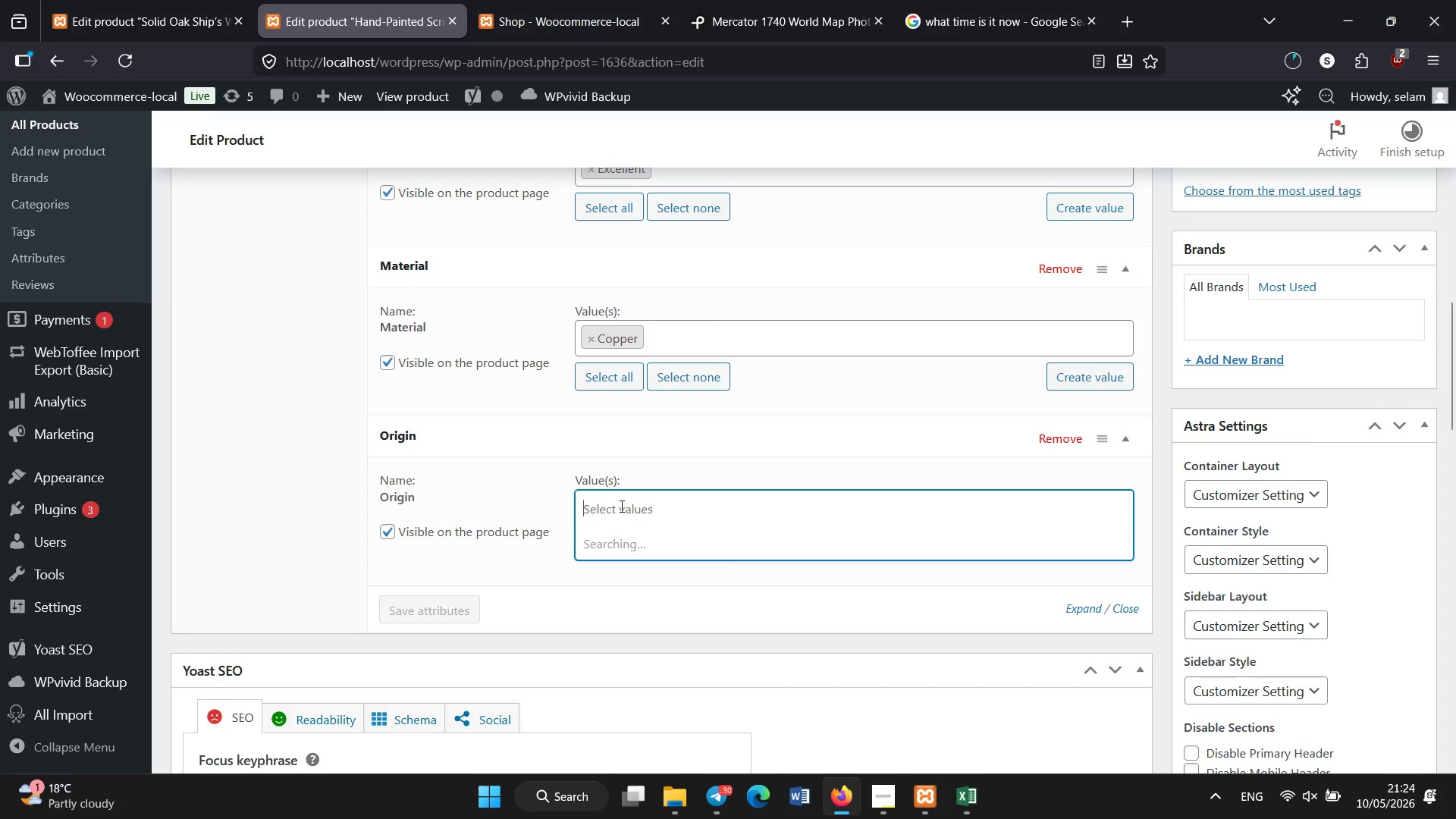 
left_click([626, 701])
 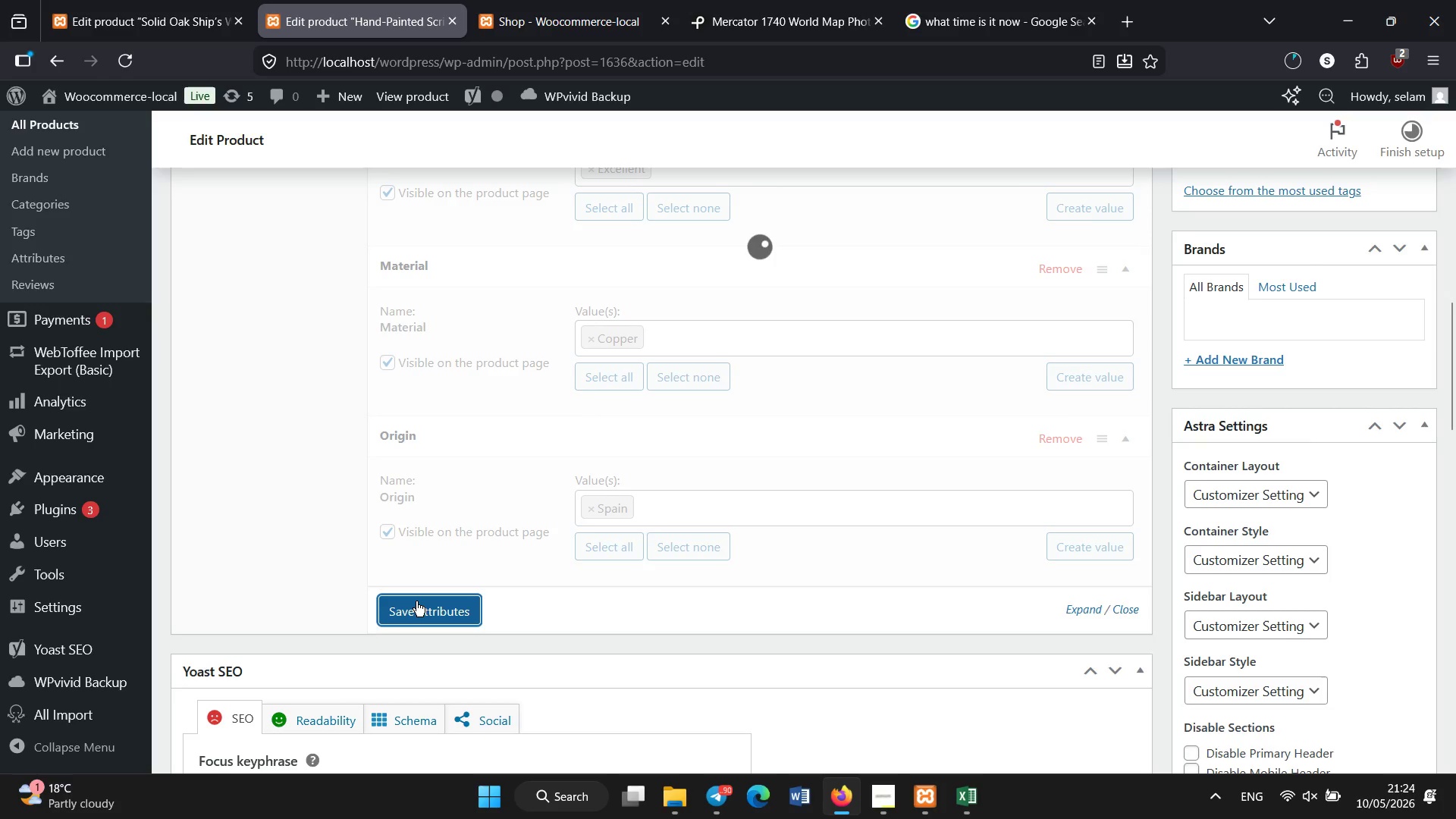 
scroll: coordinate [419, 602], scroll_direction: down, amount: 10.0
 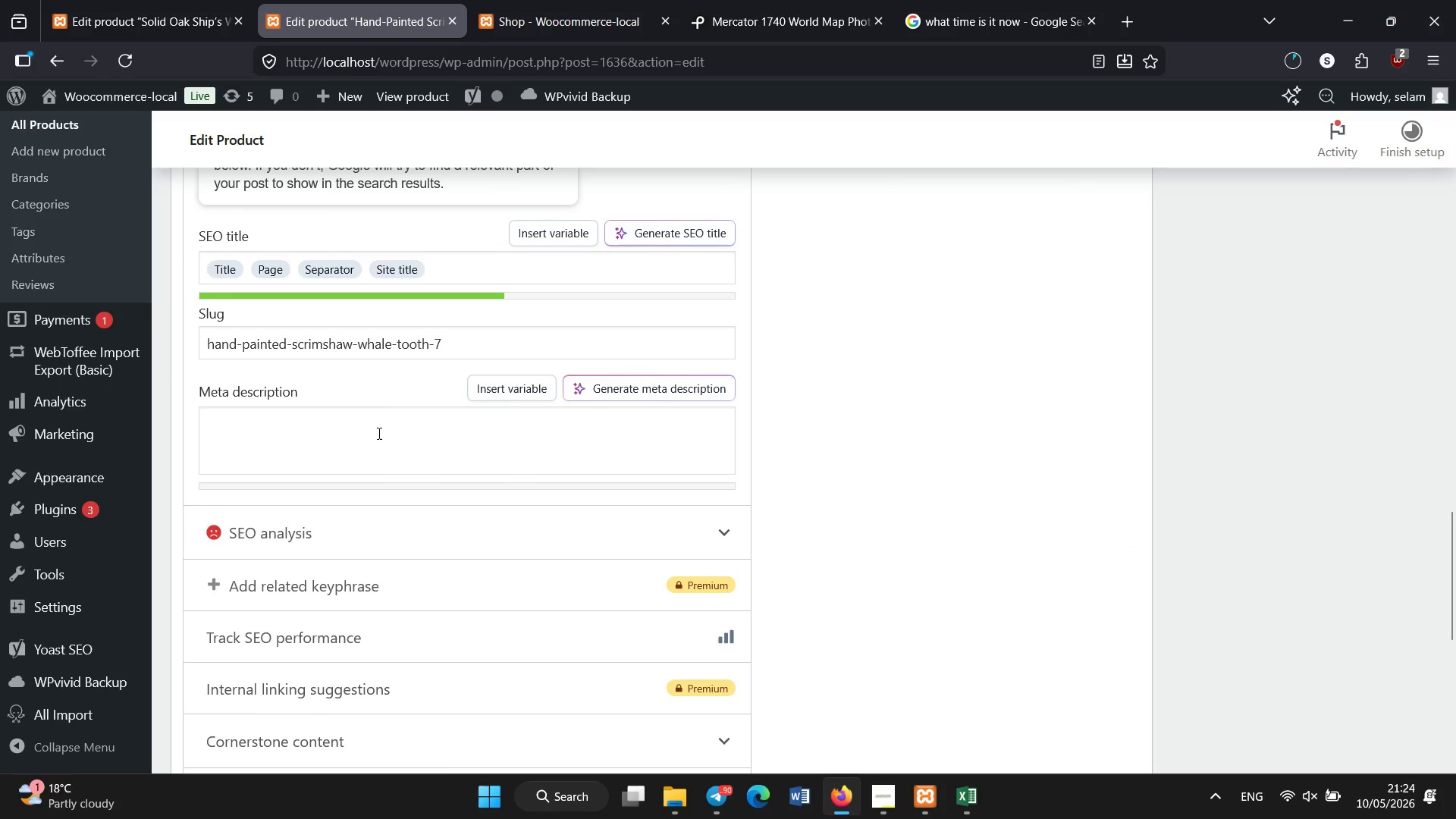 
left_click([379, 436])
 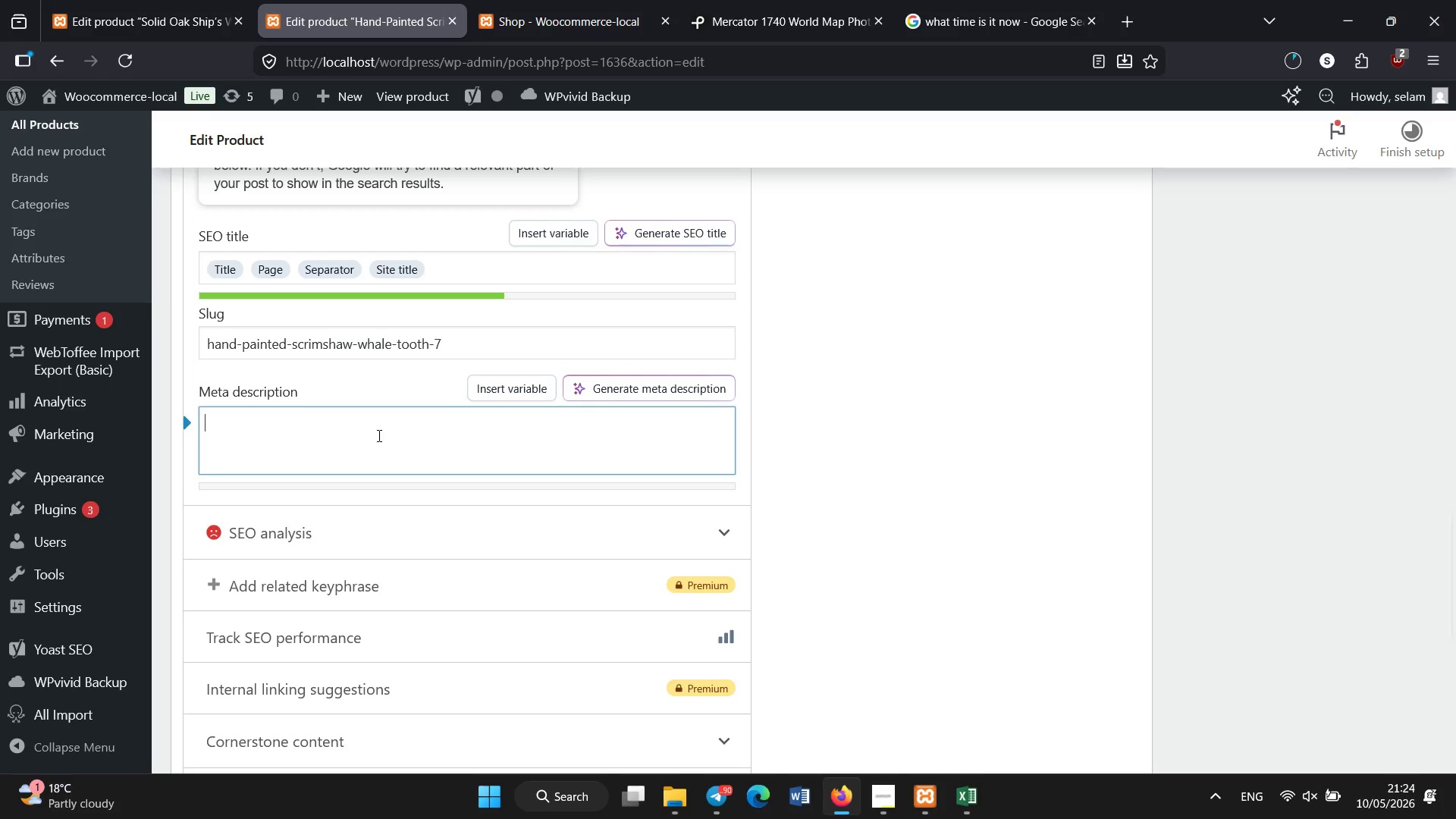 
hold_key(key=ShiftLeft, duration=0.92)
 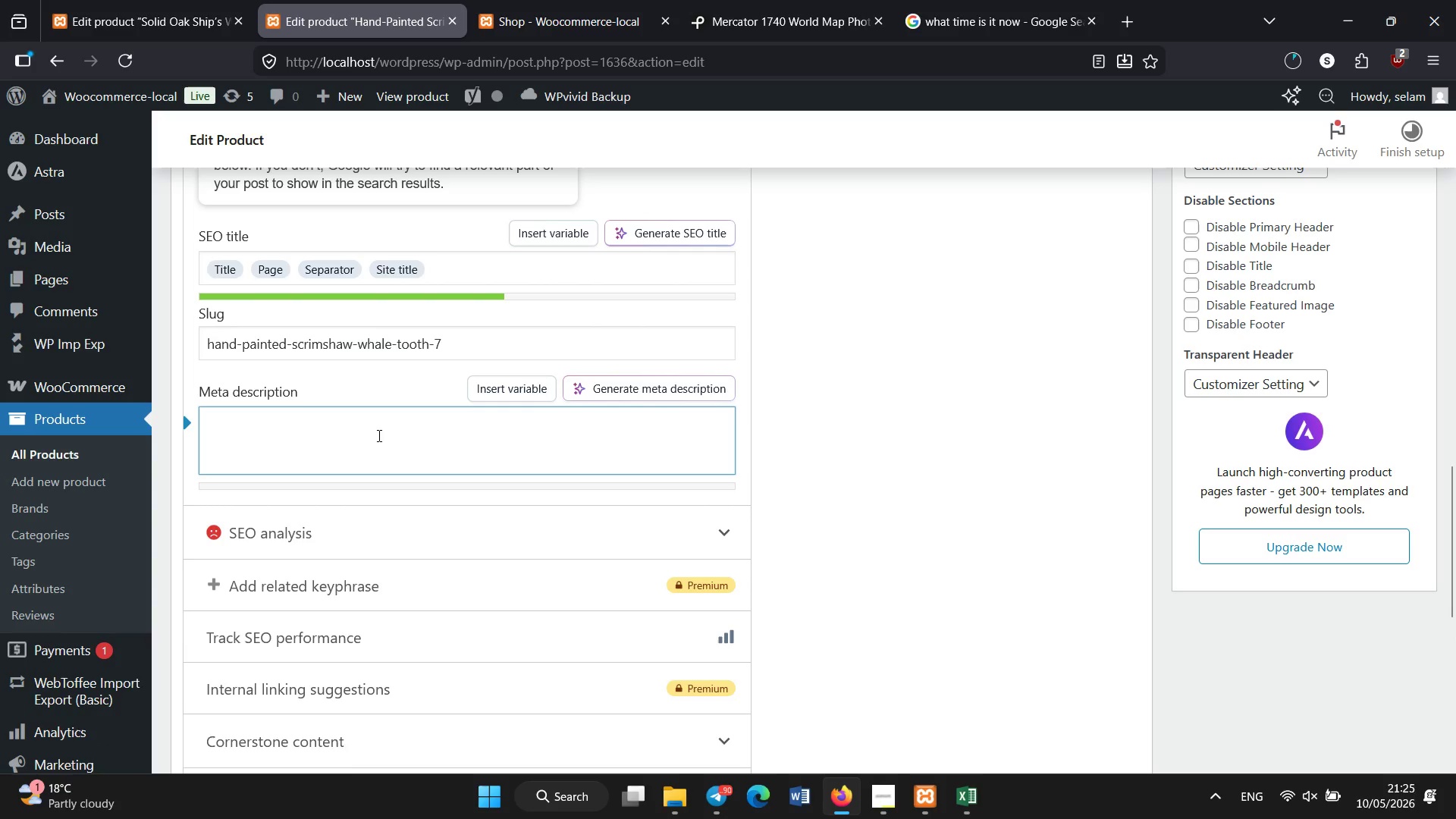 
type(Hand )
key(Backspace)
type(-painted scrimshaw whale tooth from Age of Discovery era.)
 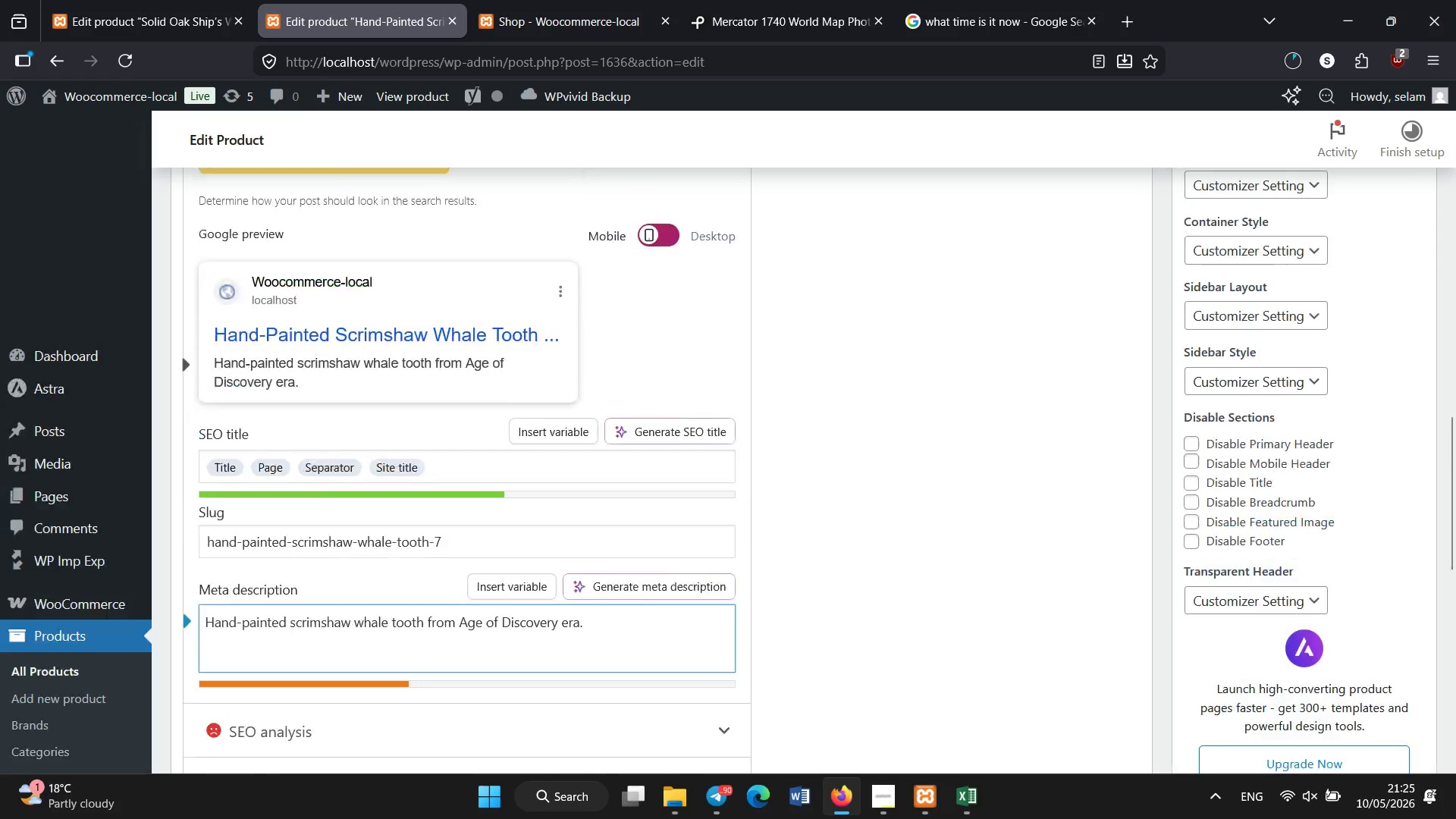 
scroll: coordinate [1236, 447], scroll_direction: up, amount: 14.0
 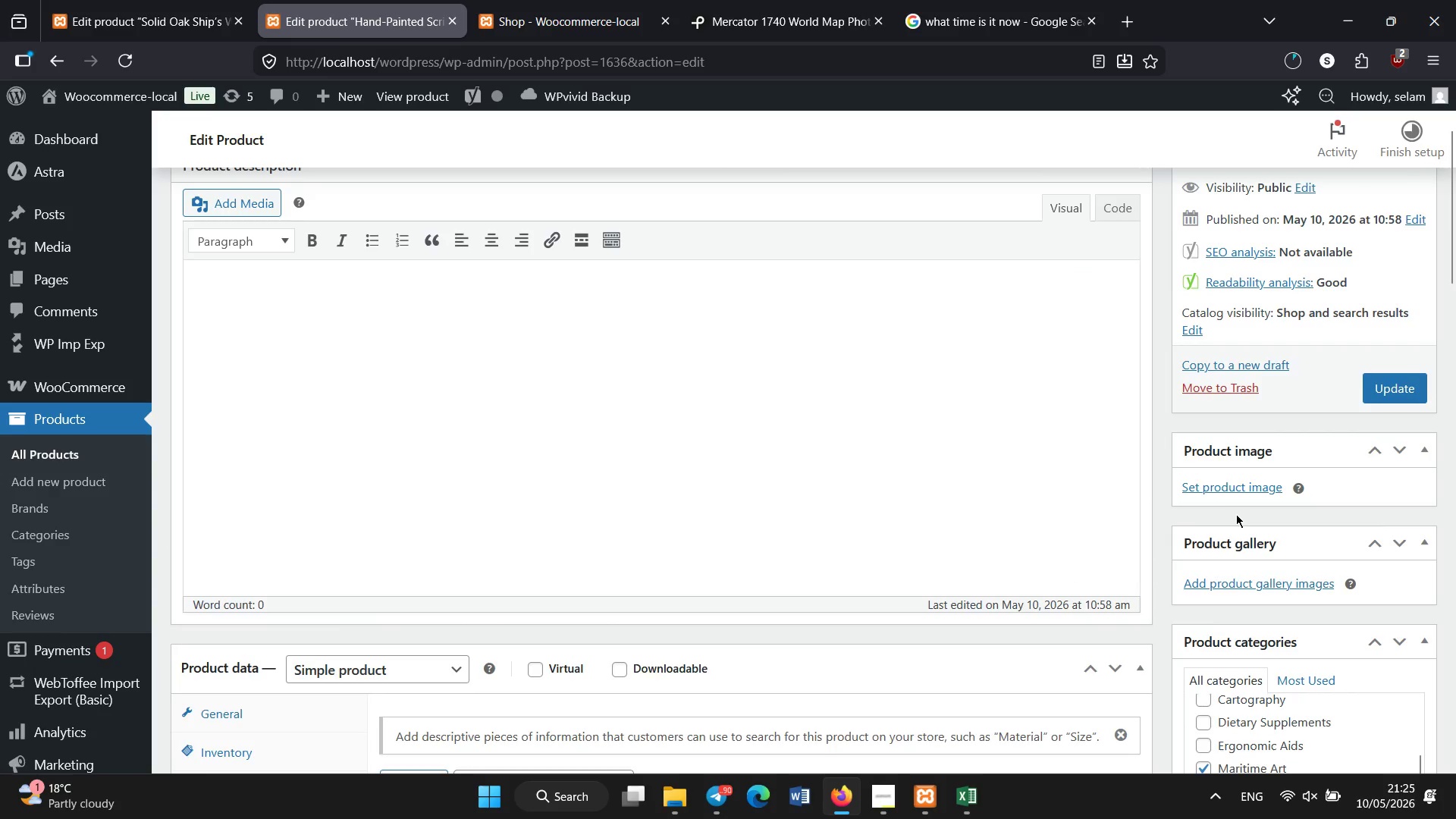 
scroll: coordinate [1236, 514], scroll_direction: down, amount: 5.0
 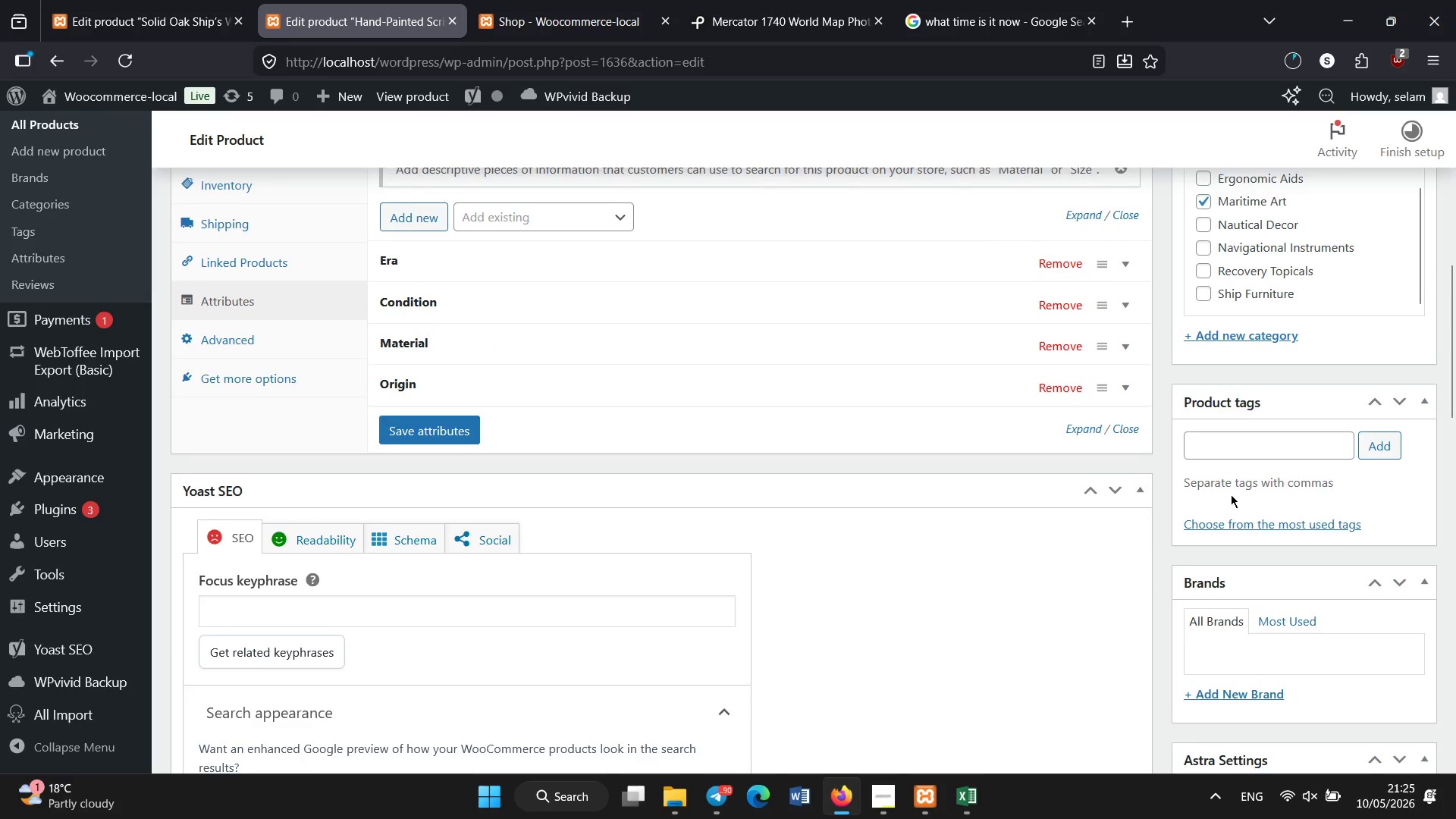 
scroll: coordinate [1231, 488], scroll_direction: up, amount: 4.0
 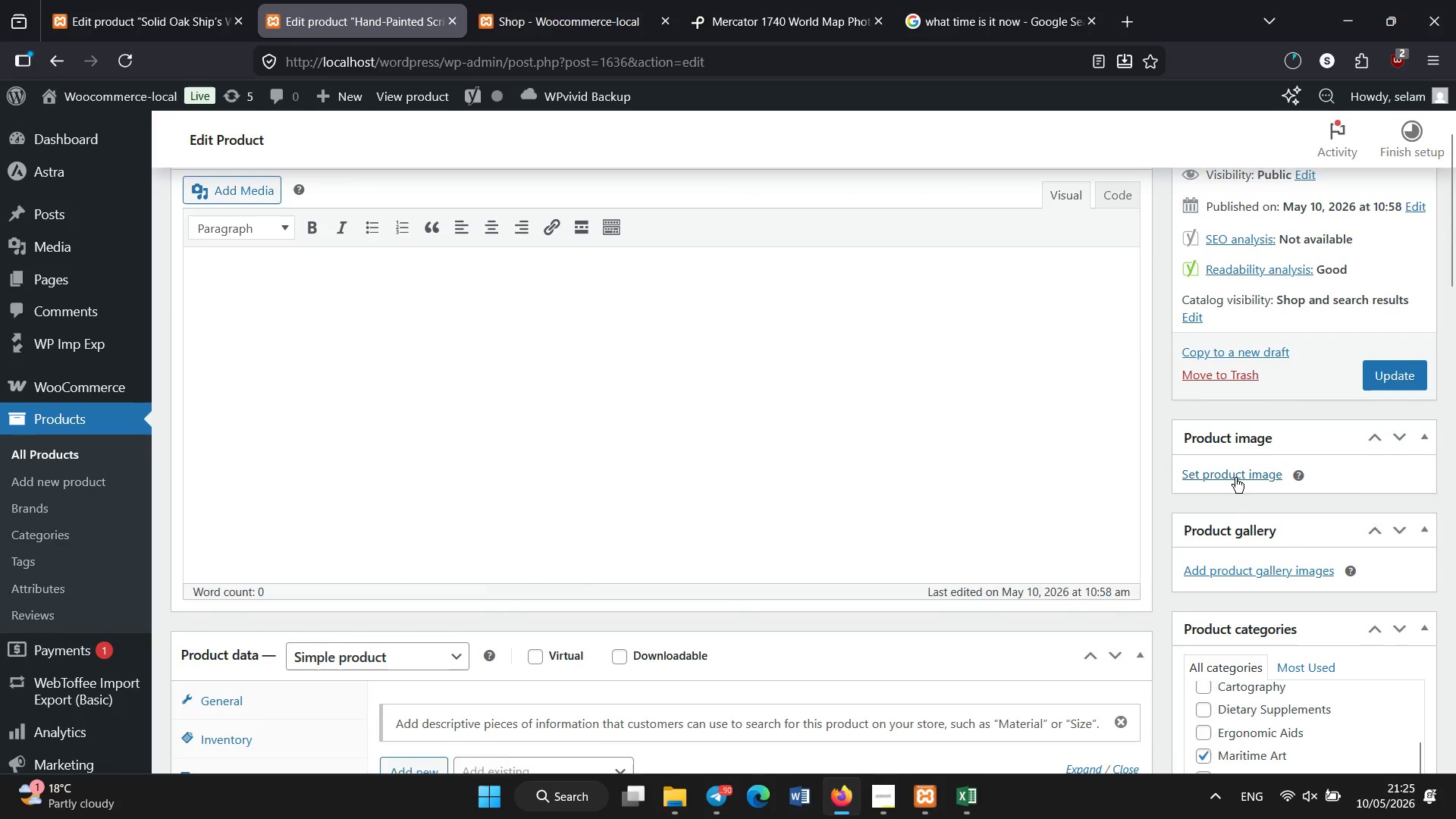 
left_click([1235, 478])
 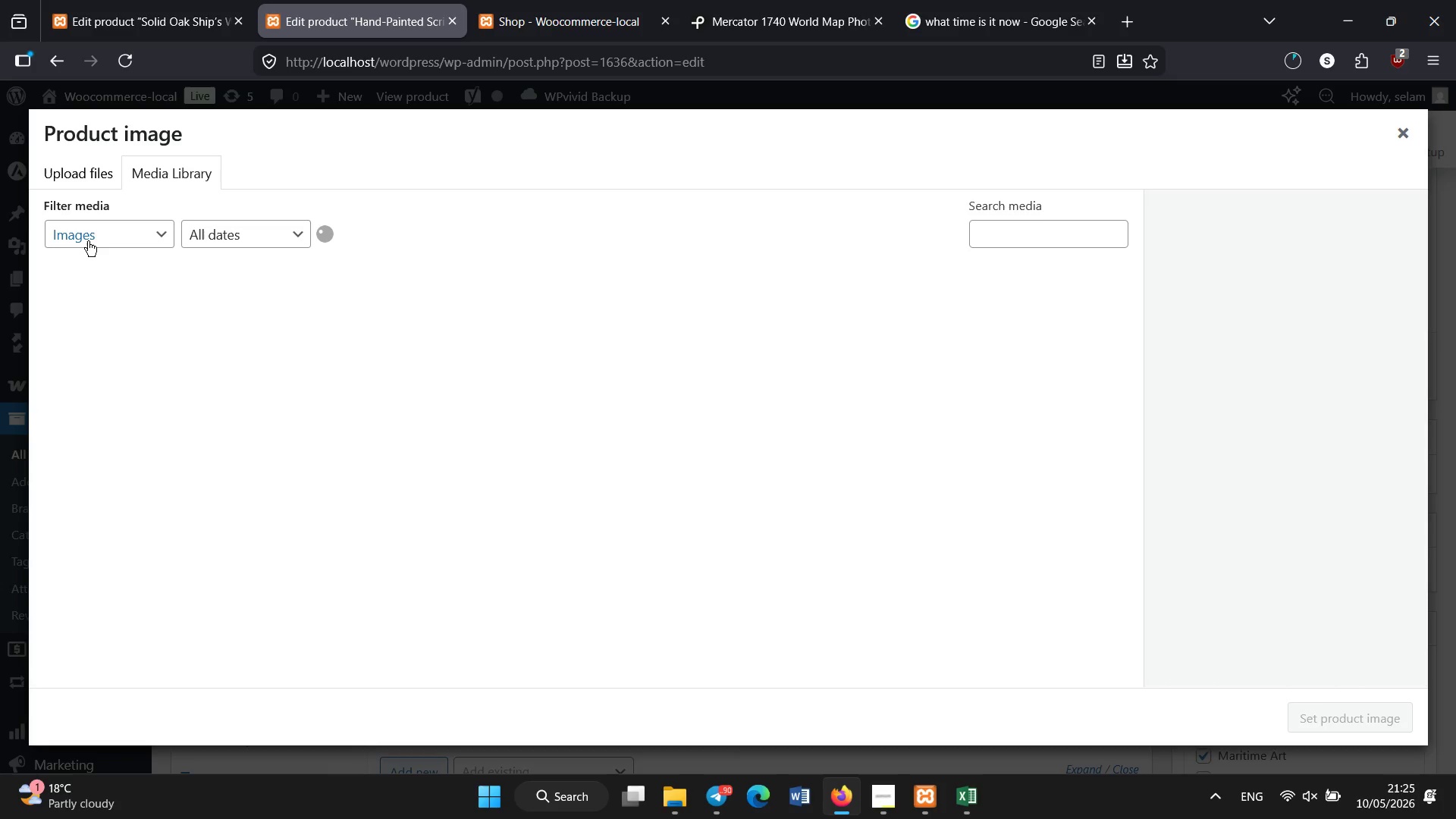 
wait(11.53)
 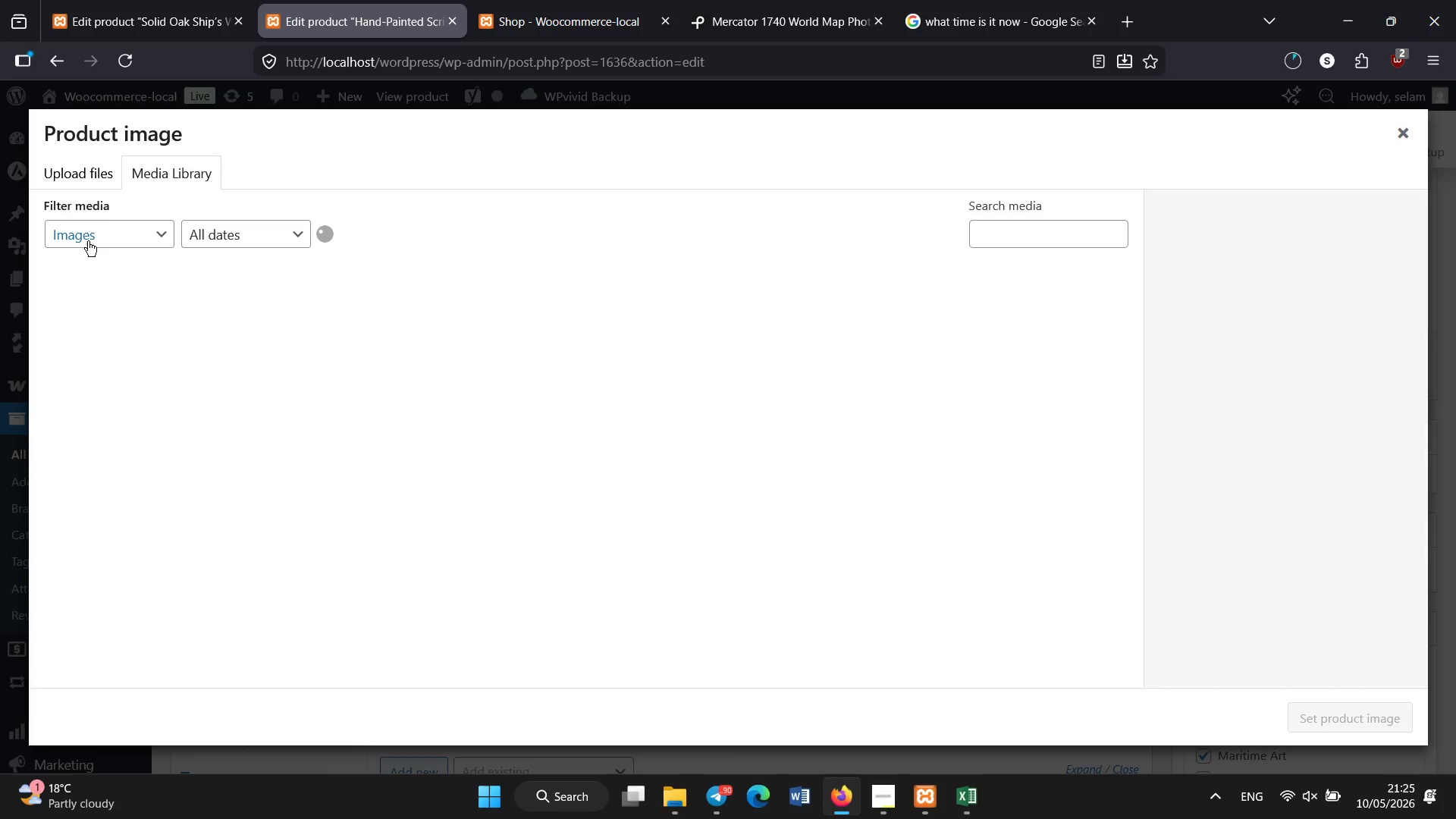 
left_click([935, 592])
 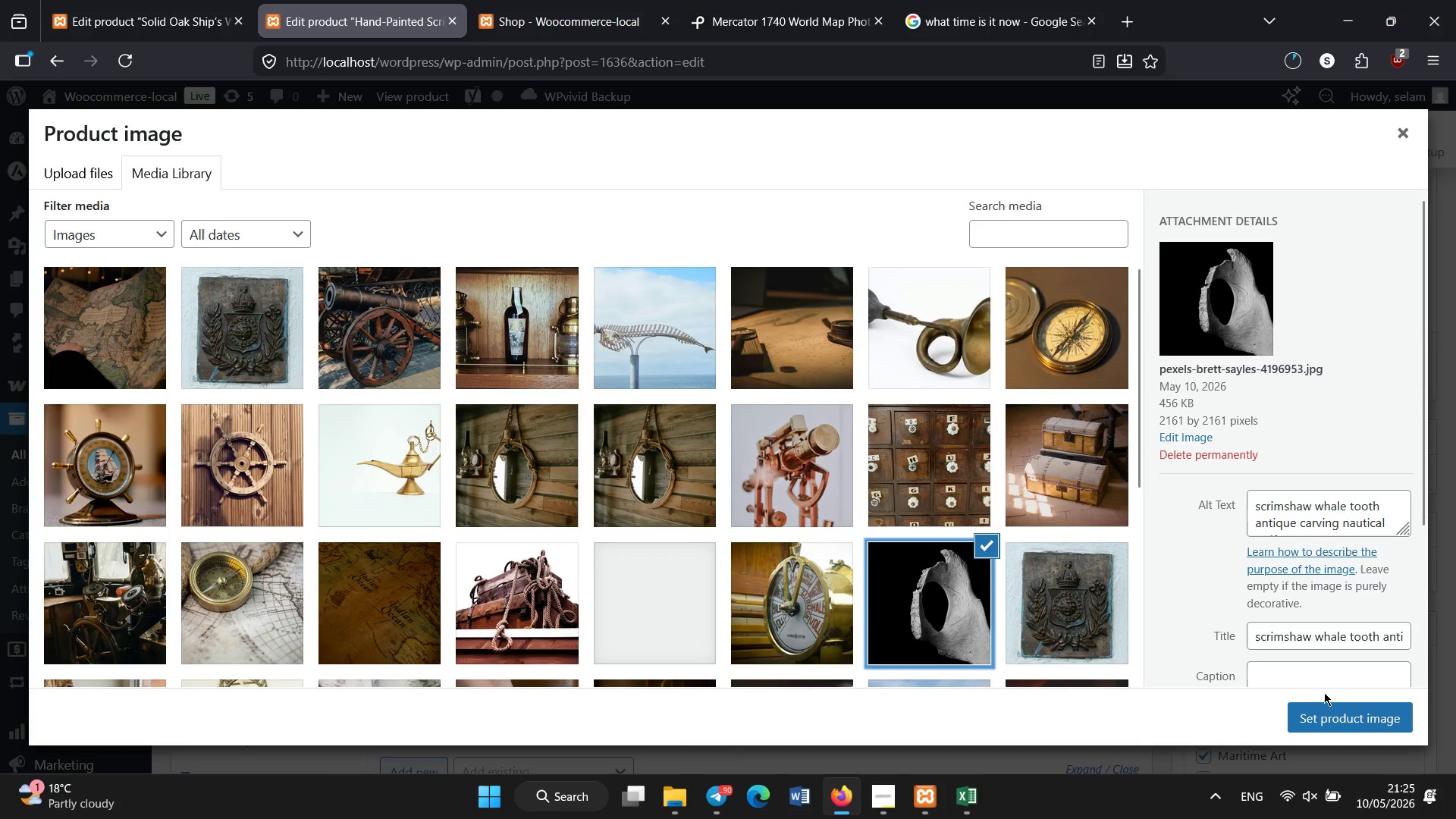 
left_click([1338, 719])
 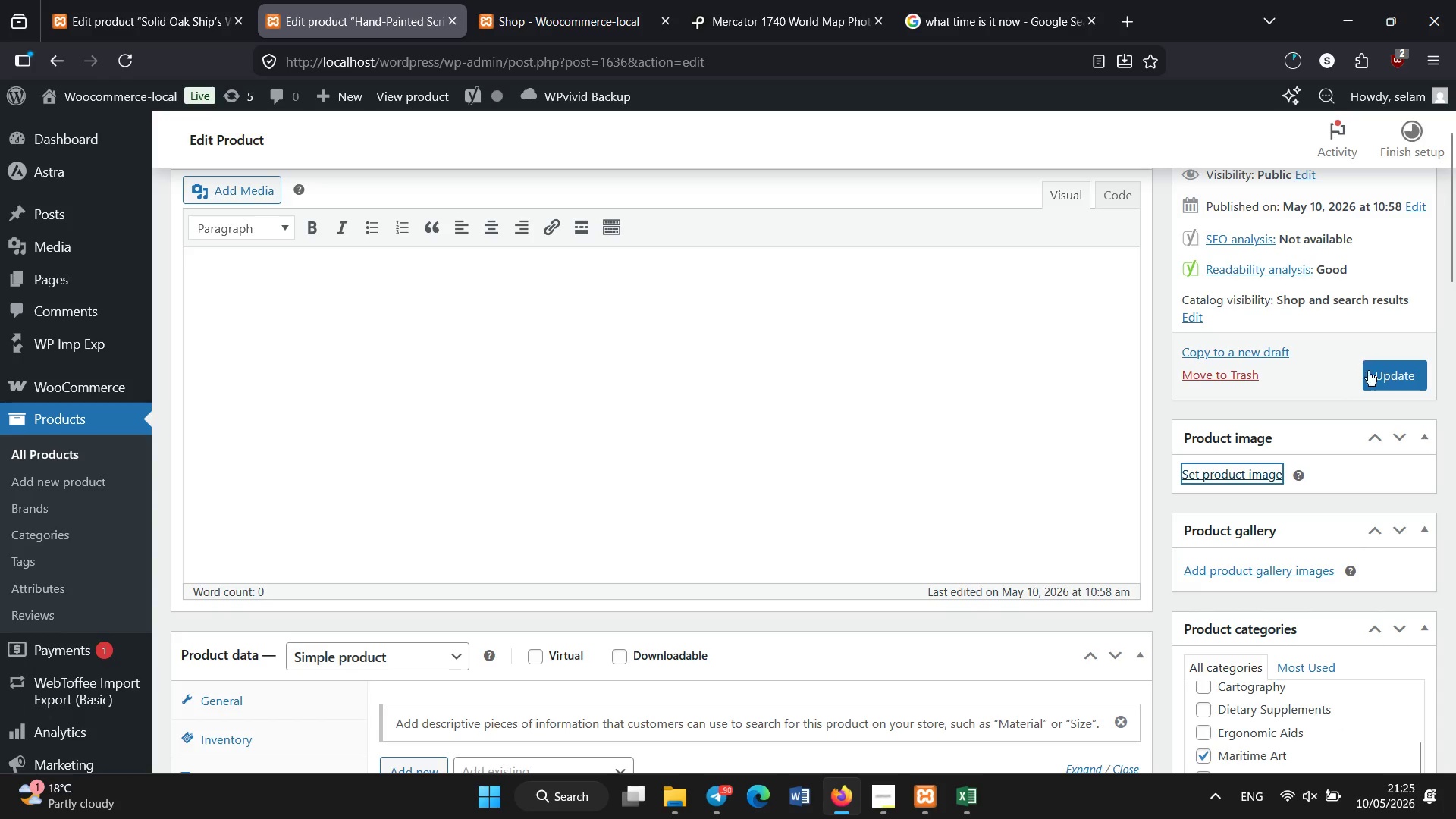 
wait(5.28)
 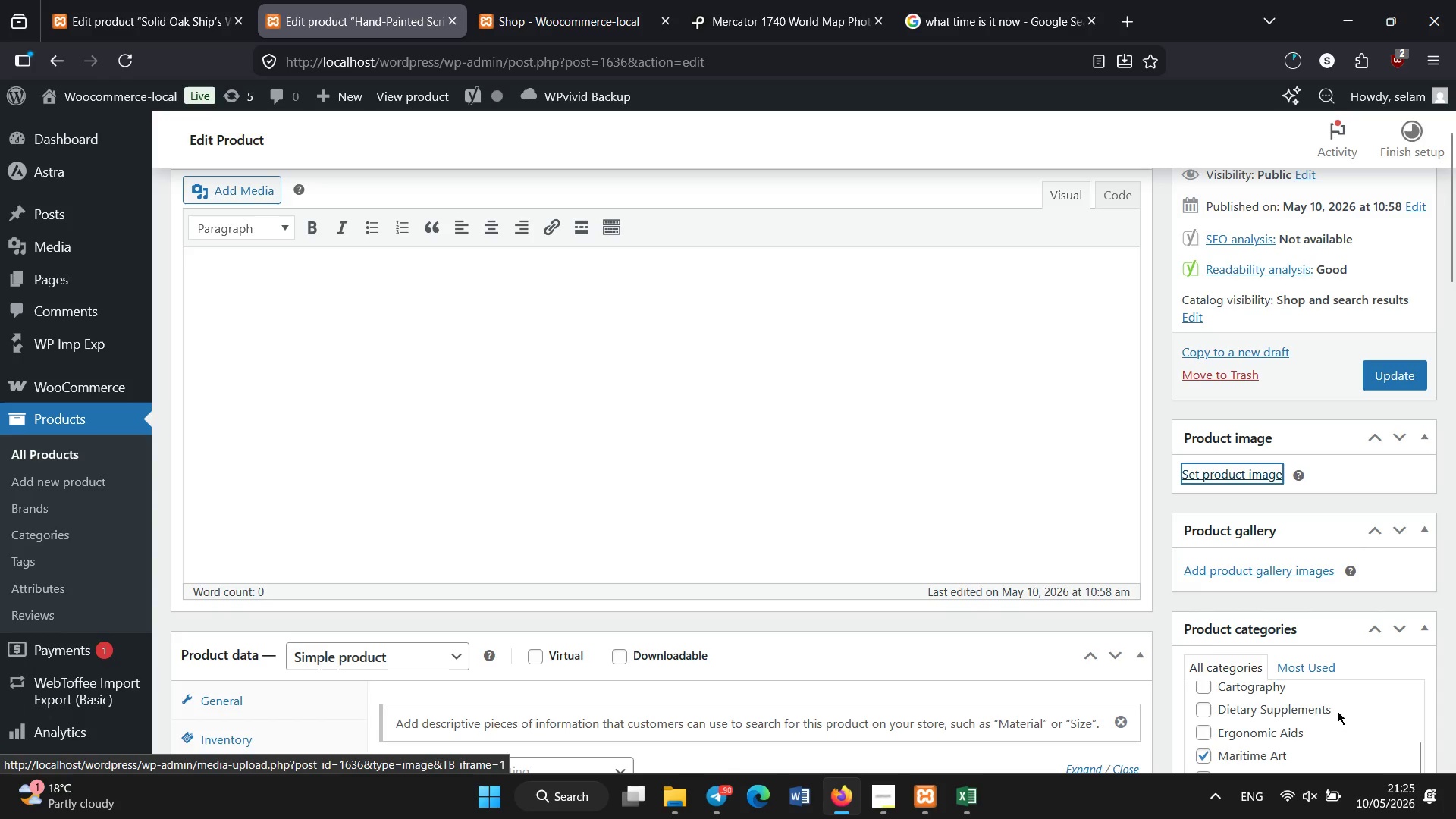 
left_click([111, 0])
 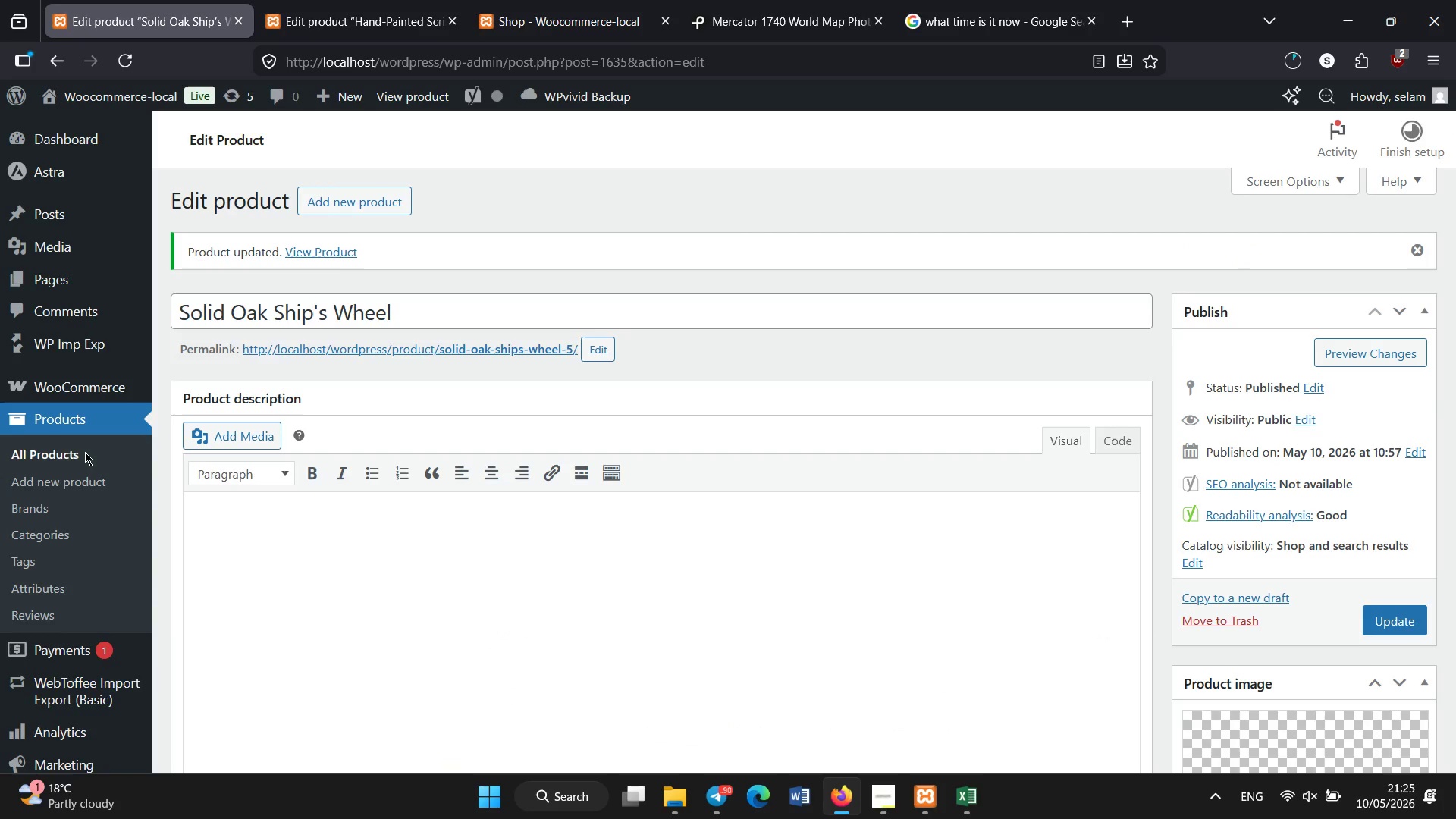 
left_click([83, 452])
 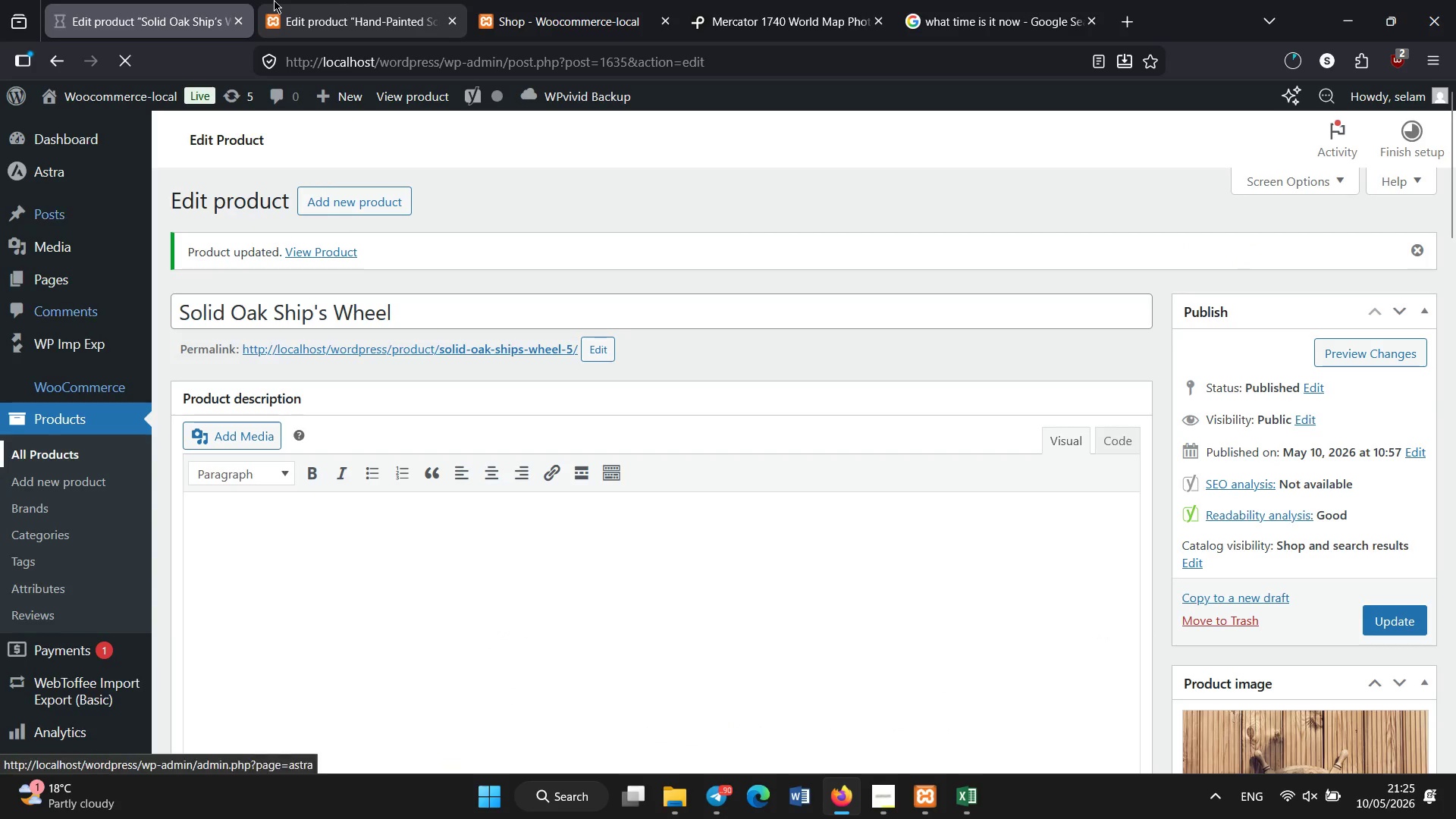 
left_click([274, 0])
 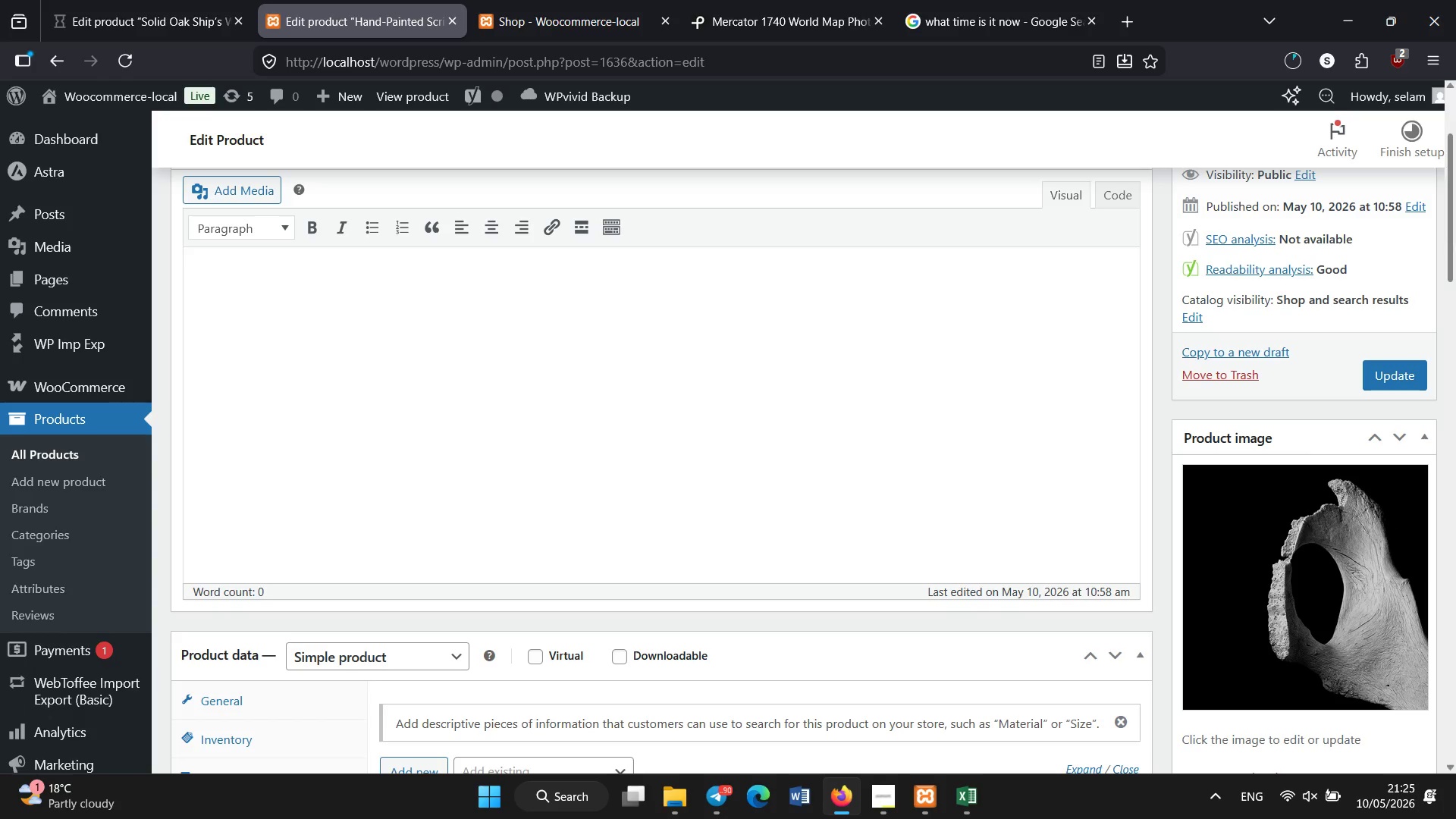 
left_click([1388, 382])
 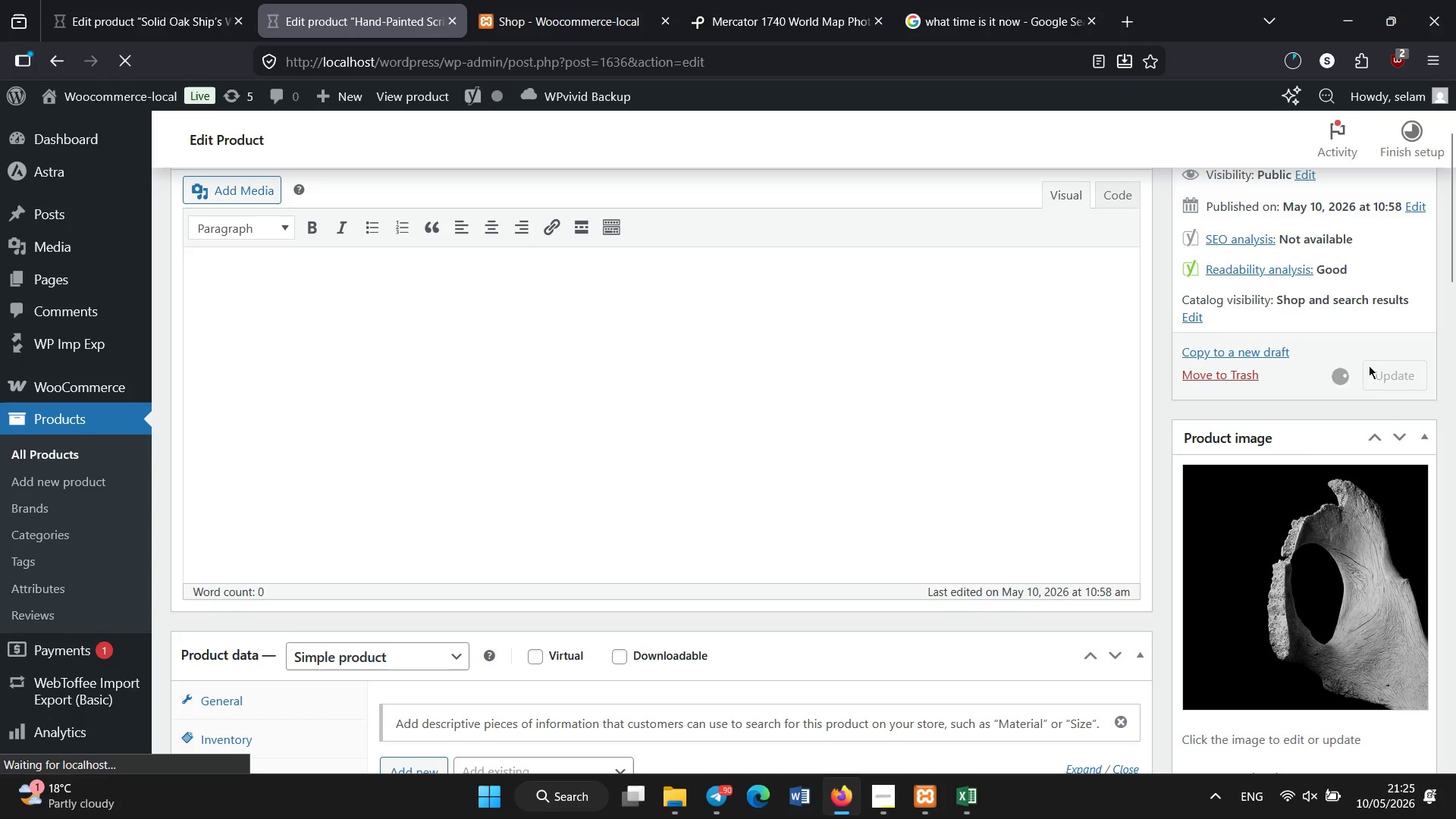 
mouse_move([438, 219])
 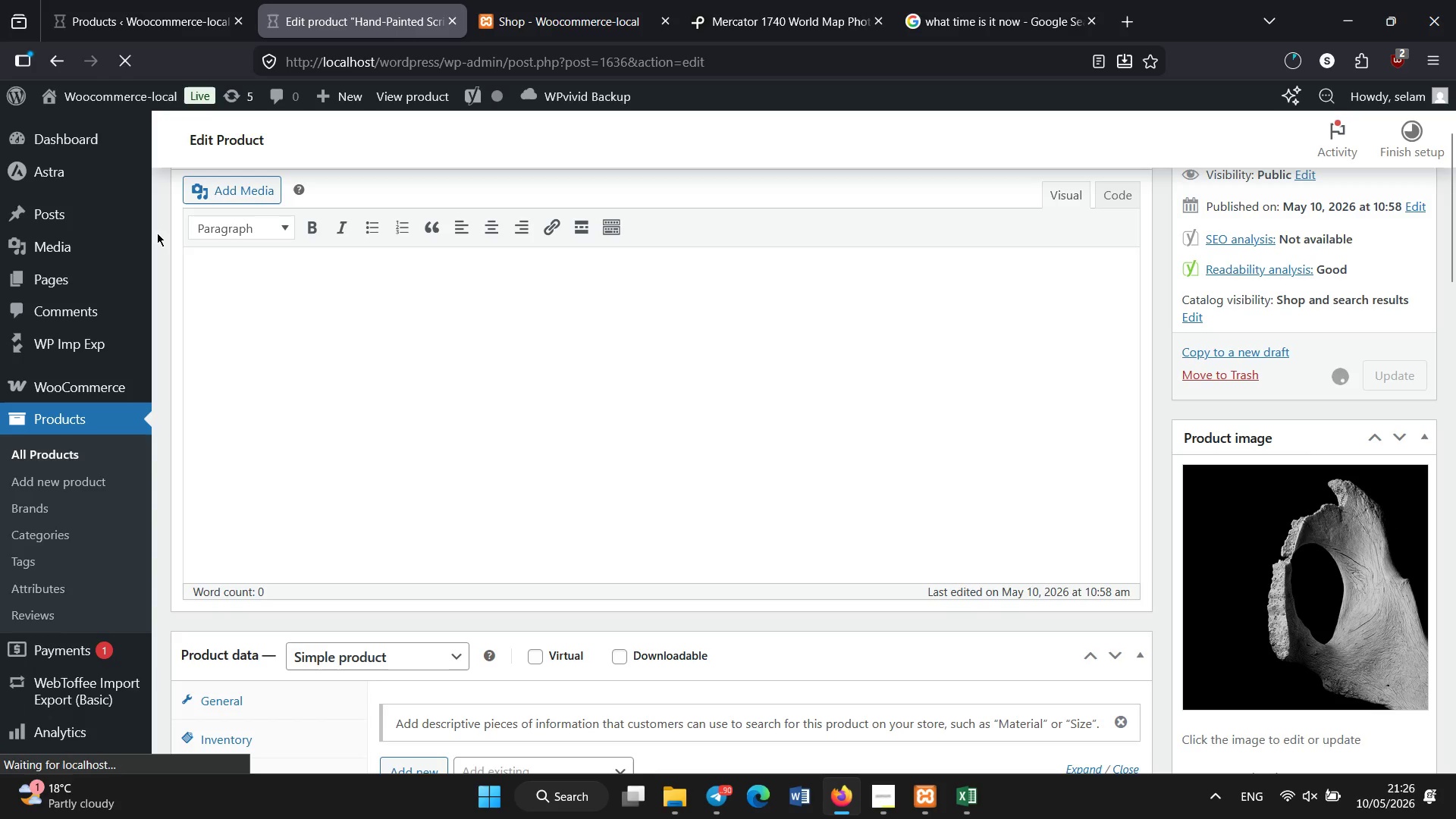 
wait(9.66)
 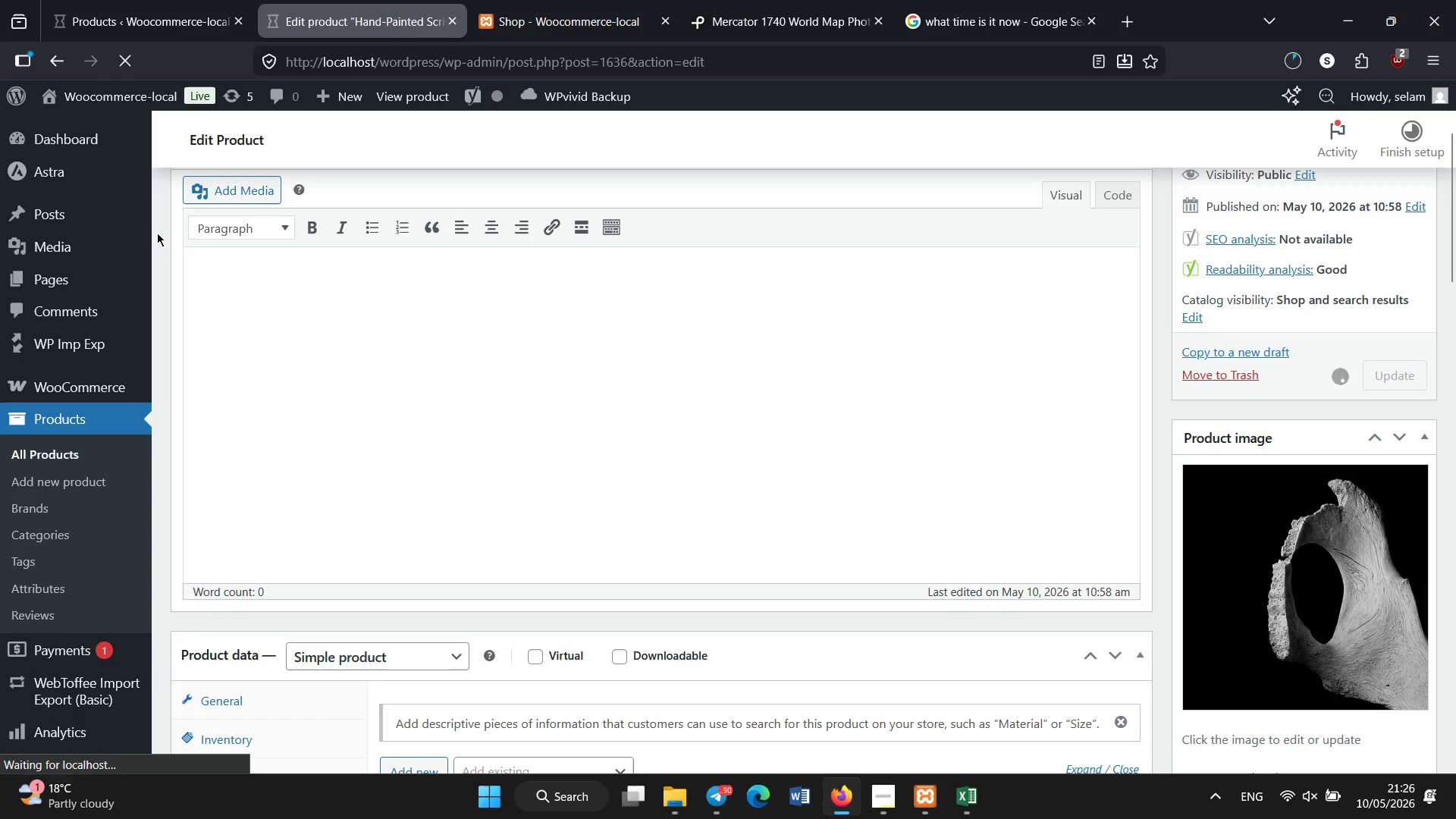 
left_click([145, 0])
 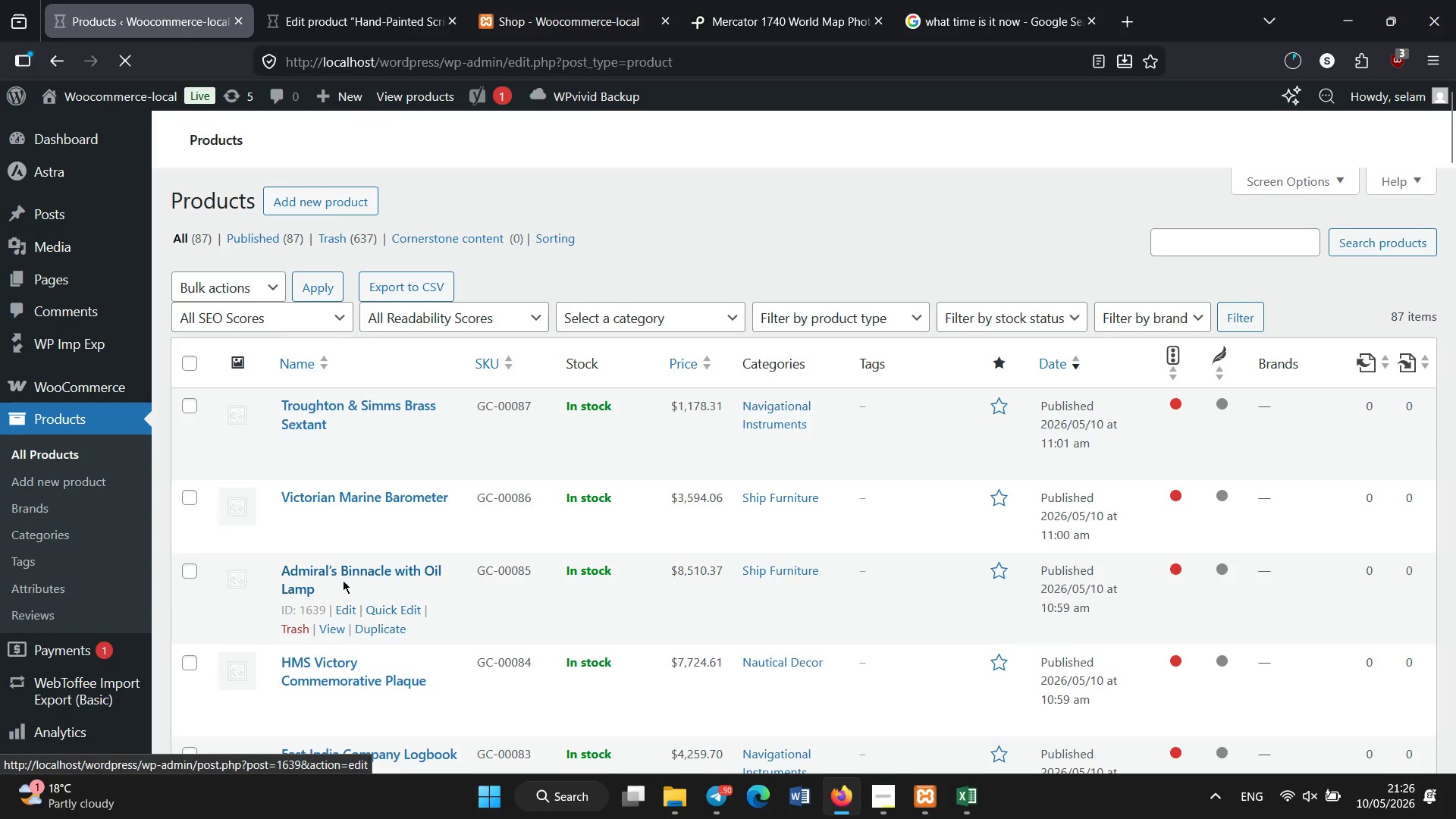 
scroll: coordinate [343, 580], scroll_direction: none, amount: 0.0
 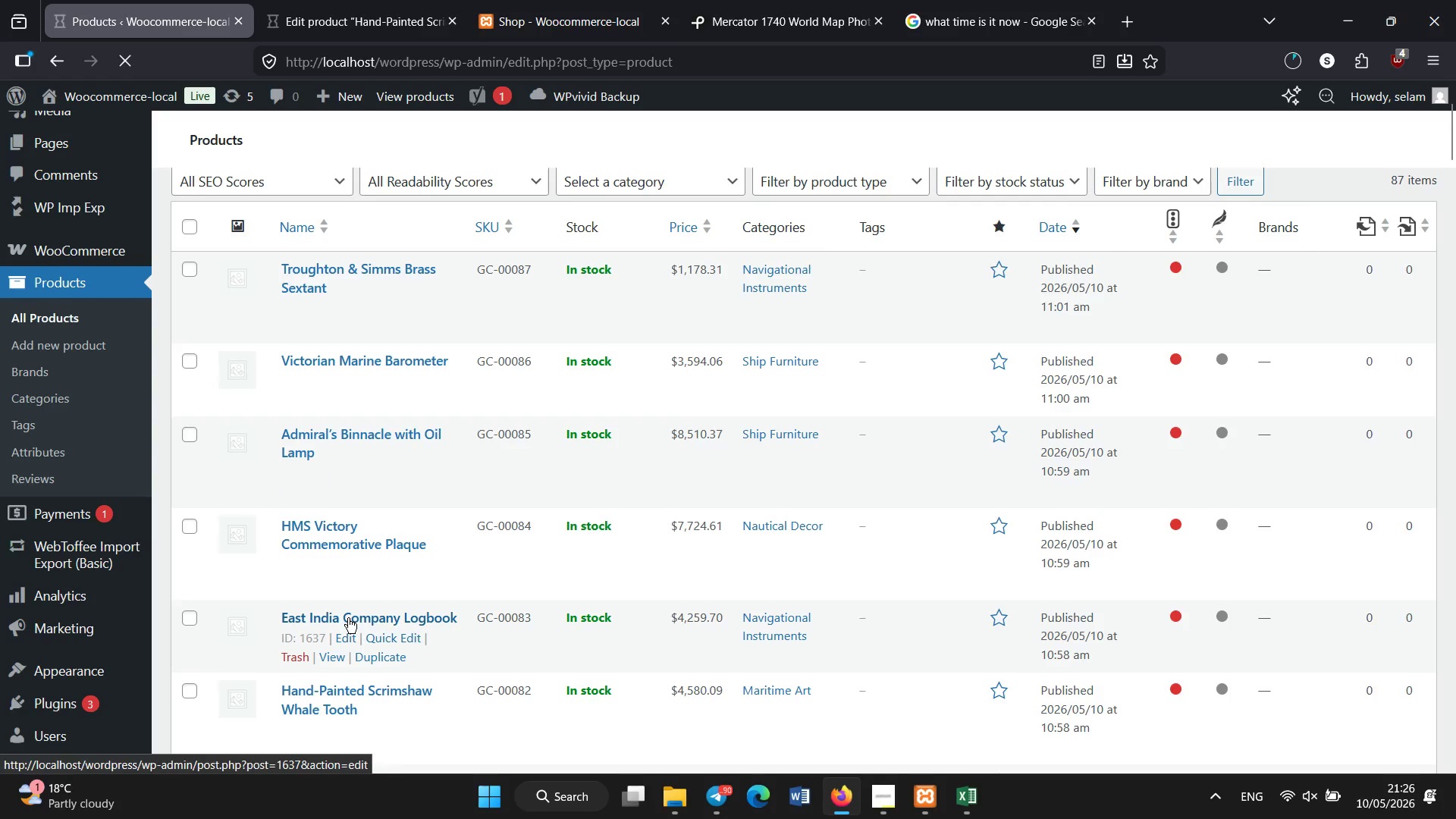 
left_click([348, 618])
 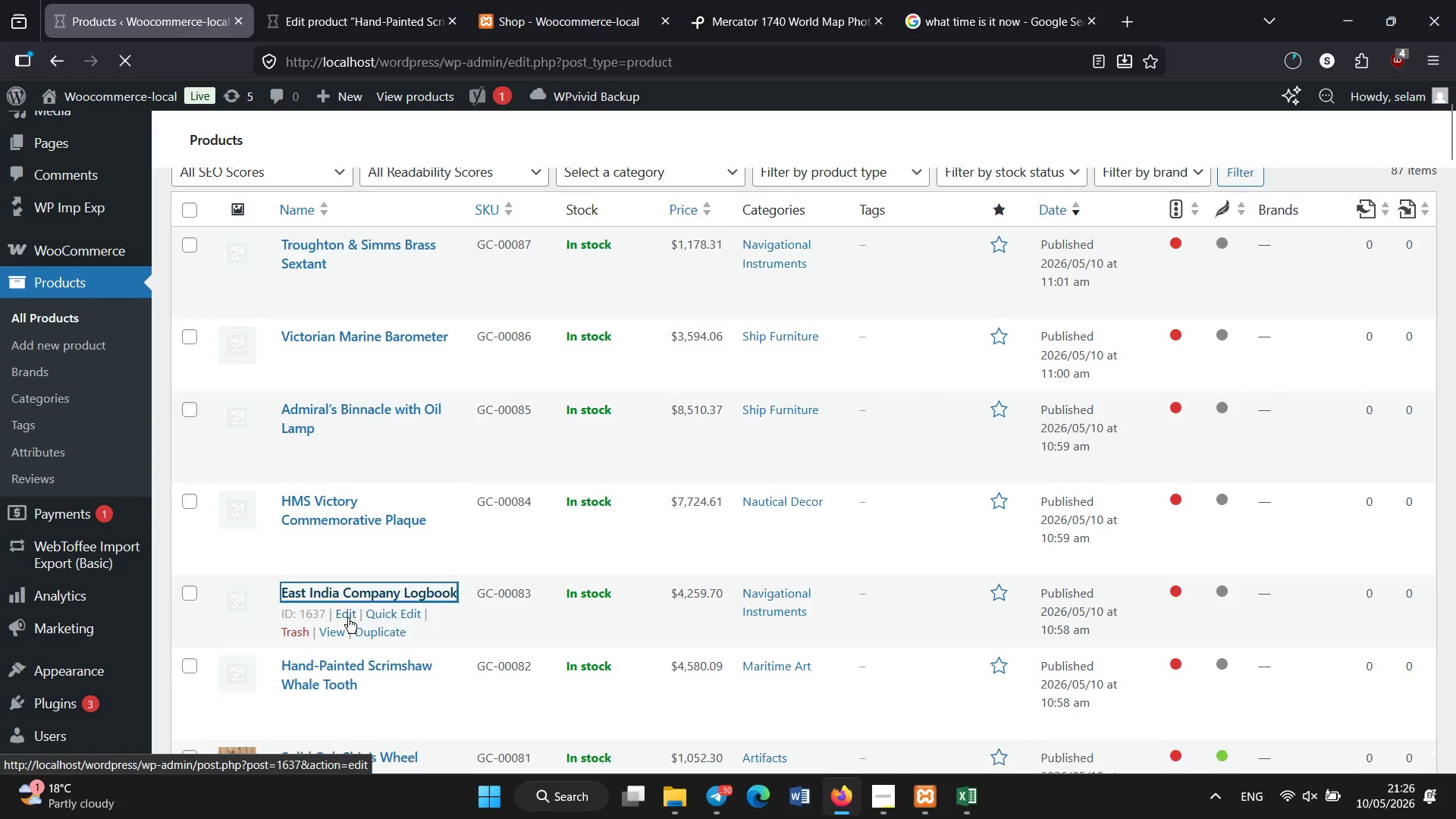 
scroll: coordinate [278, 350], scroll_direction: down, amount: 4.0
 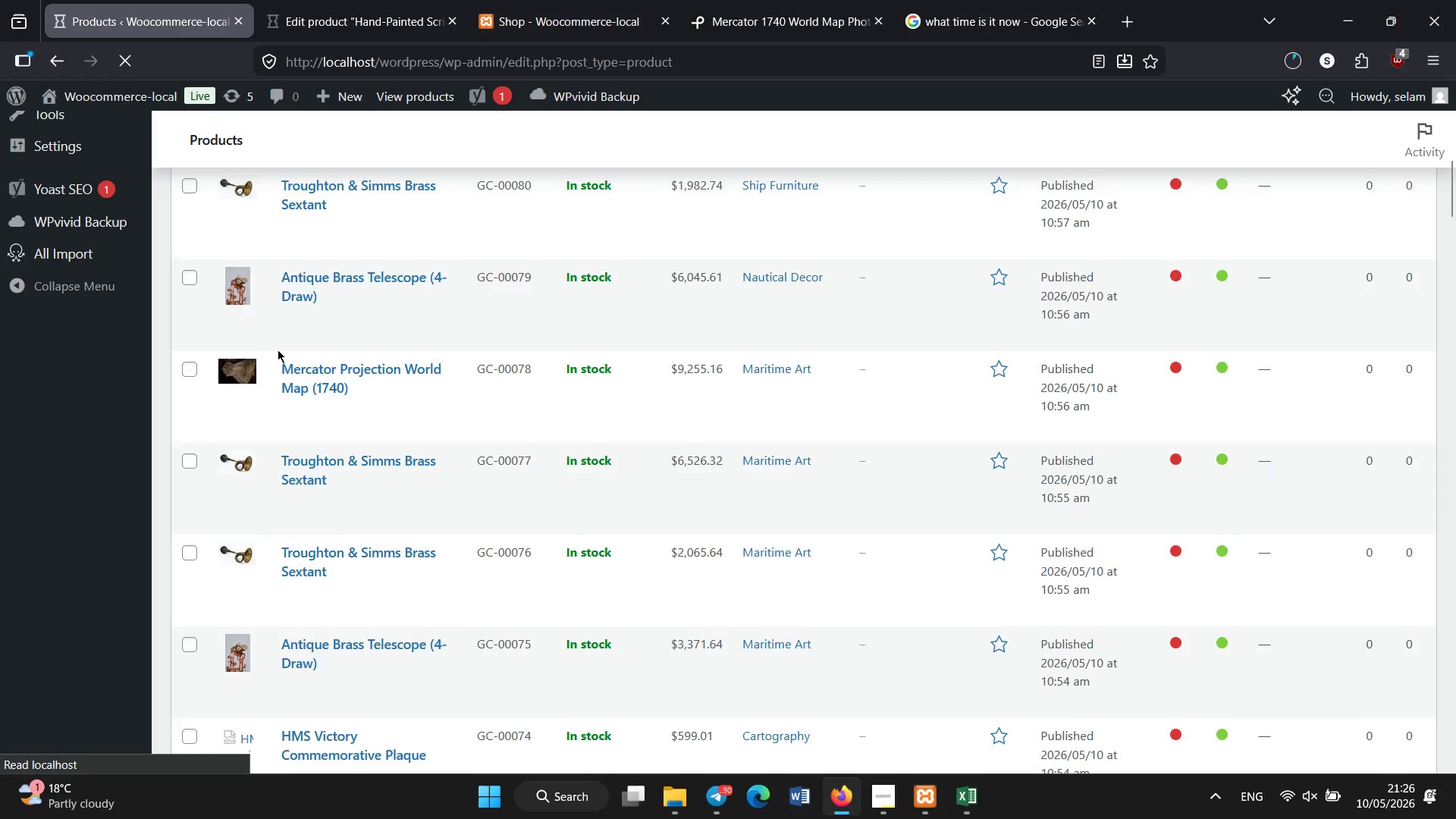 
scroll: coordinate [278, 350], scroll_direction: up, amount: 17.0
 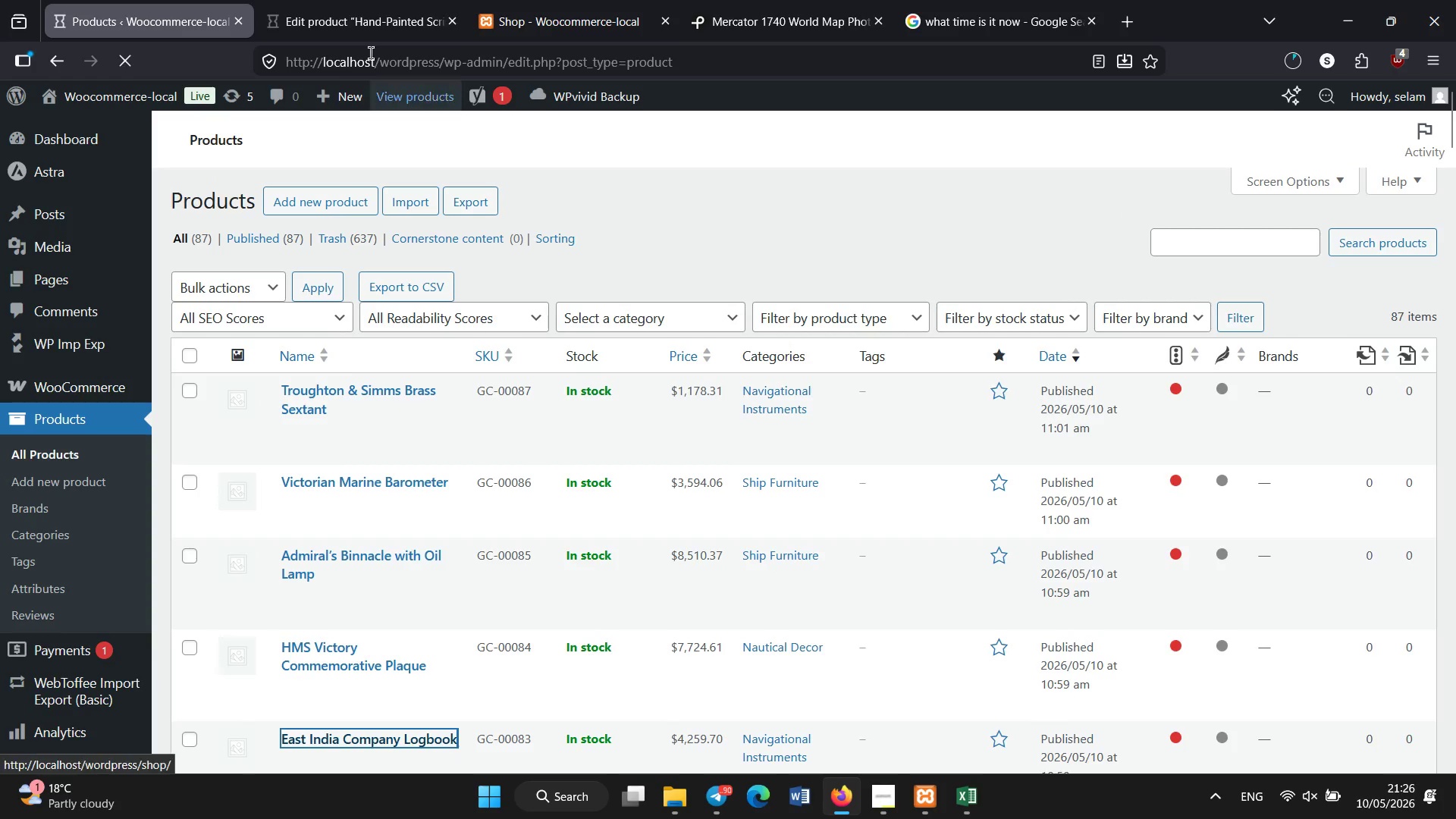 
left_click([354, 25])
 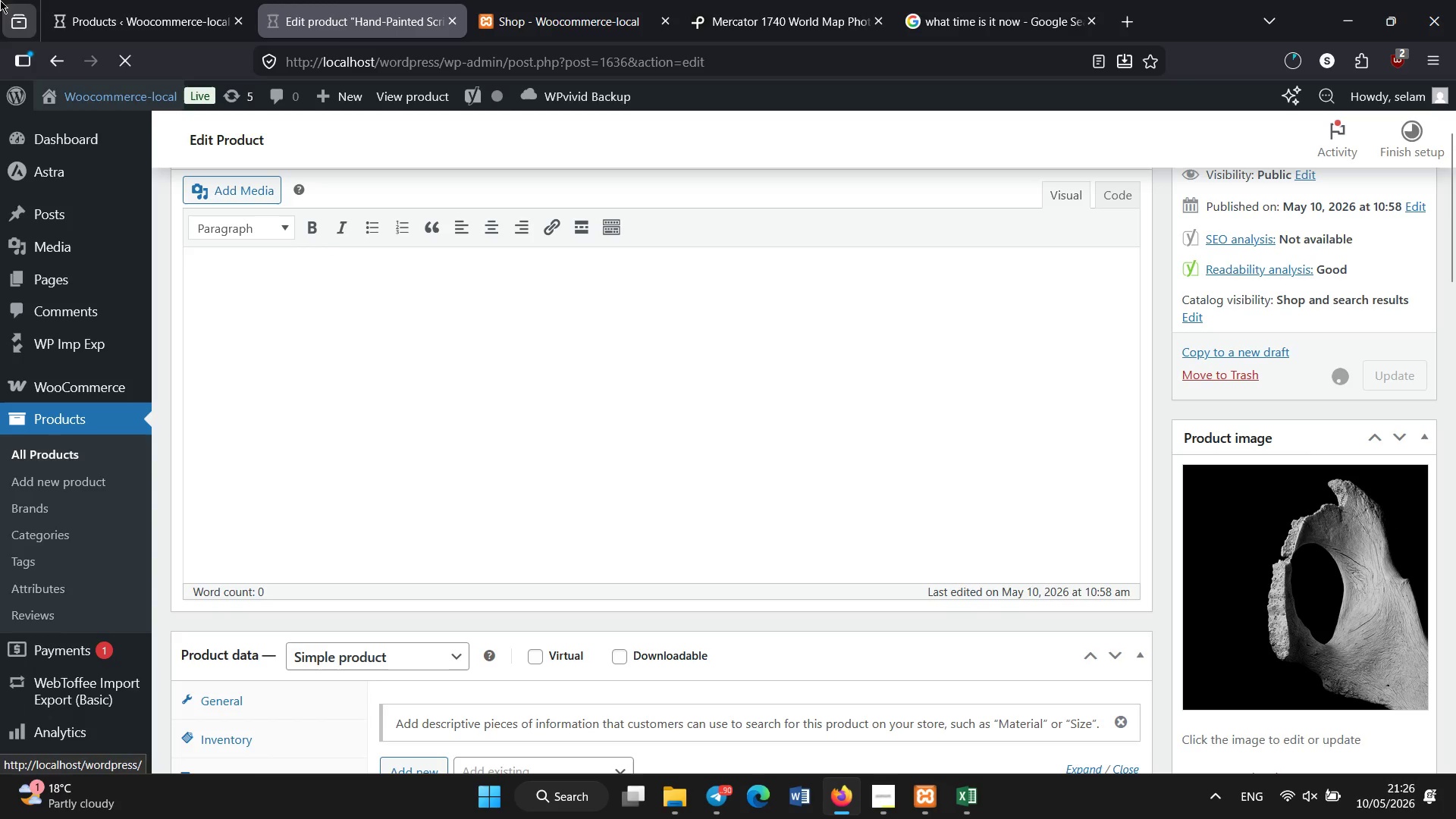 
left_click([107, 0])
 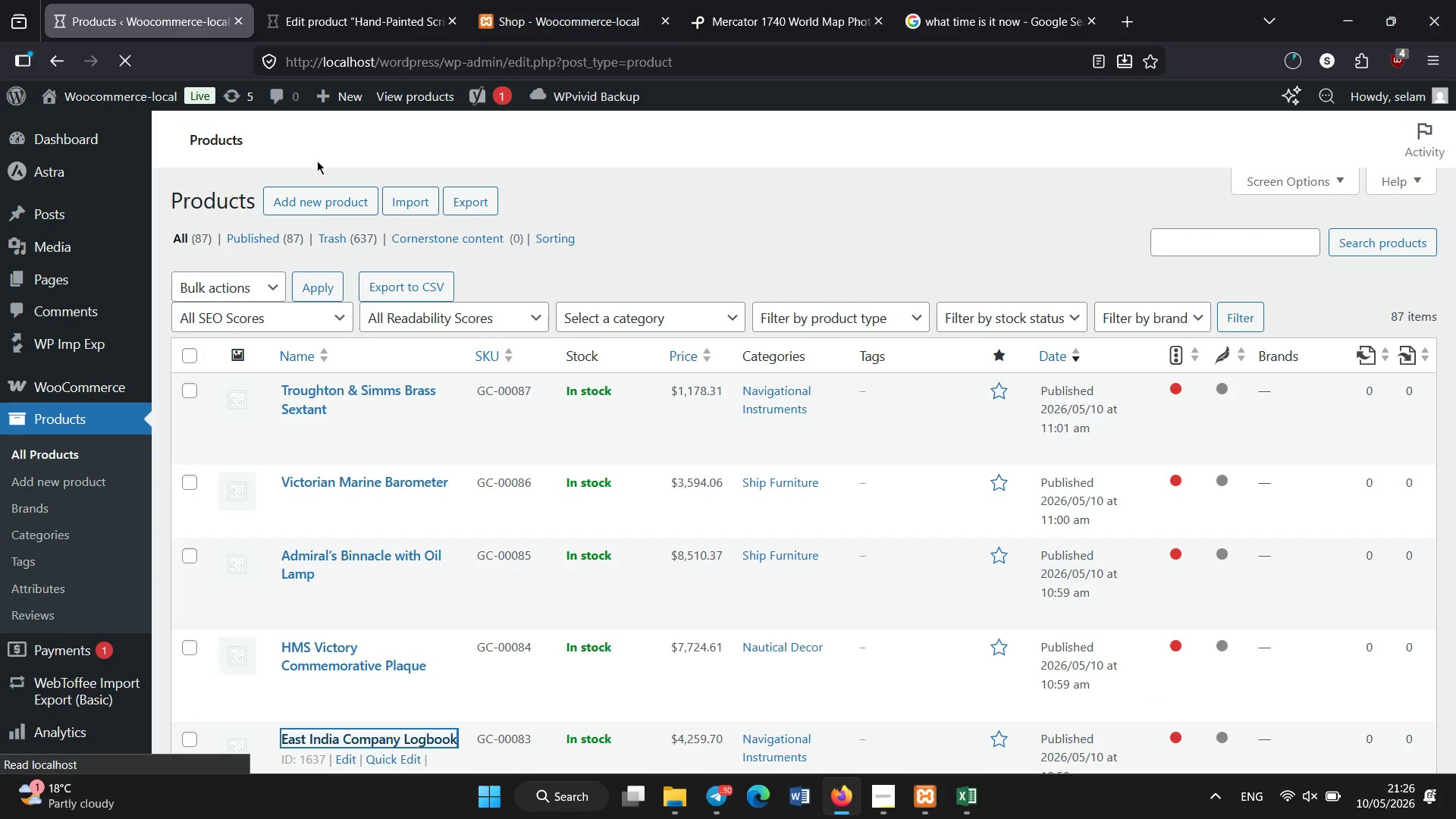 
wait(13.58)
 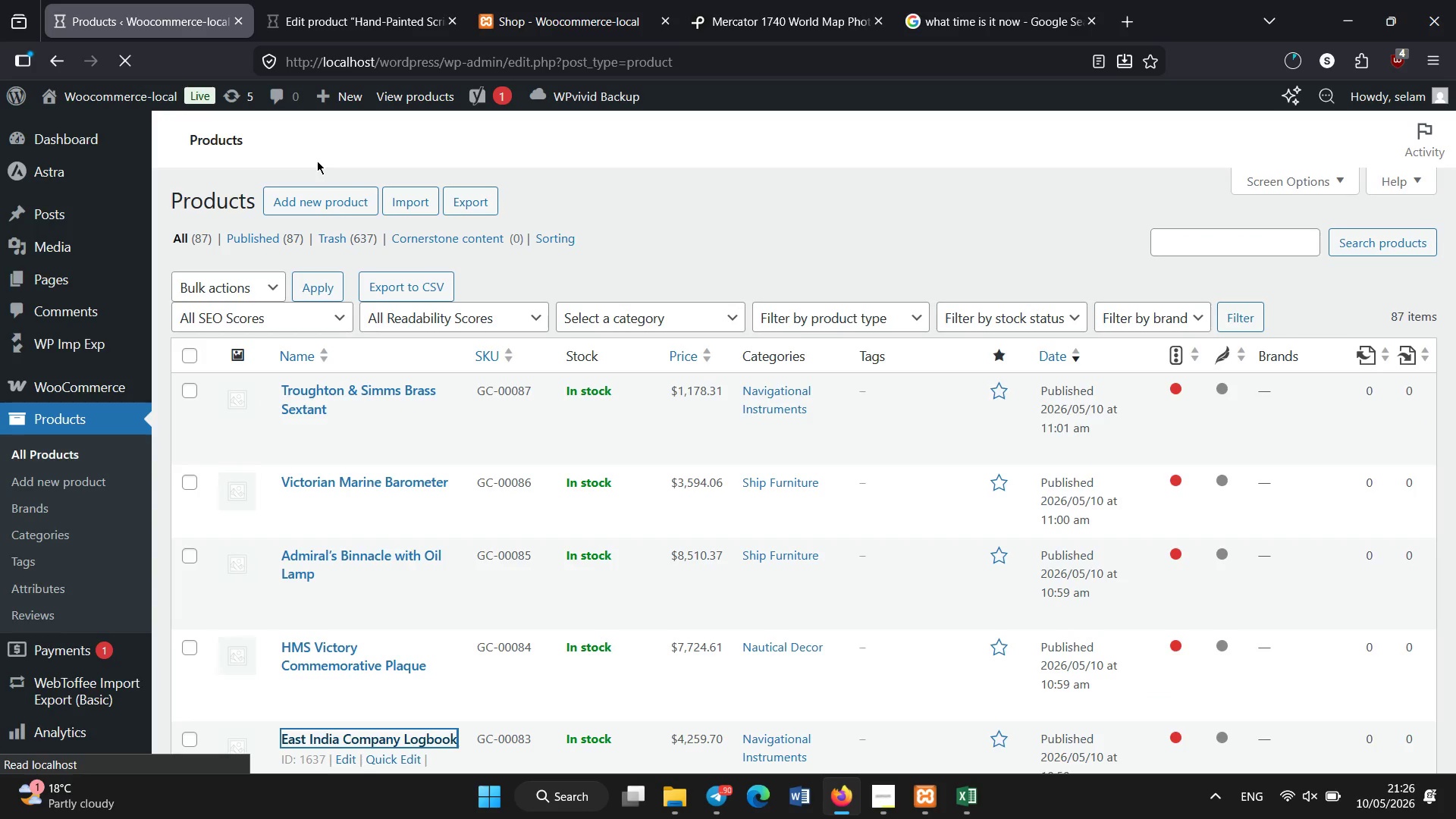 
left_click([348, 0])
 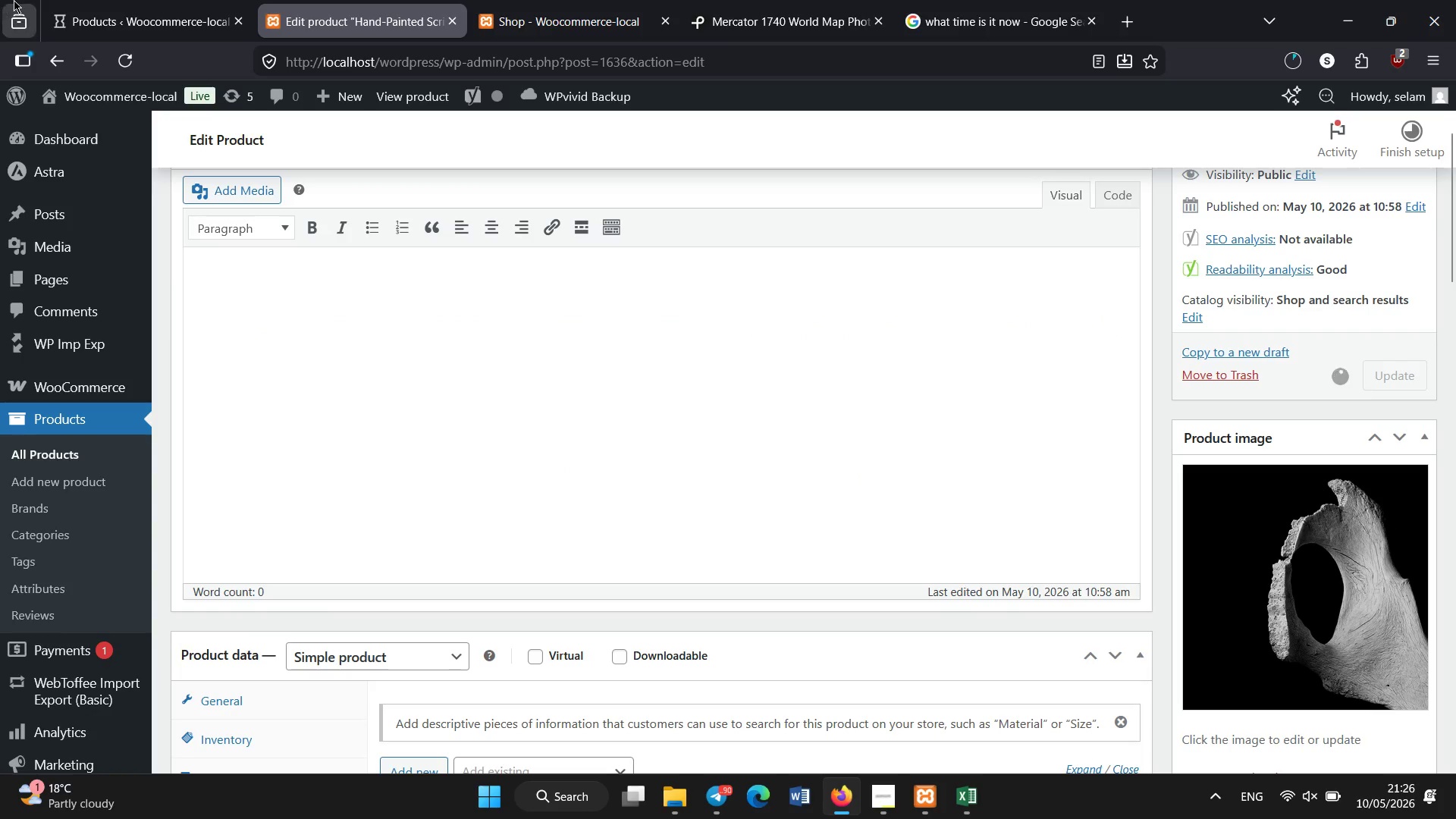 
left_click([43, 0])
 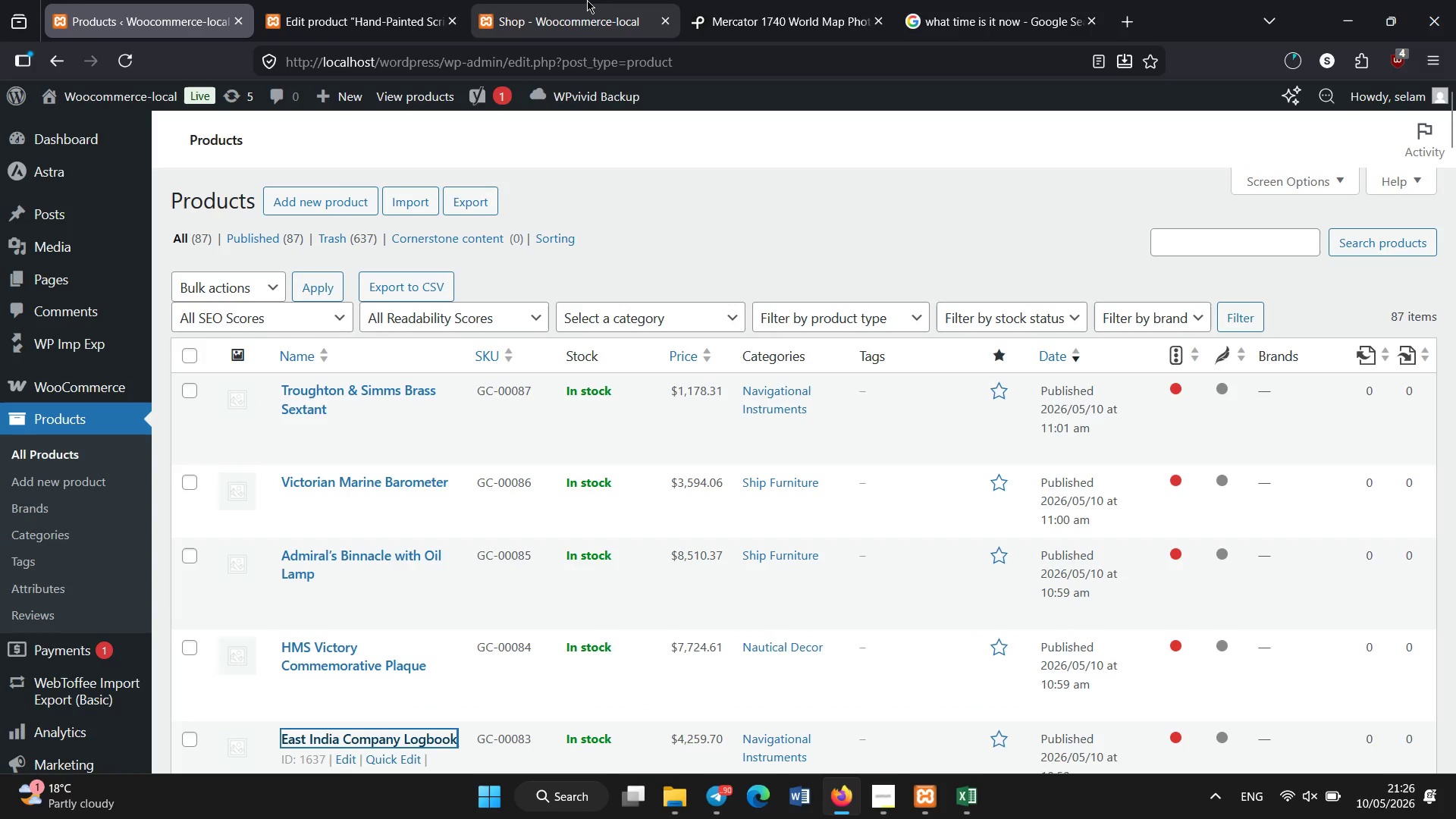 
left_click([587, 0])
 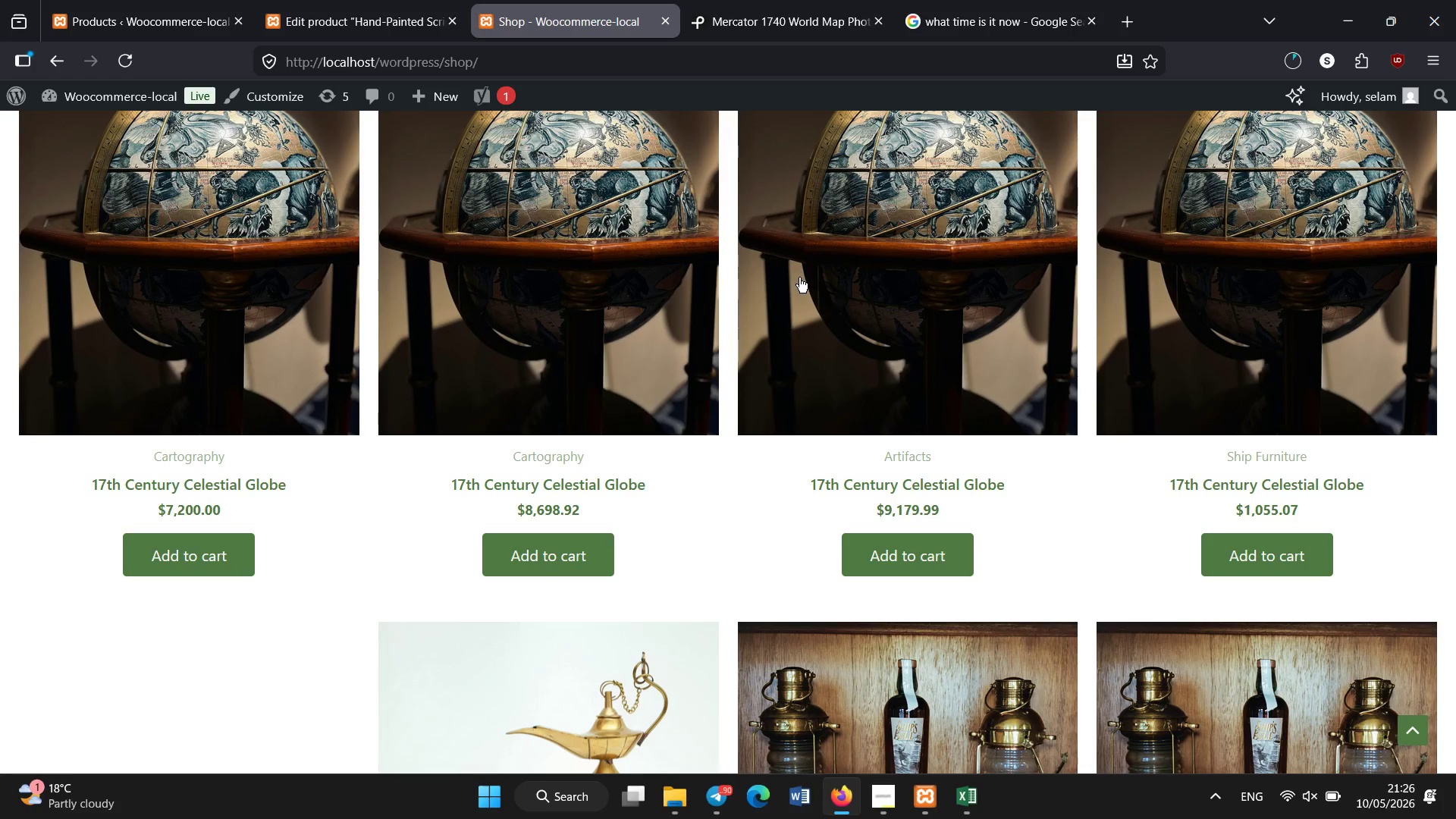 
scroll: coordinate [794, 296], scroll_direction: up, amount: 17.0
 